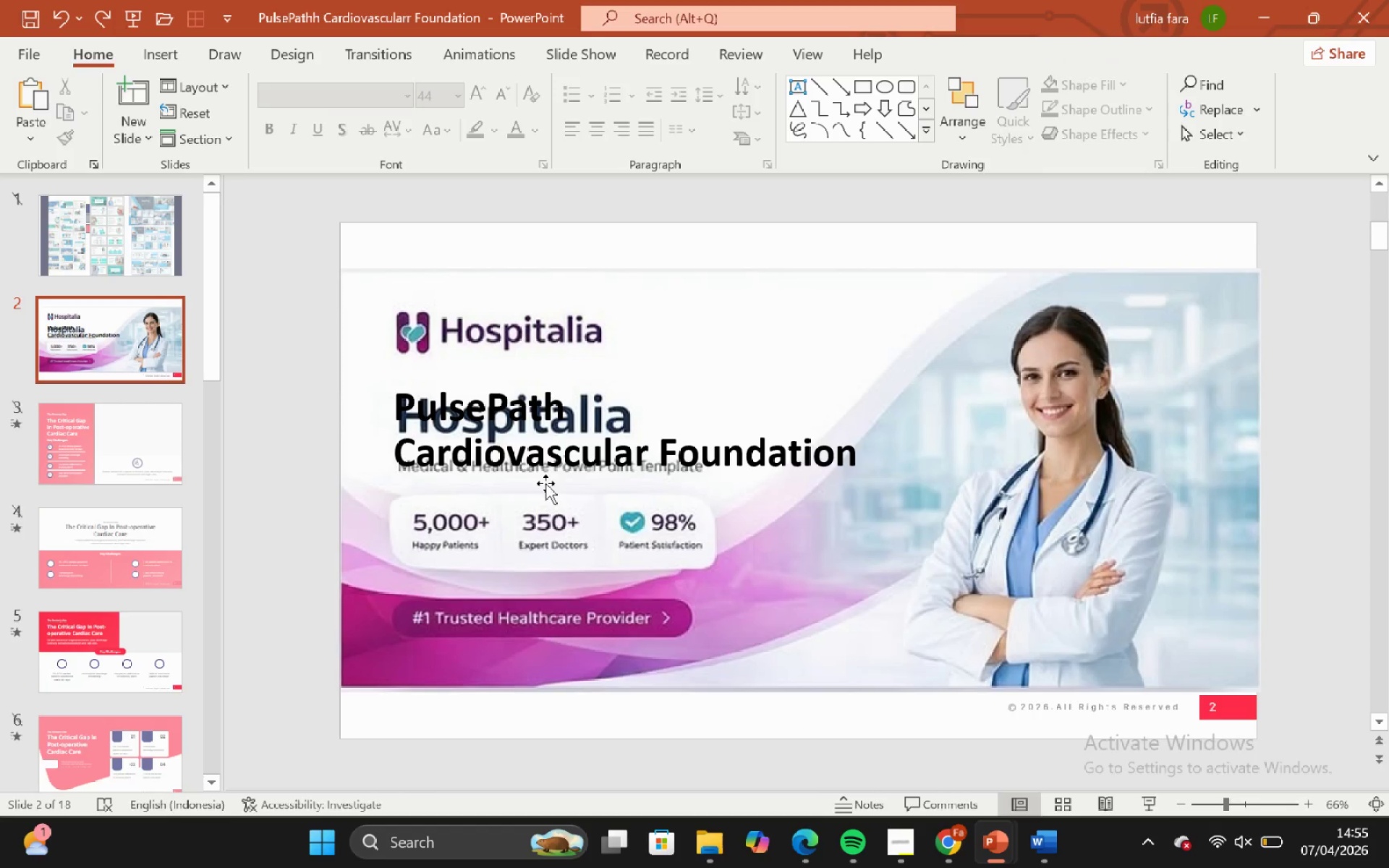 
left_click_drag(start_coordinate=[545, 483], to_coordinate=[549, 467])
 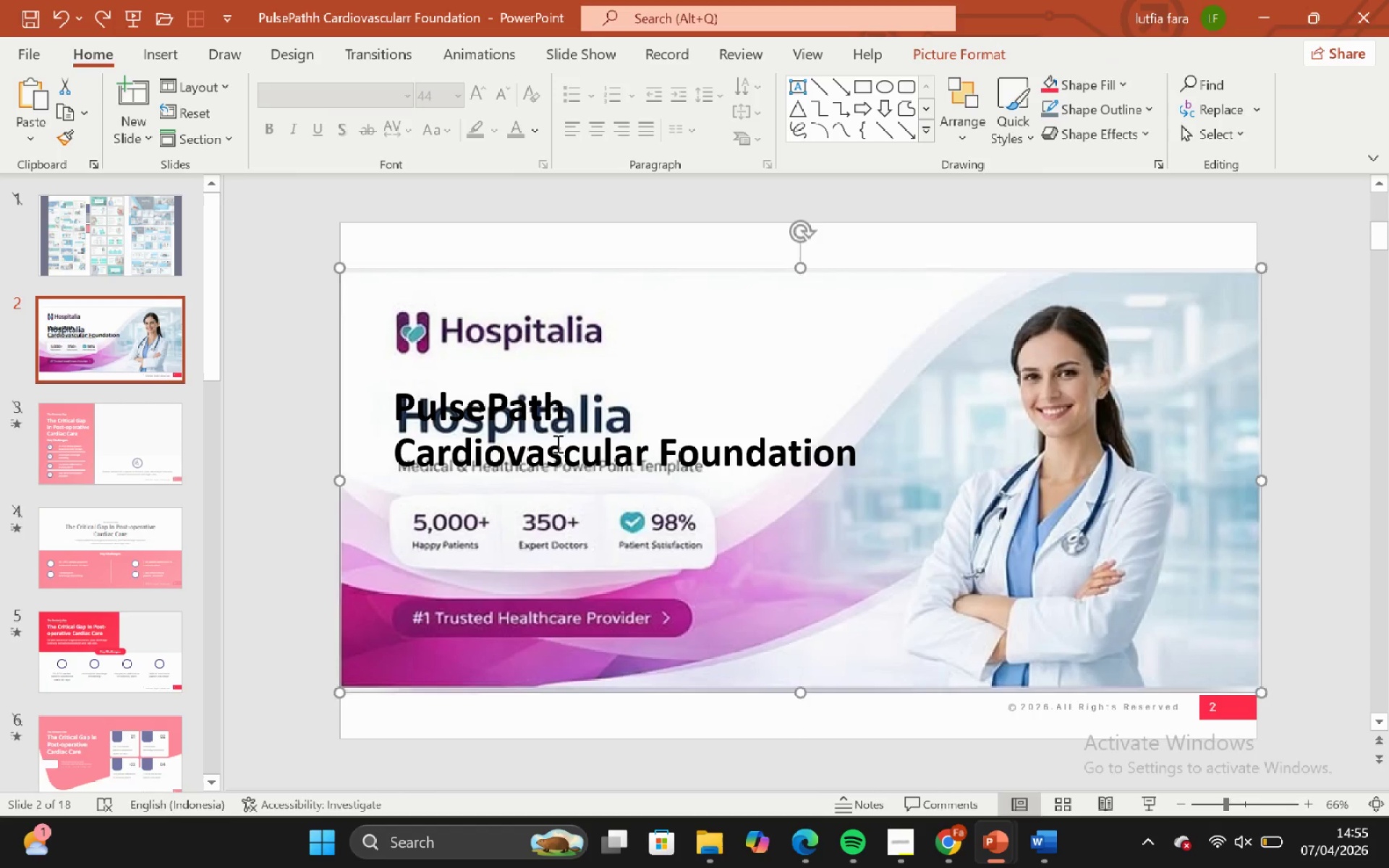 
triple_click([556, 443])
 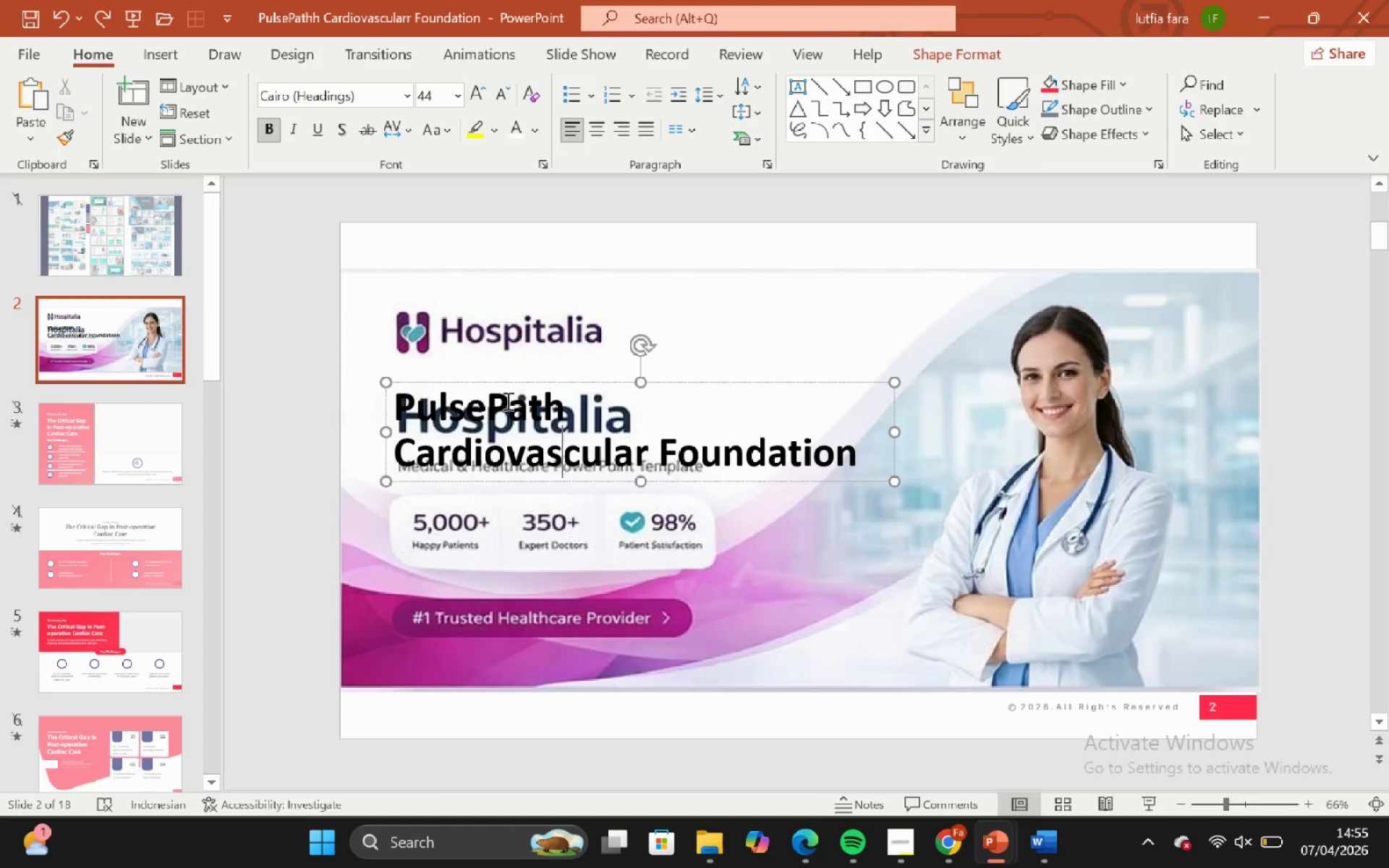 
left_click_drag(start_coordinate=[262, 343], to_coordinate=[298, 343])
 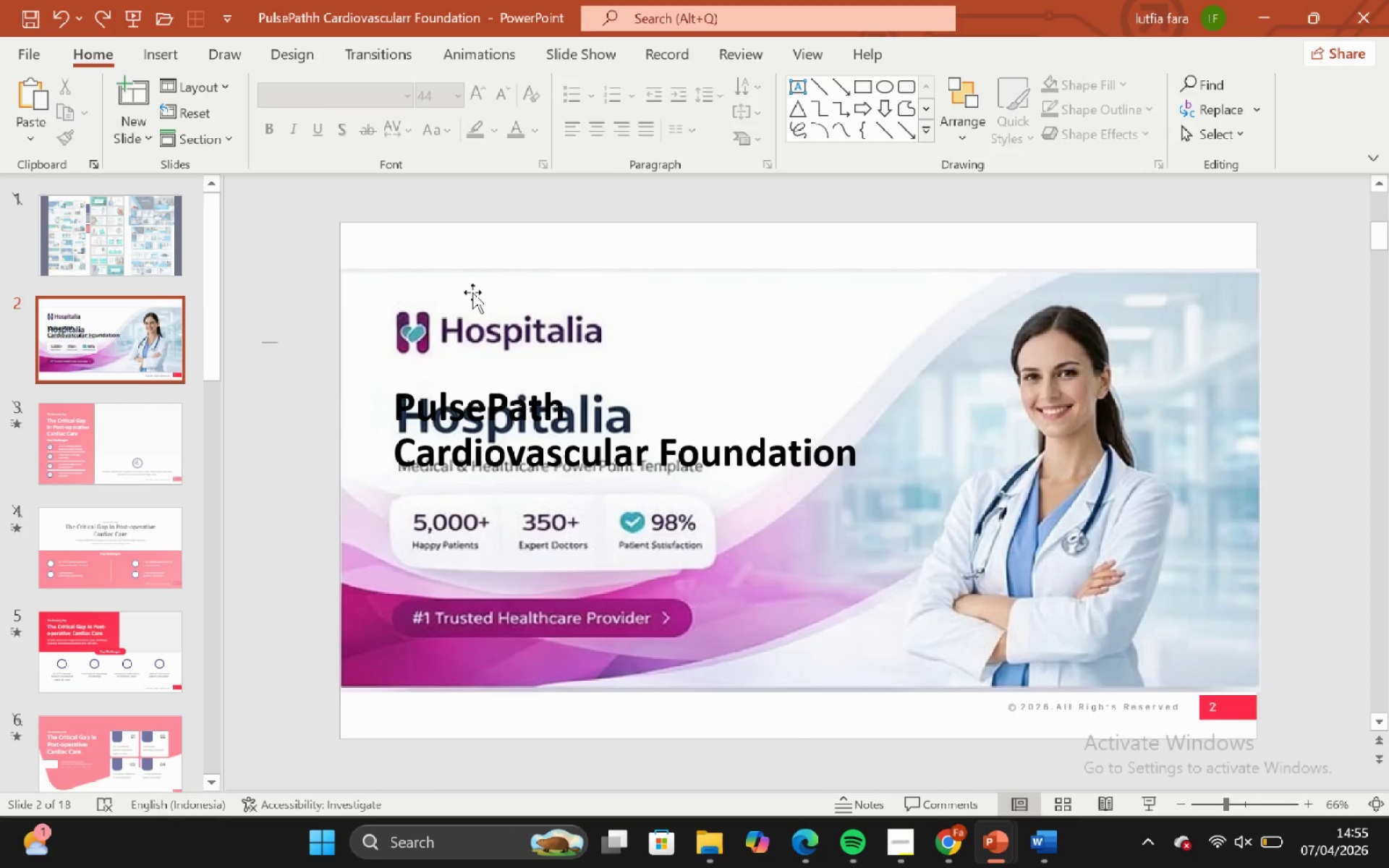 
key(Control+Z)
 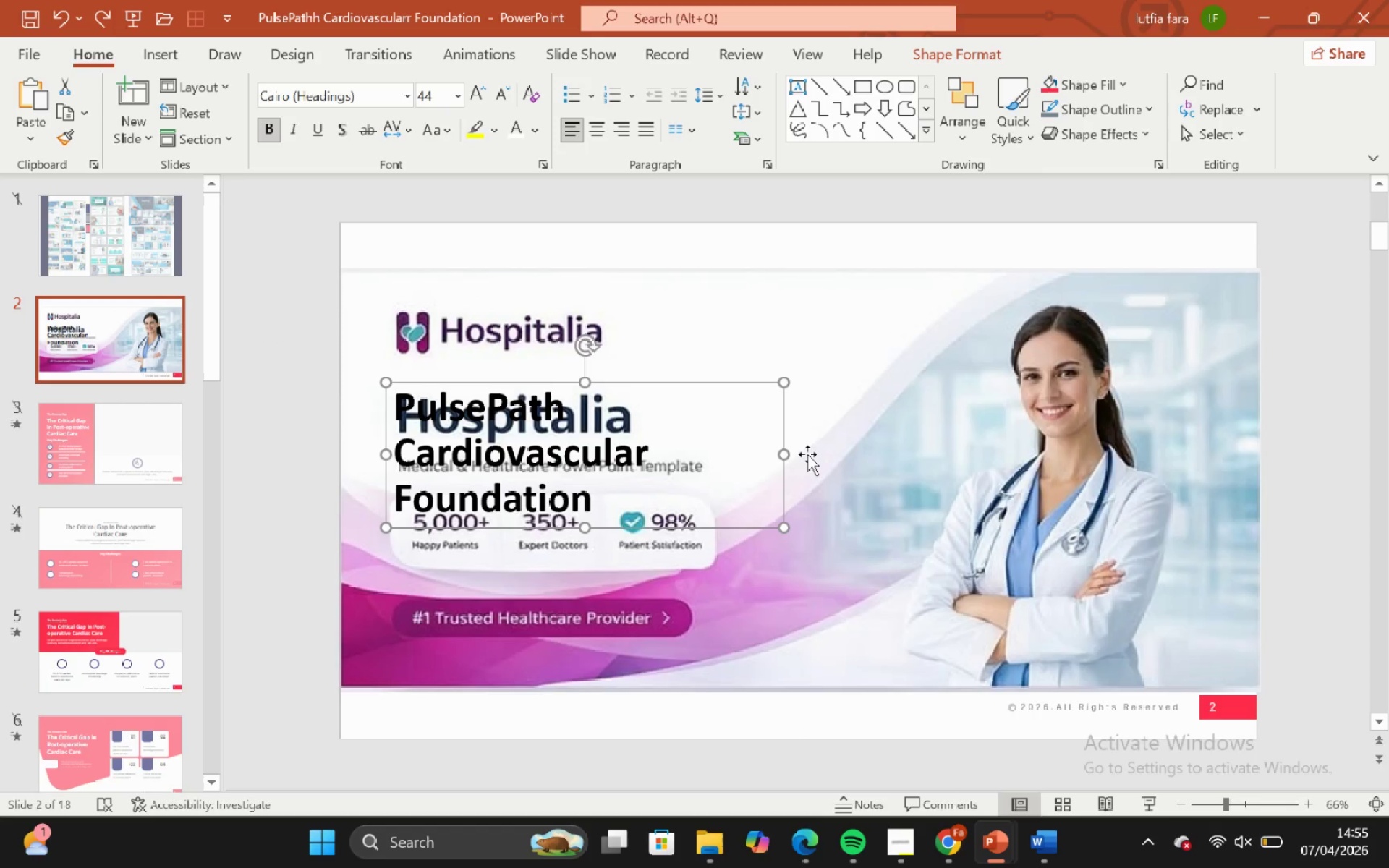 
left_click_drag(start_coordinate=[788, 454], to_coordinate=[877, 435])
 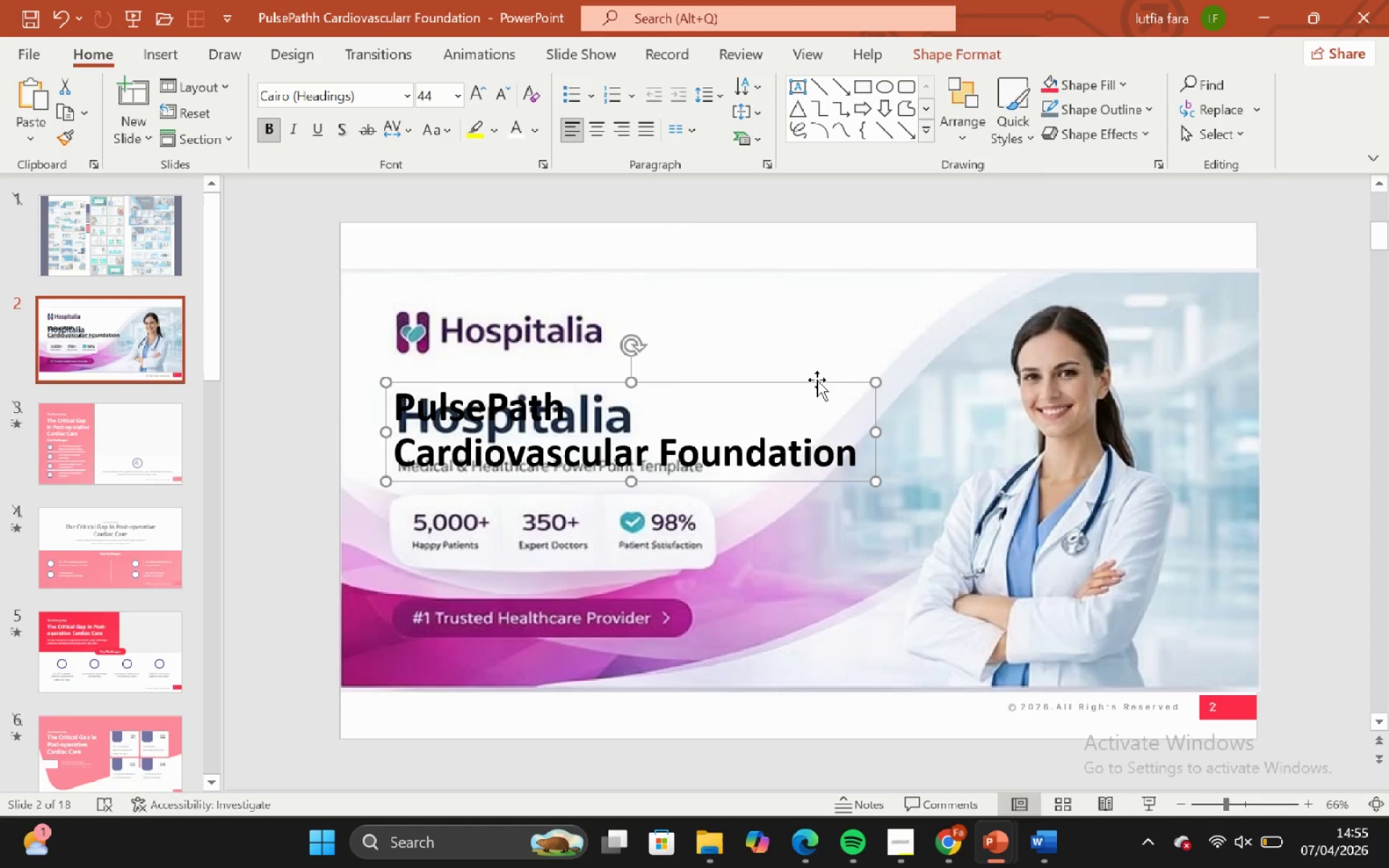 
left_click_drag(start_coordinate=[817, 380], to_coordinate=[808, 344])
 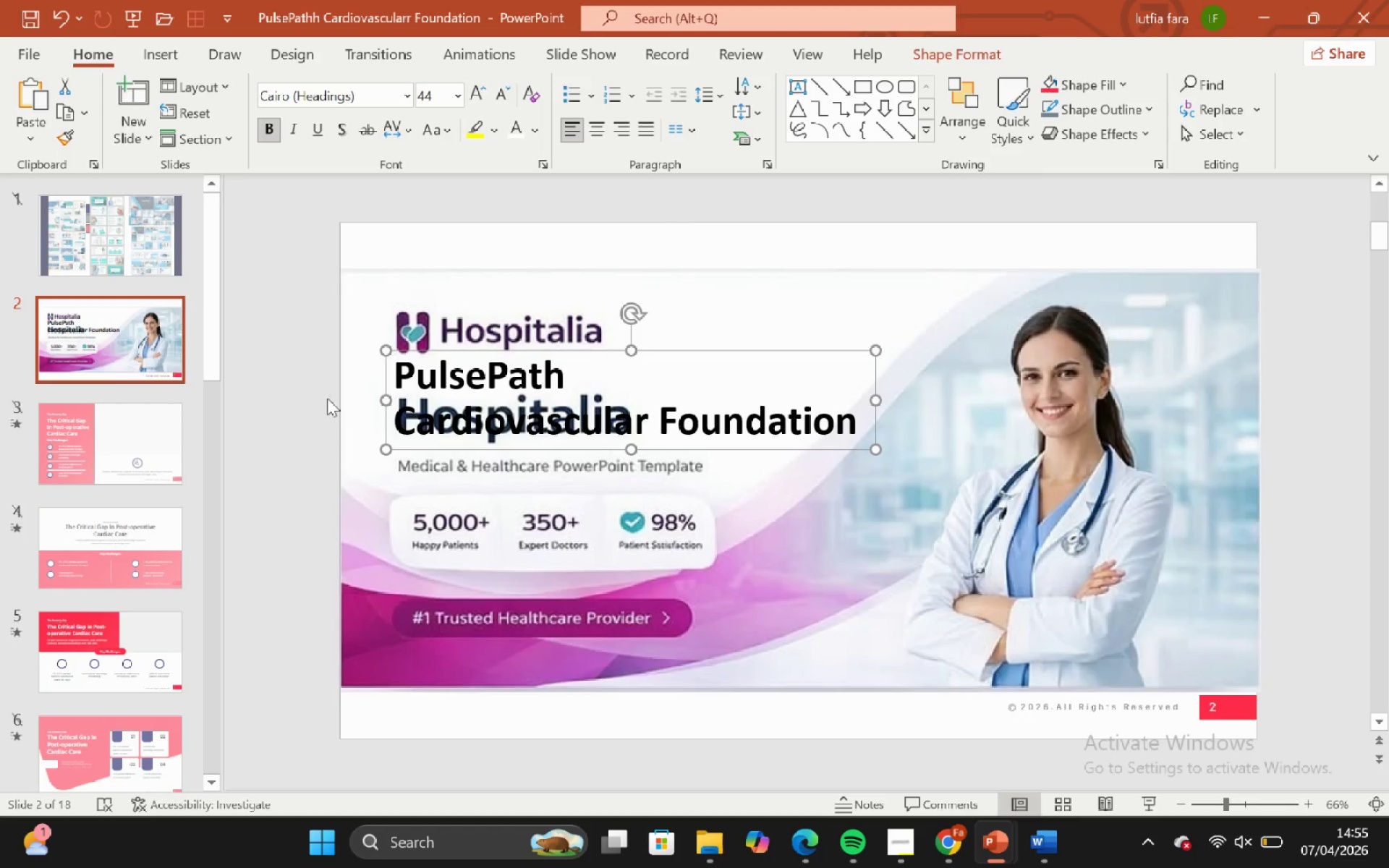 
hold_key(key=ShiftLeft, duration=5.84)
 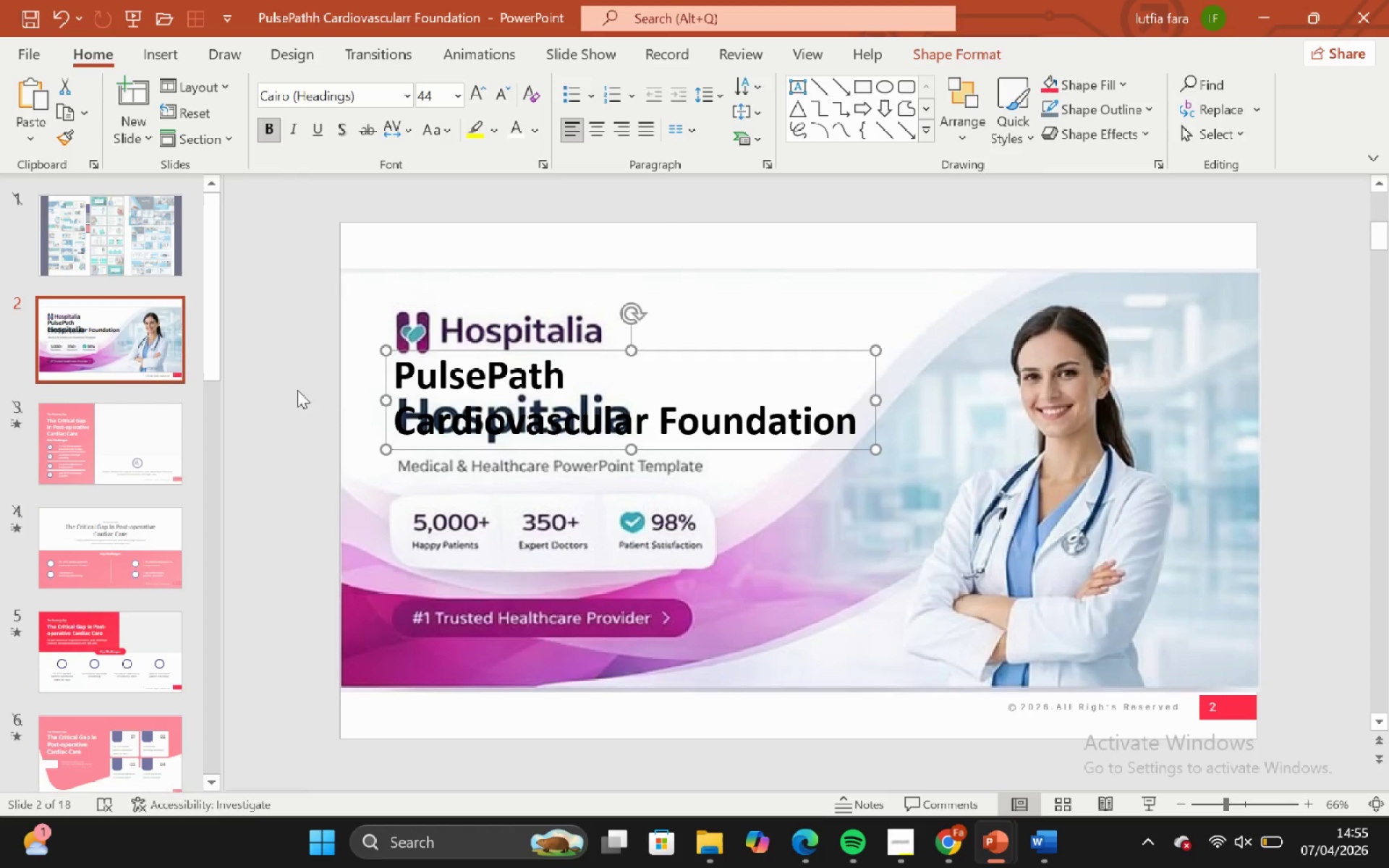 
left_click([295, 388])
 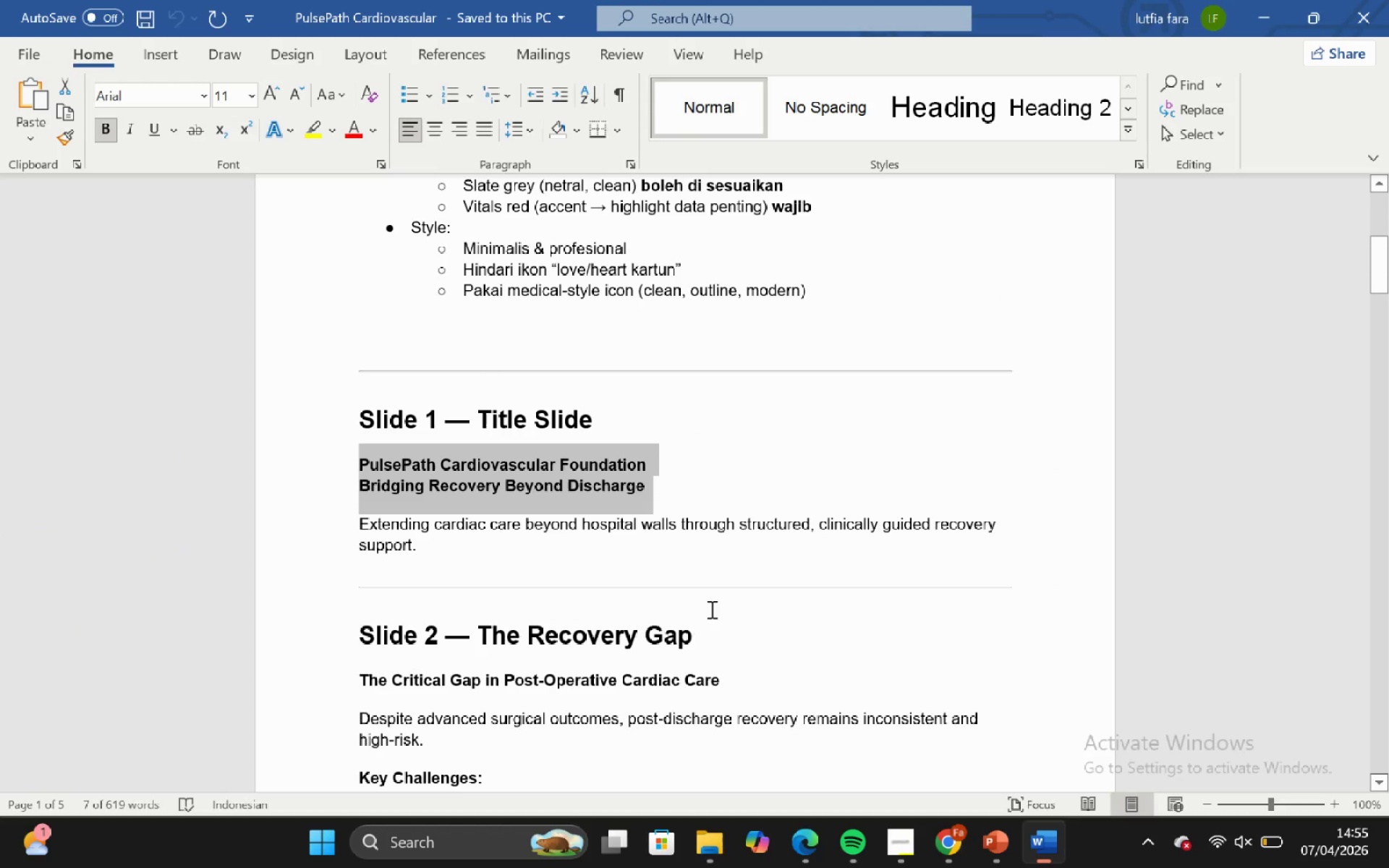 
left_click([428, 521])
 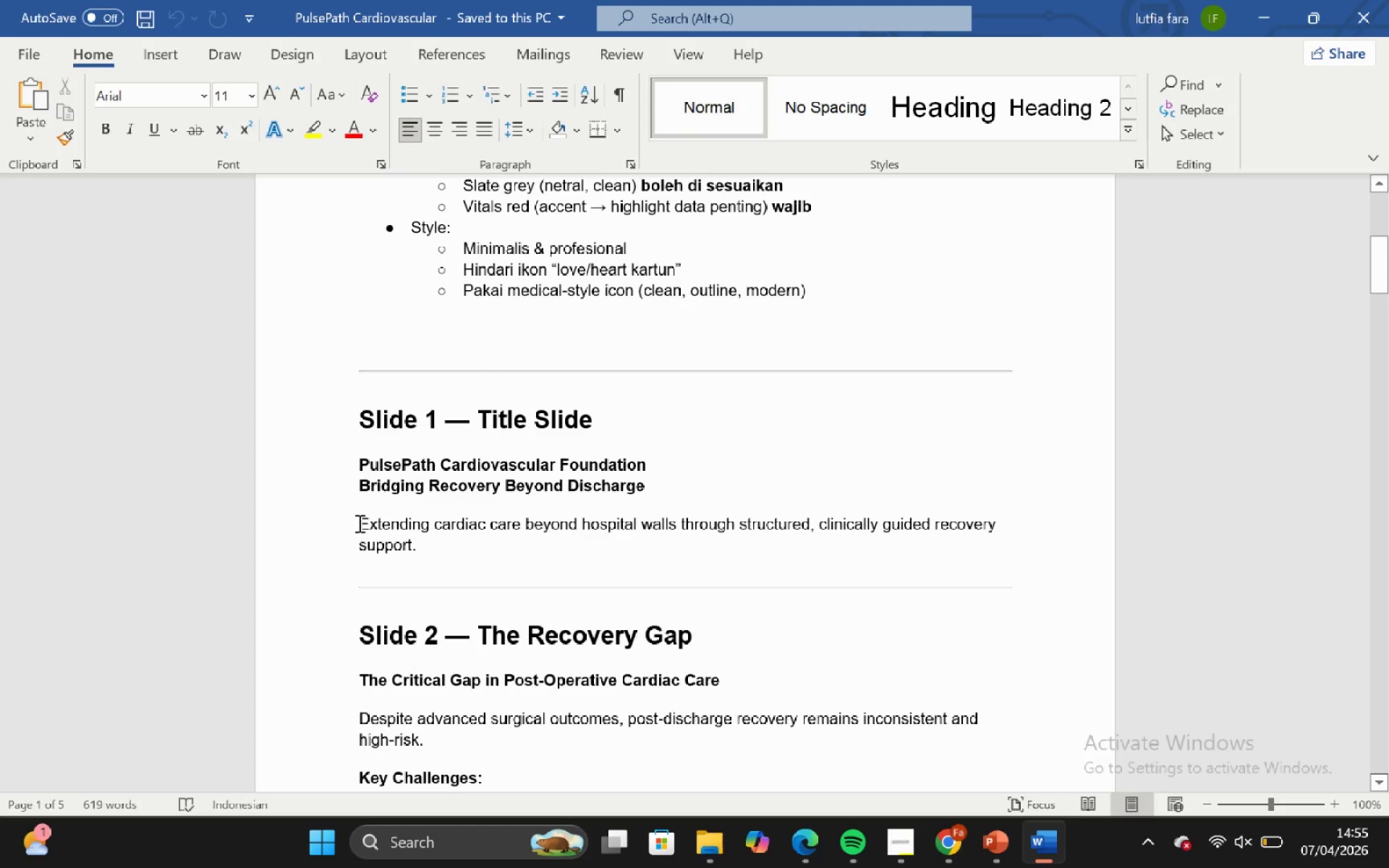 
left_click_drag(start_coordinate=[358, 522], to_coordinate=[416, 541])
 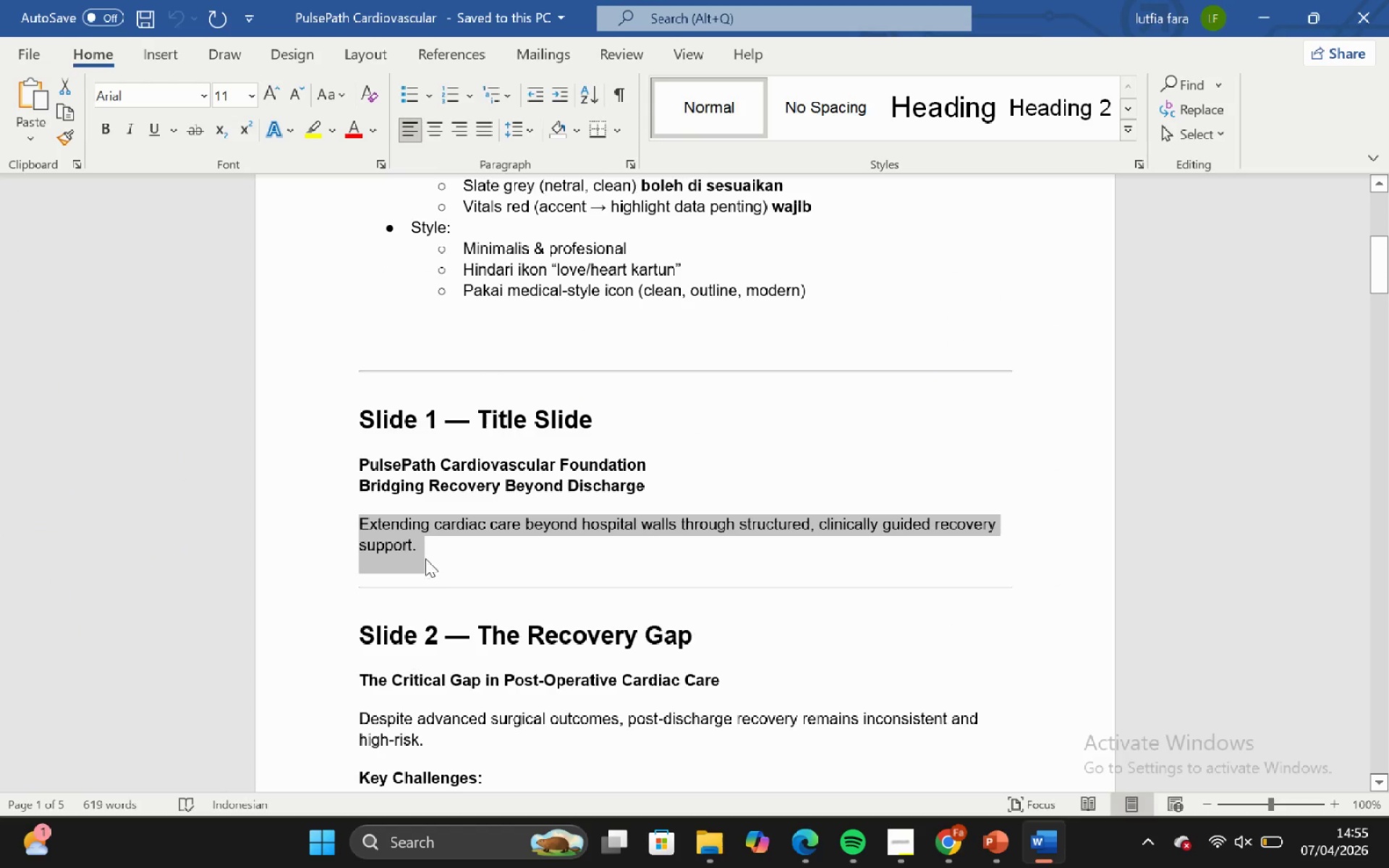 
key(Control+C)
 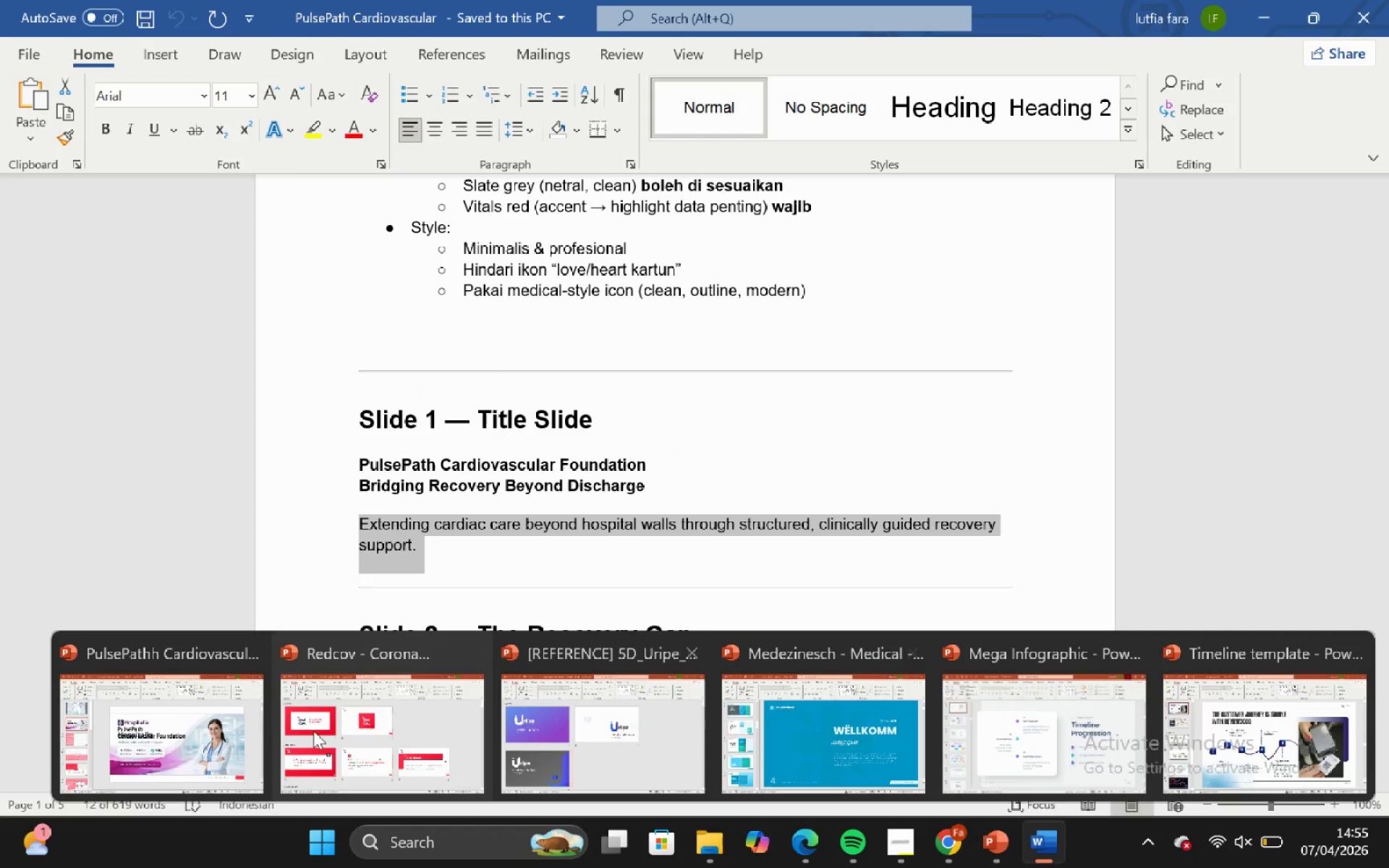 
left_click_drag(start_coordinate=[136, 707], to_coordinate=[140, 707])
 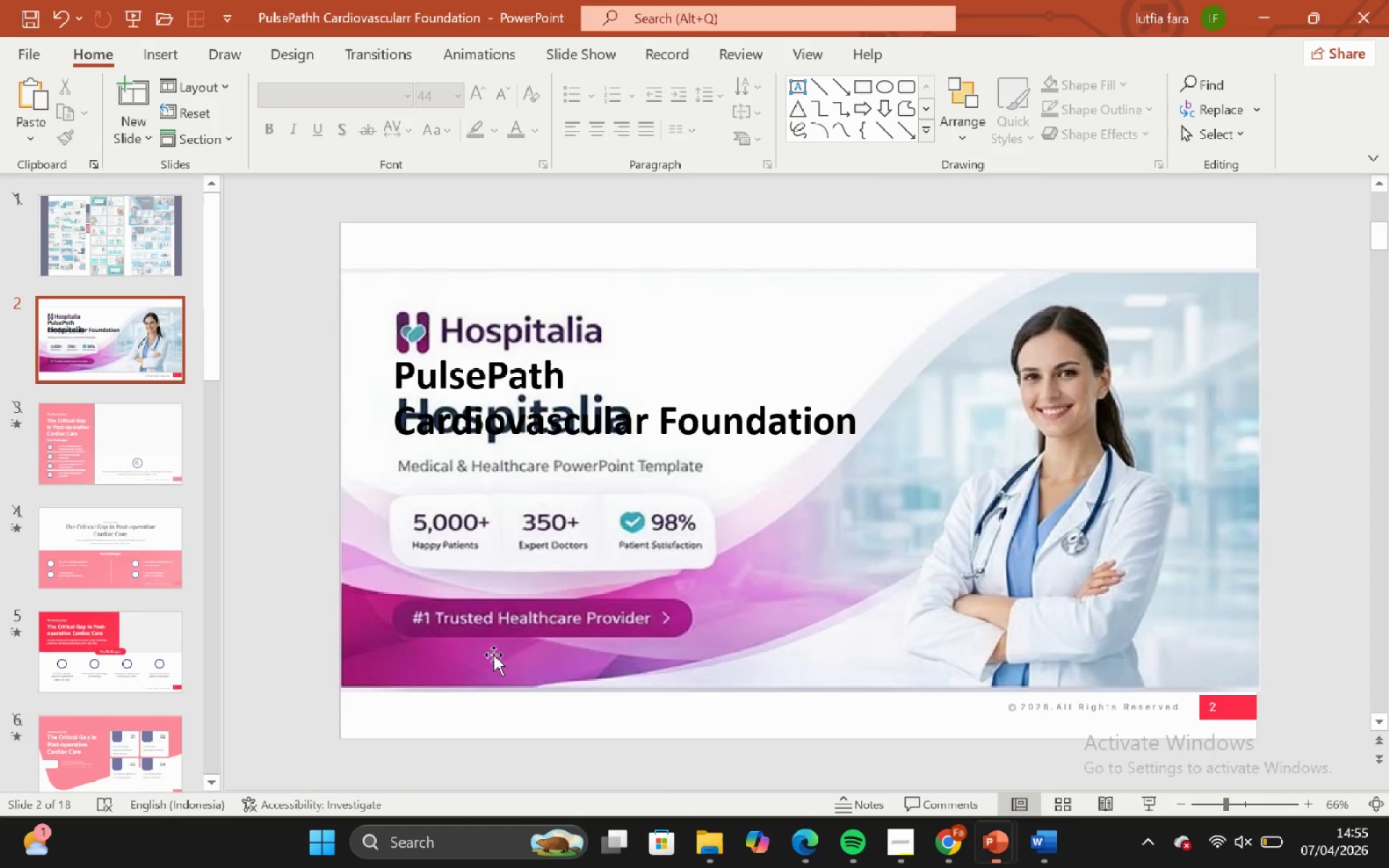 
key(Control+V)
 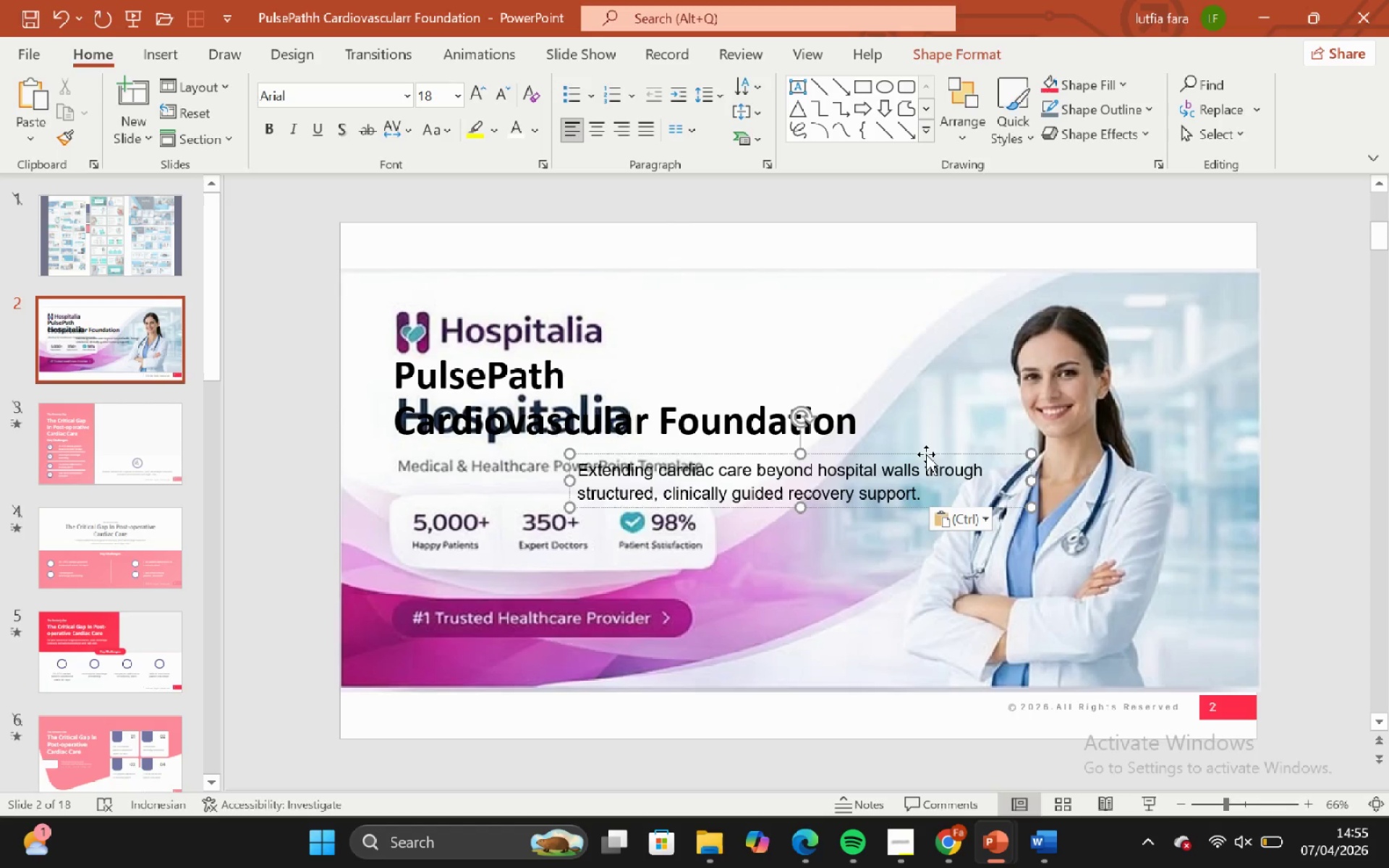 
left_click_drag(start_coordinate=[927, 456], to_coordinate=[740, 444])
 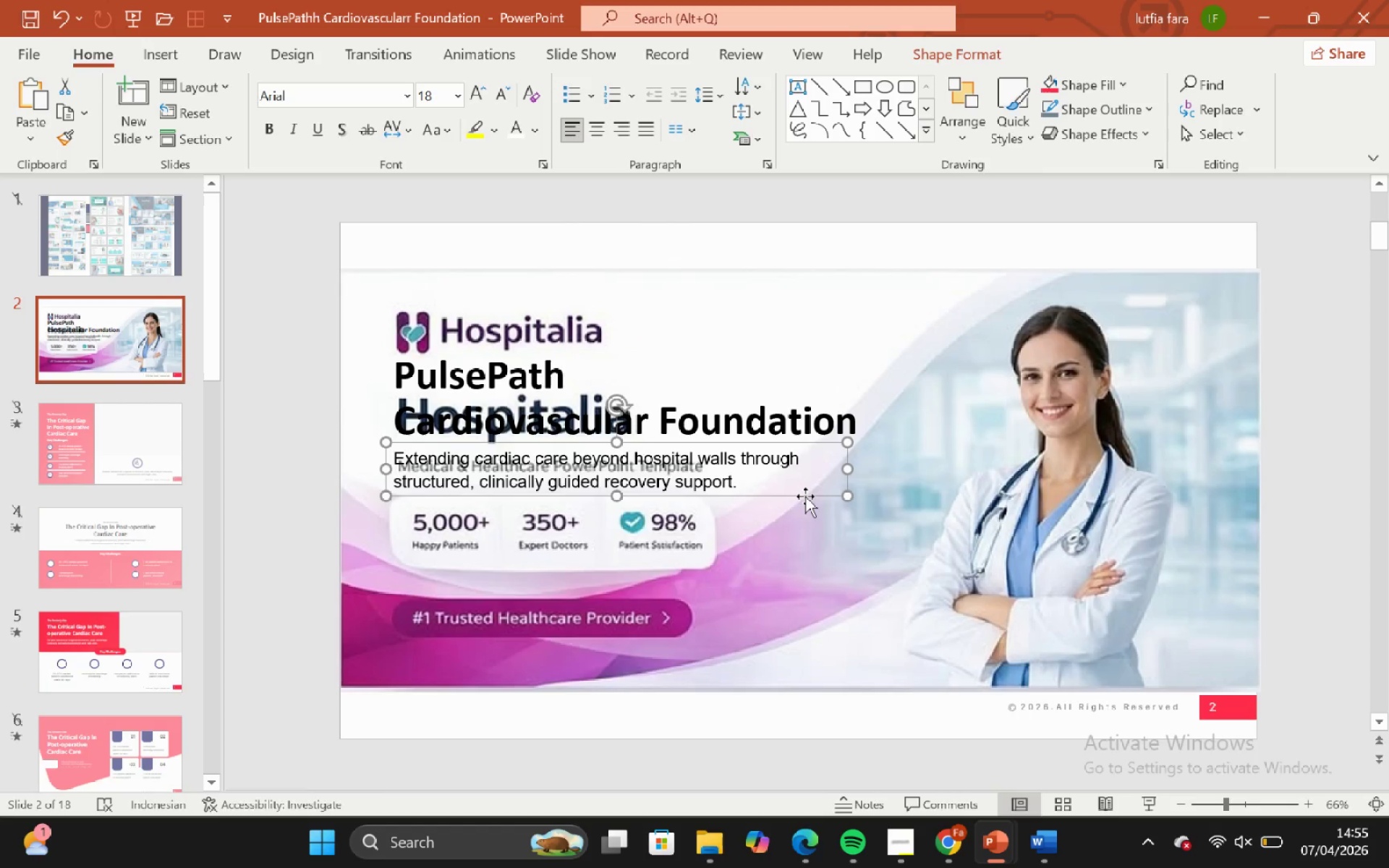 
left_click_drag(start_coordinate=[805, 496], to_coordinate=[811, 496])
 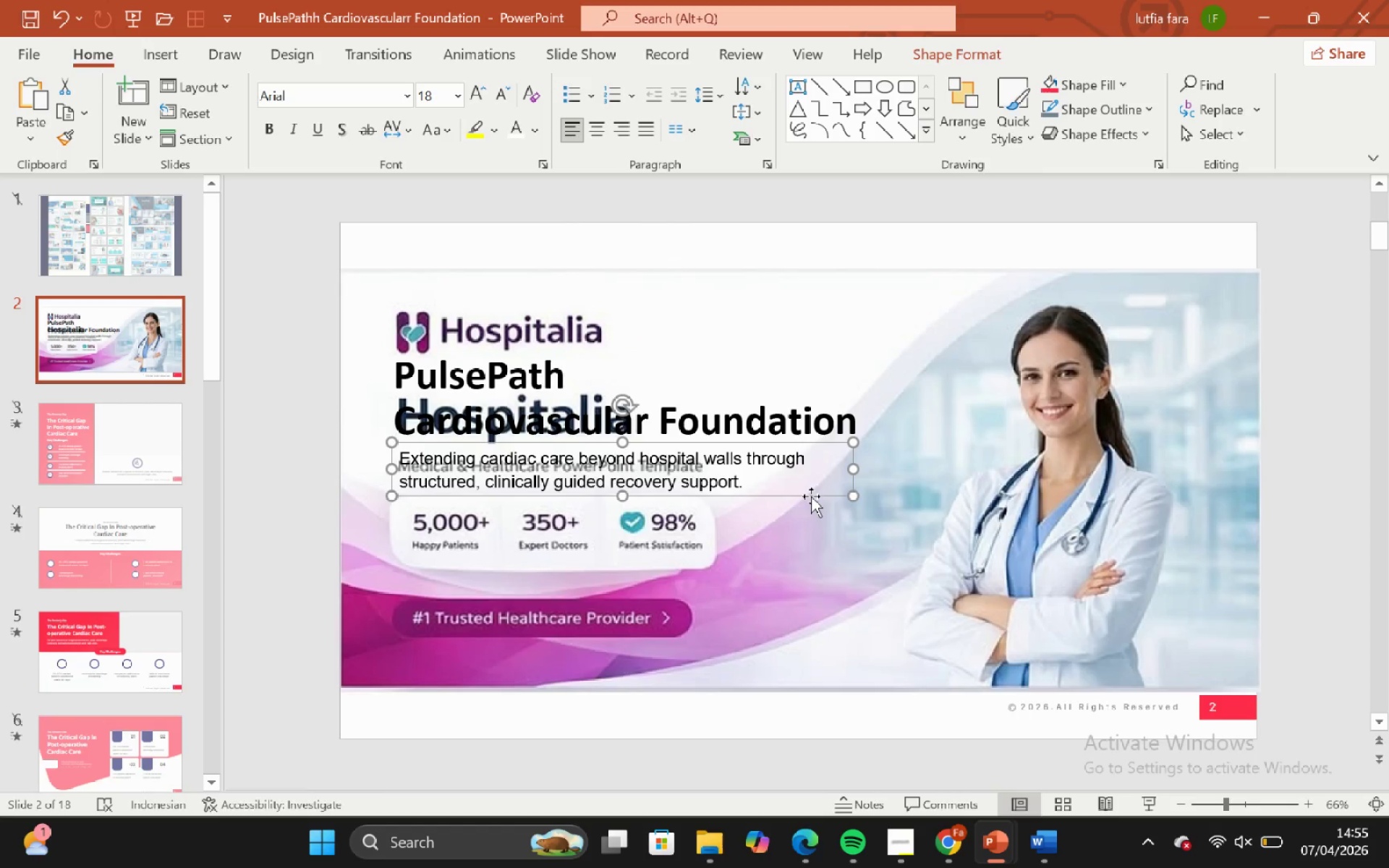 
left_click_drag(start_coordinate=[811, 496], to_coordinate=[787, 413])
 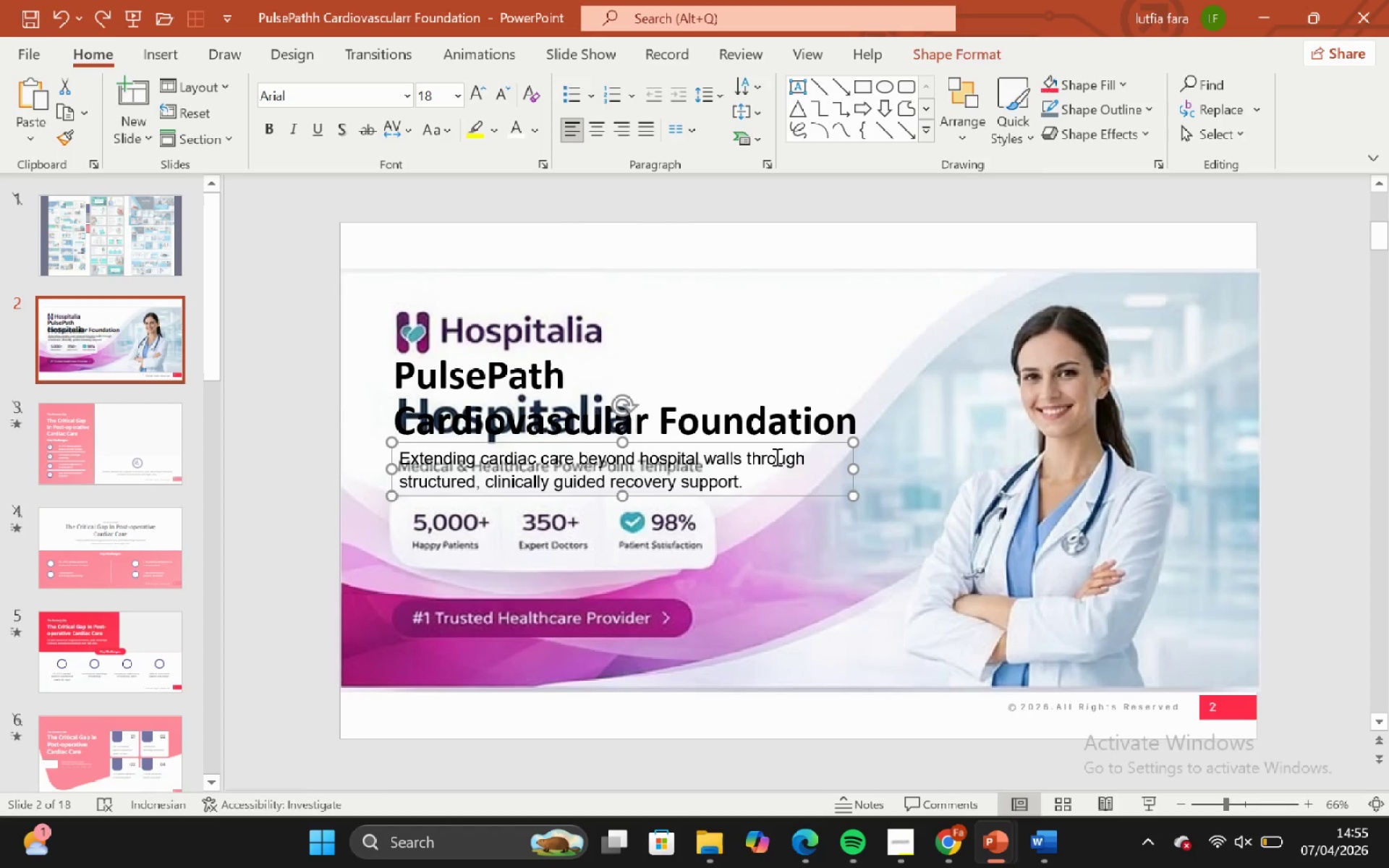 
hold_key(key=ShiftLeft, duration=1.27)
 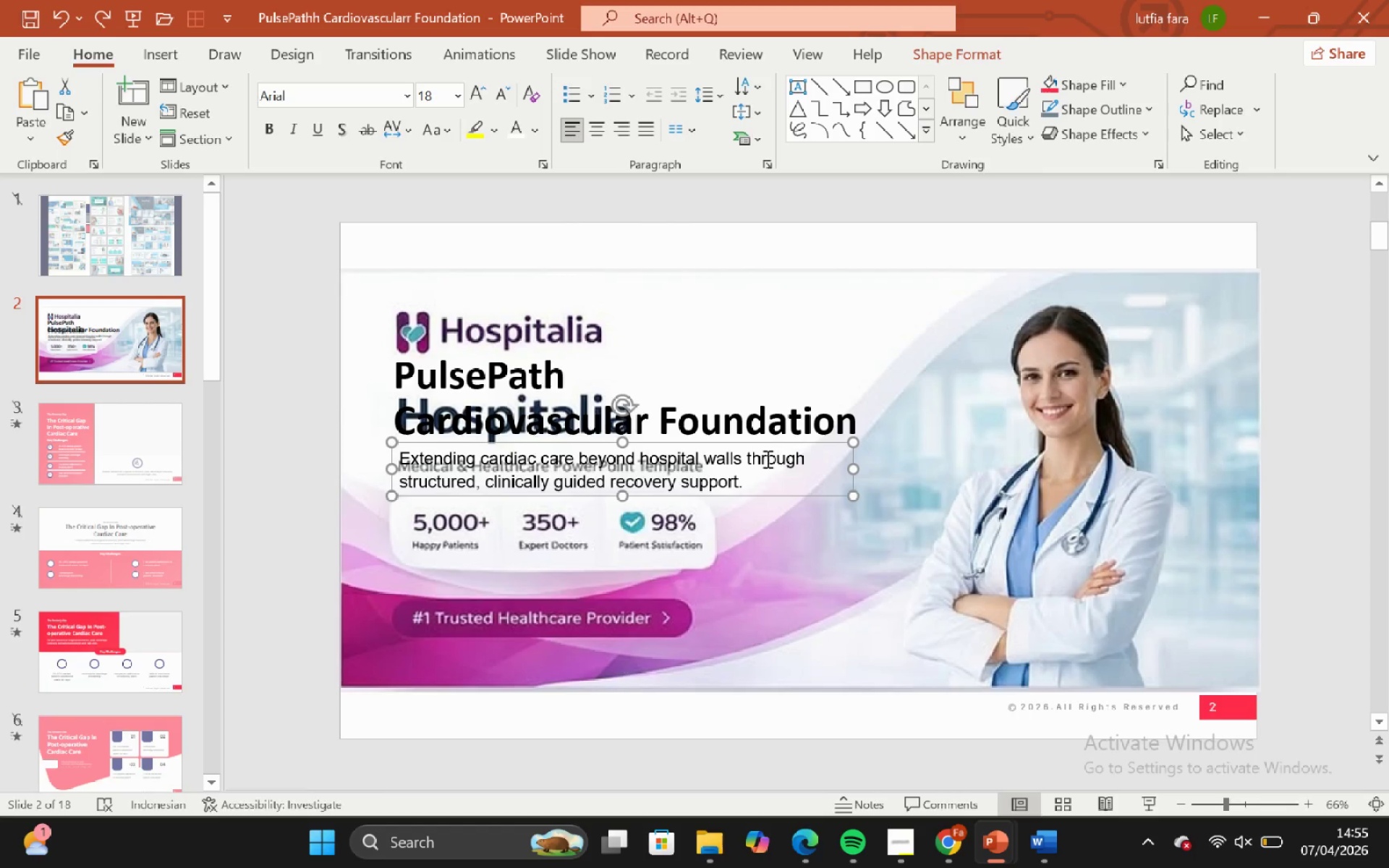 
key(Control+ControlLeft)
 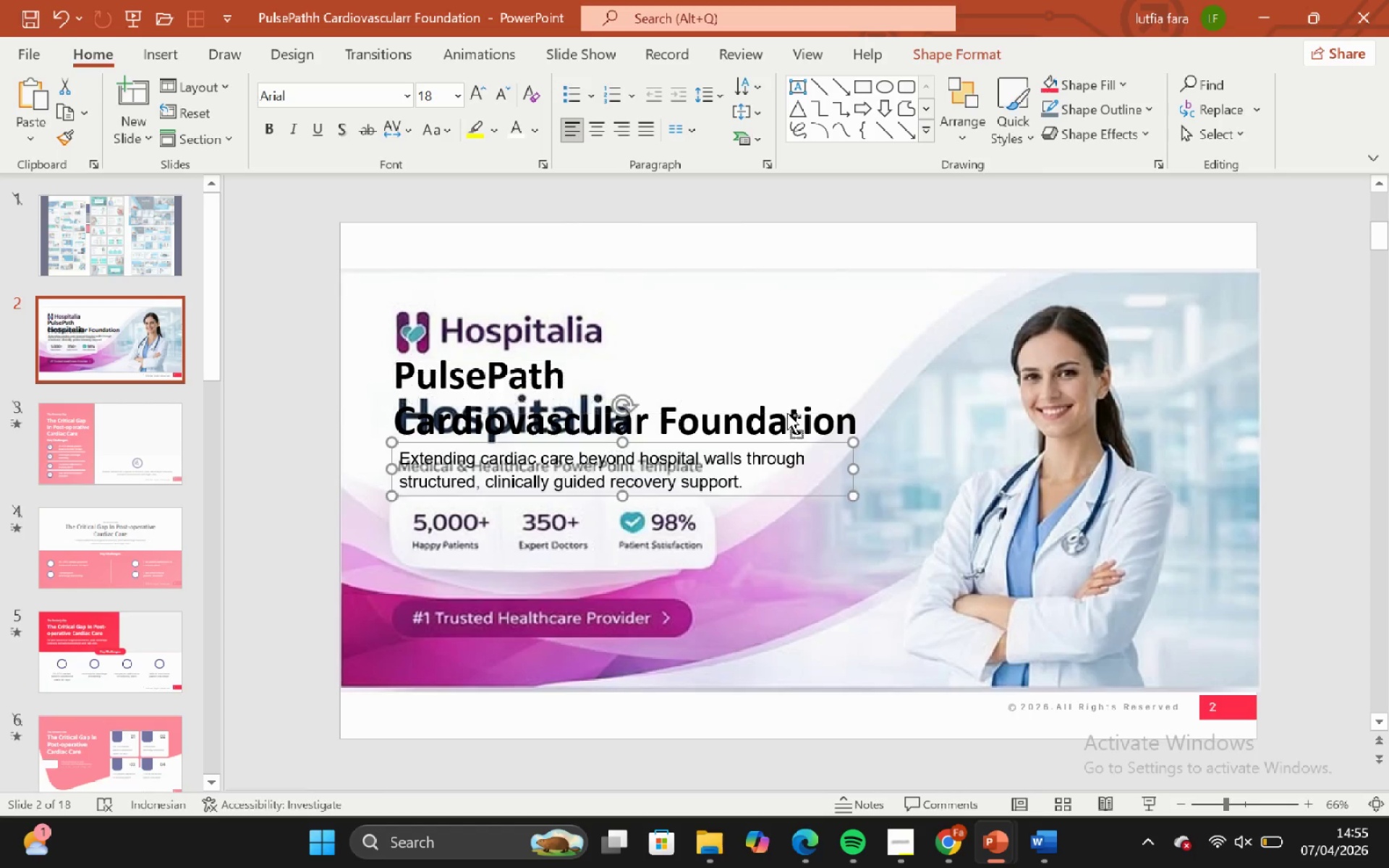 
key(Control+Z)
 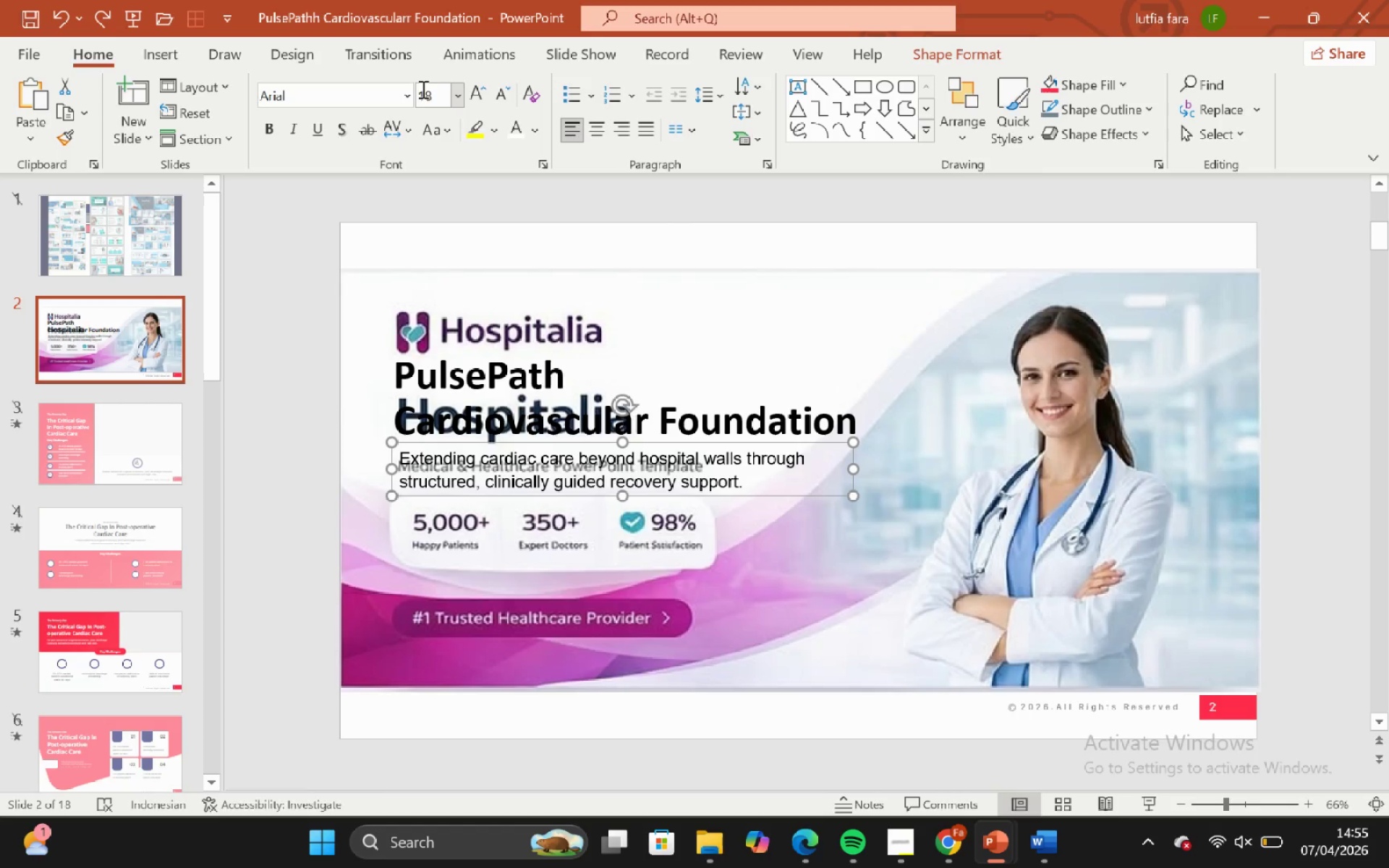 
left_click([405, 91])
 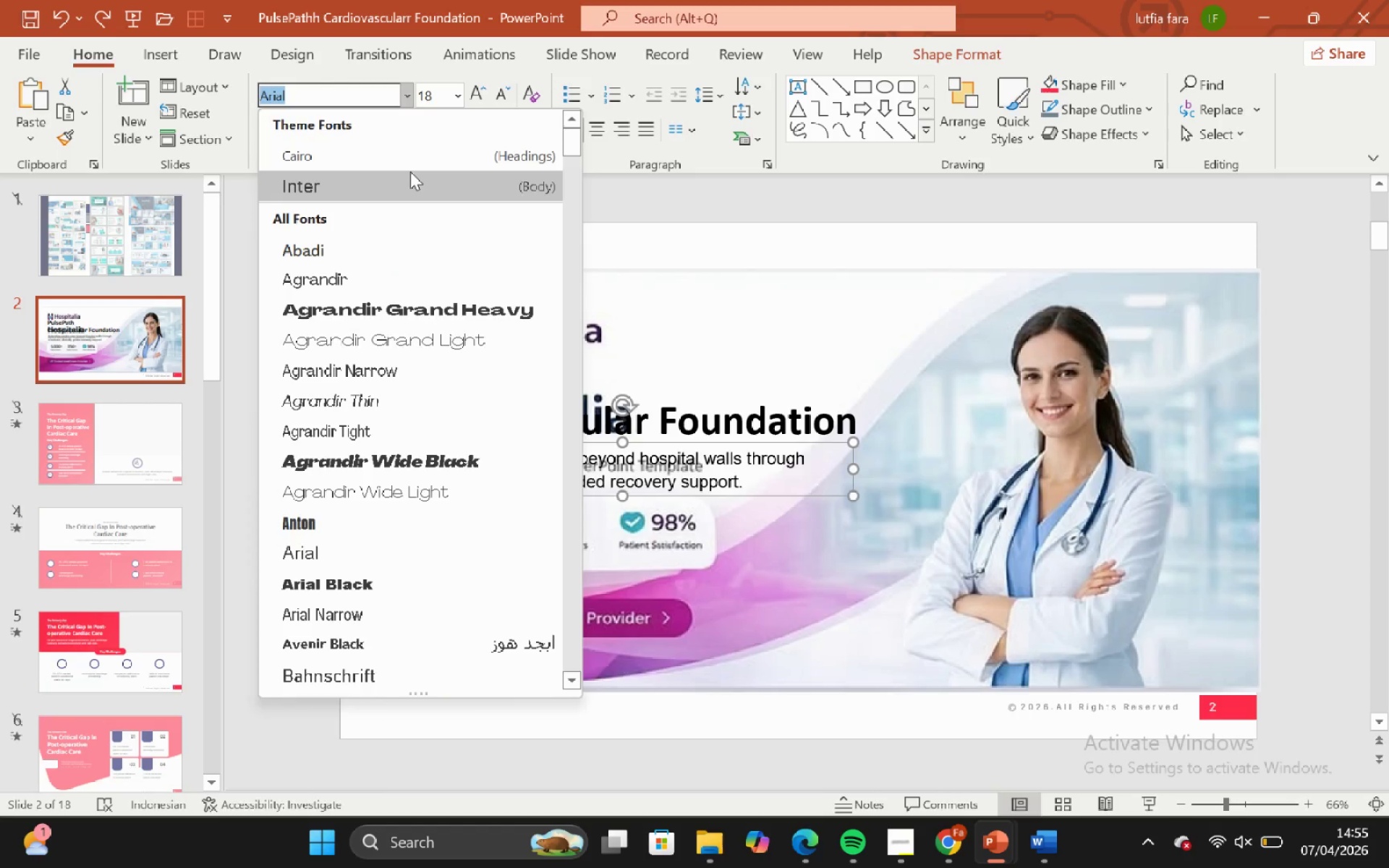 
left_click([412, 179])
 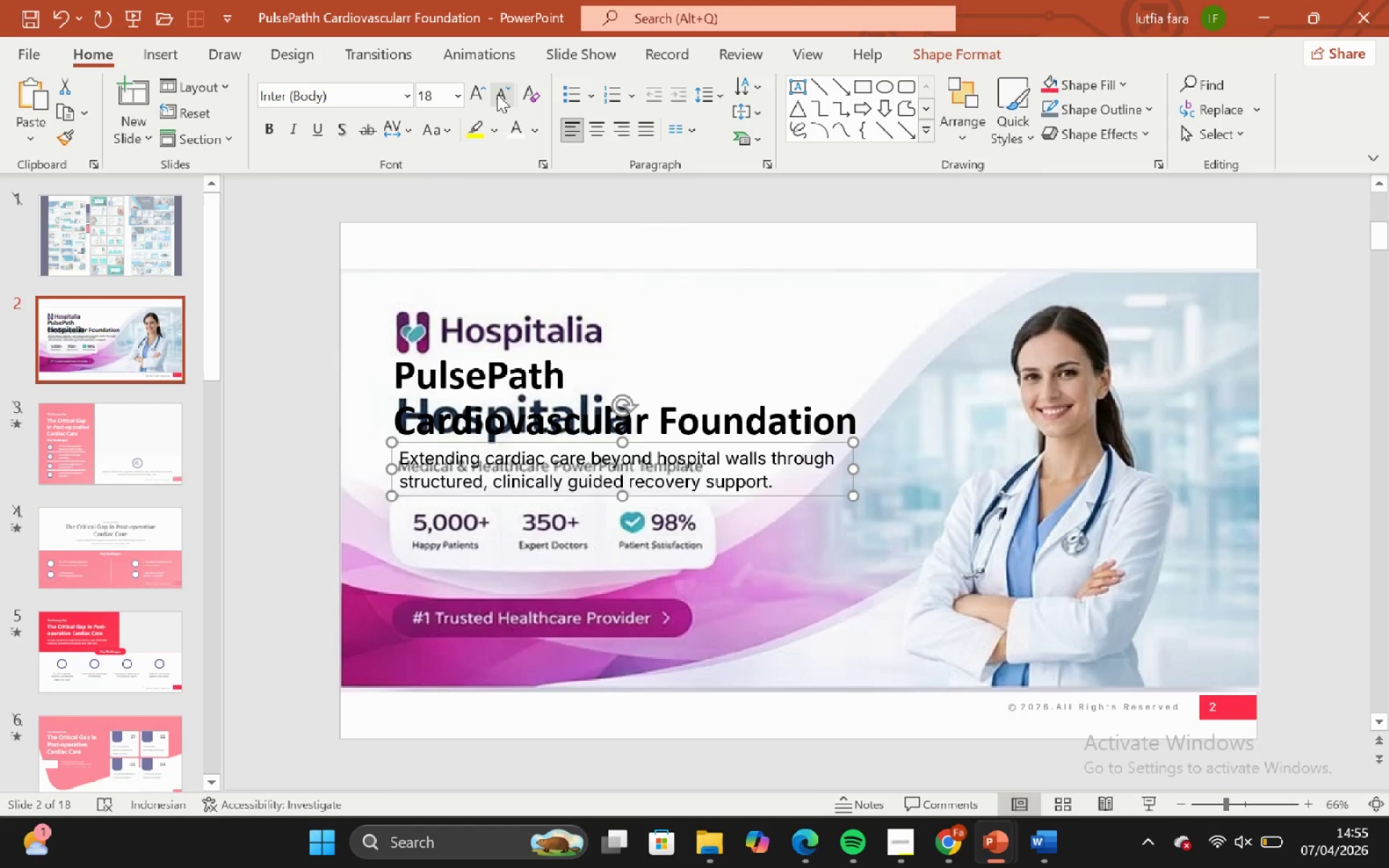 
double_click([497, 94])
 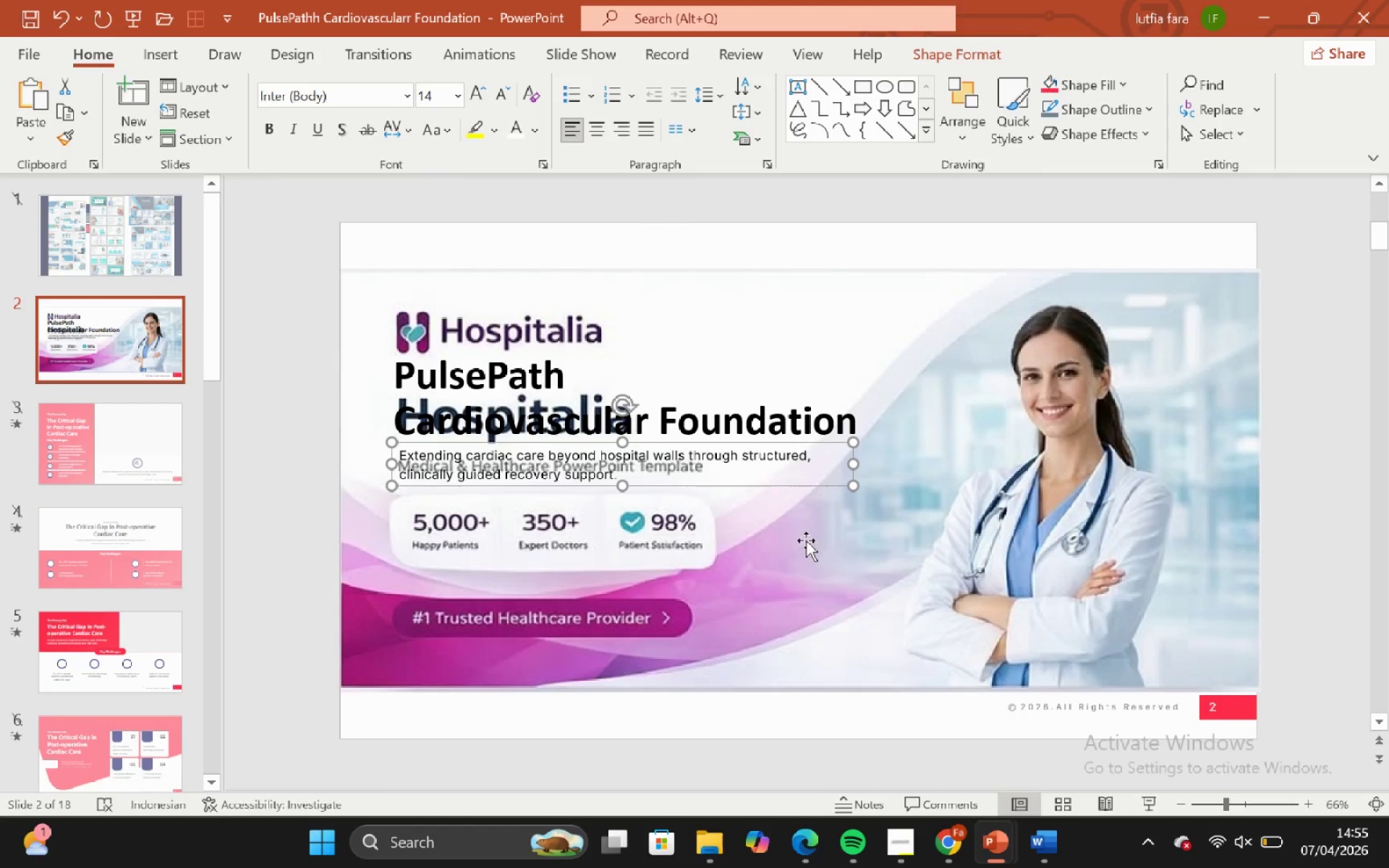 
left_click_drag(start_coordinate=[852, 469], to_coordinate=[765, 472])
 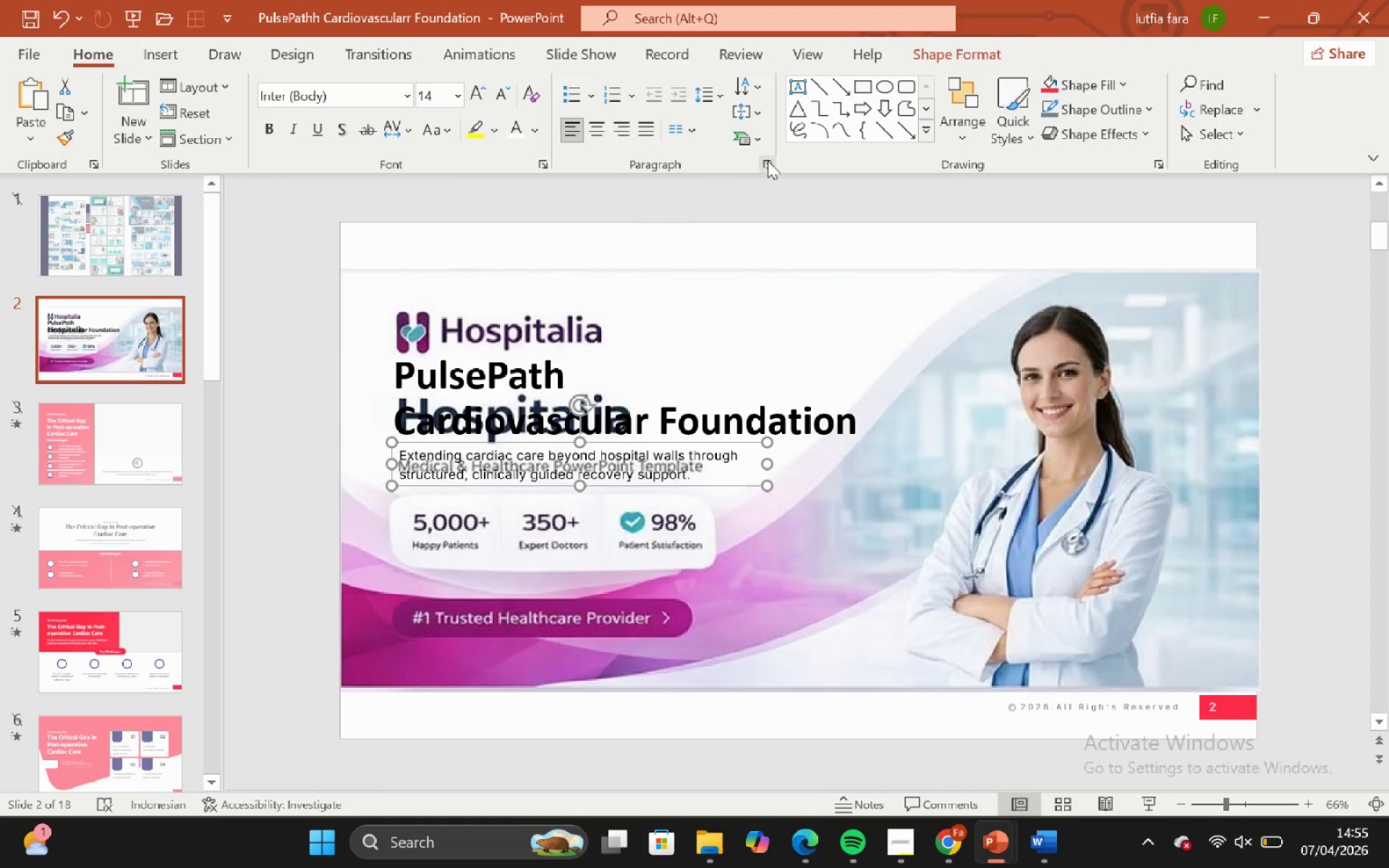 
left_click([770, 163])
 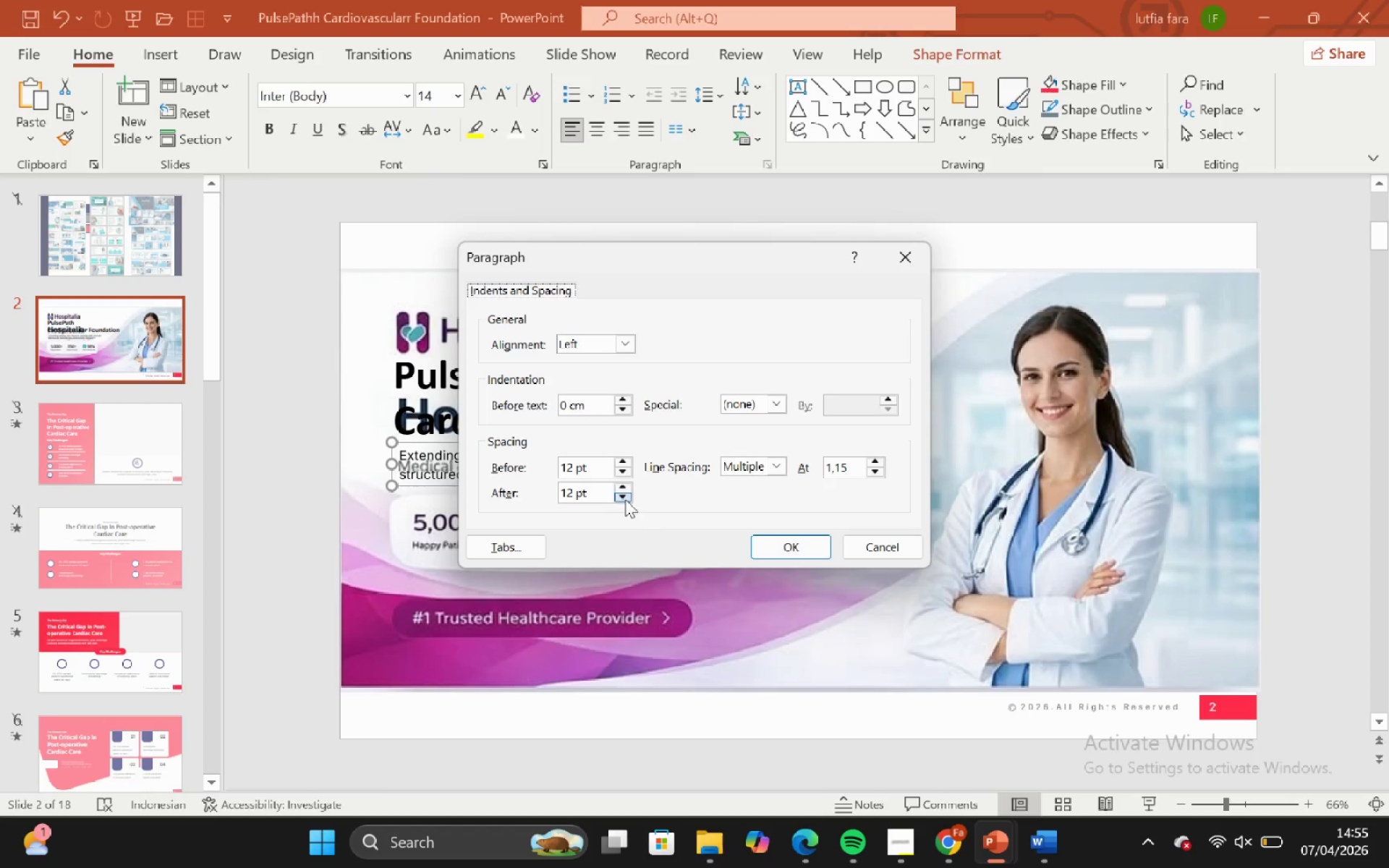 
left_click([624, 499])
 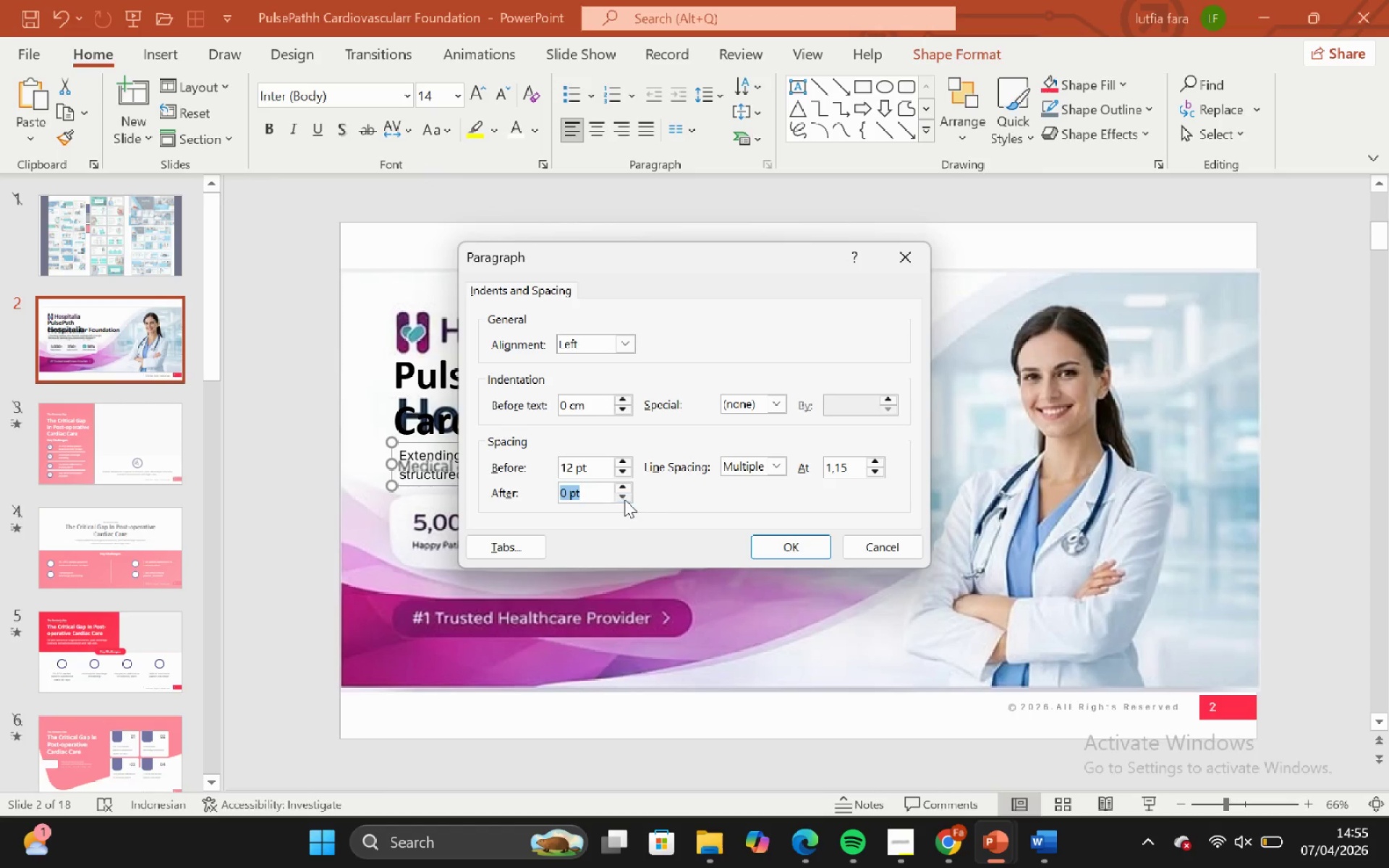 
double_click([624, 499])
 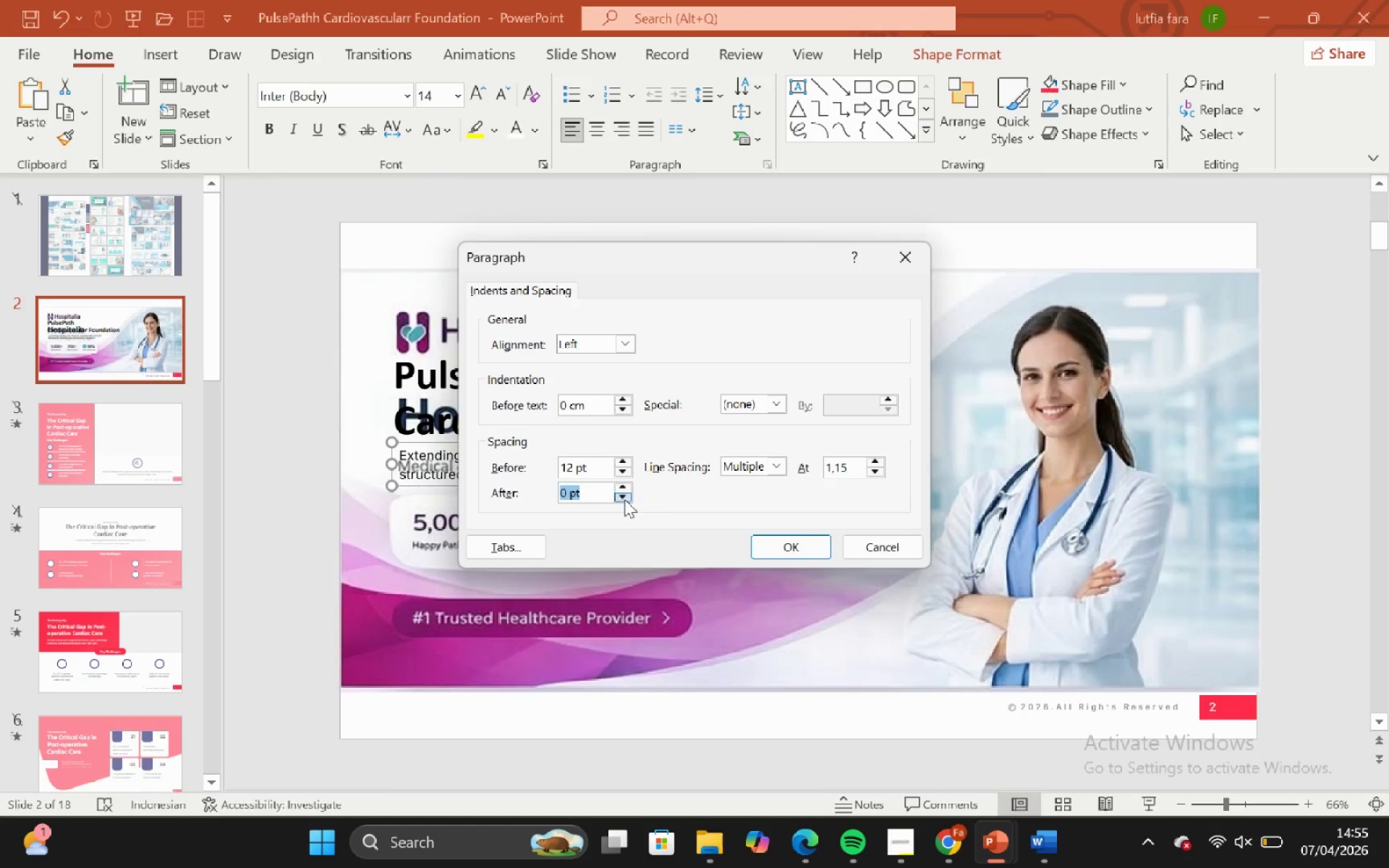 
triple_click([624, 499])
 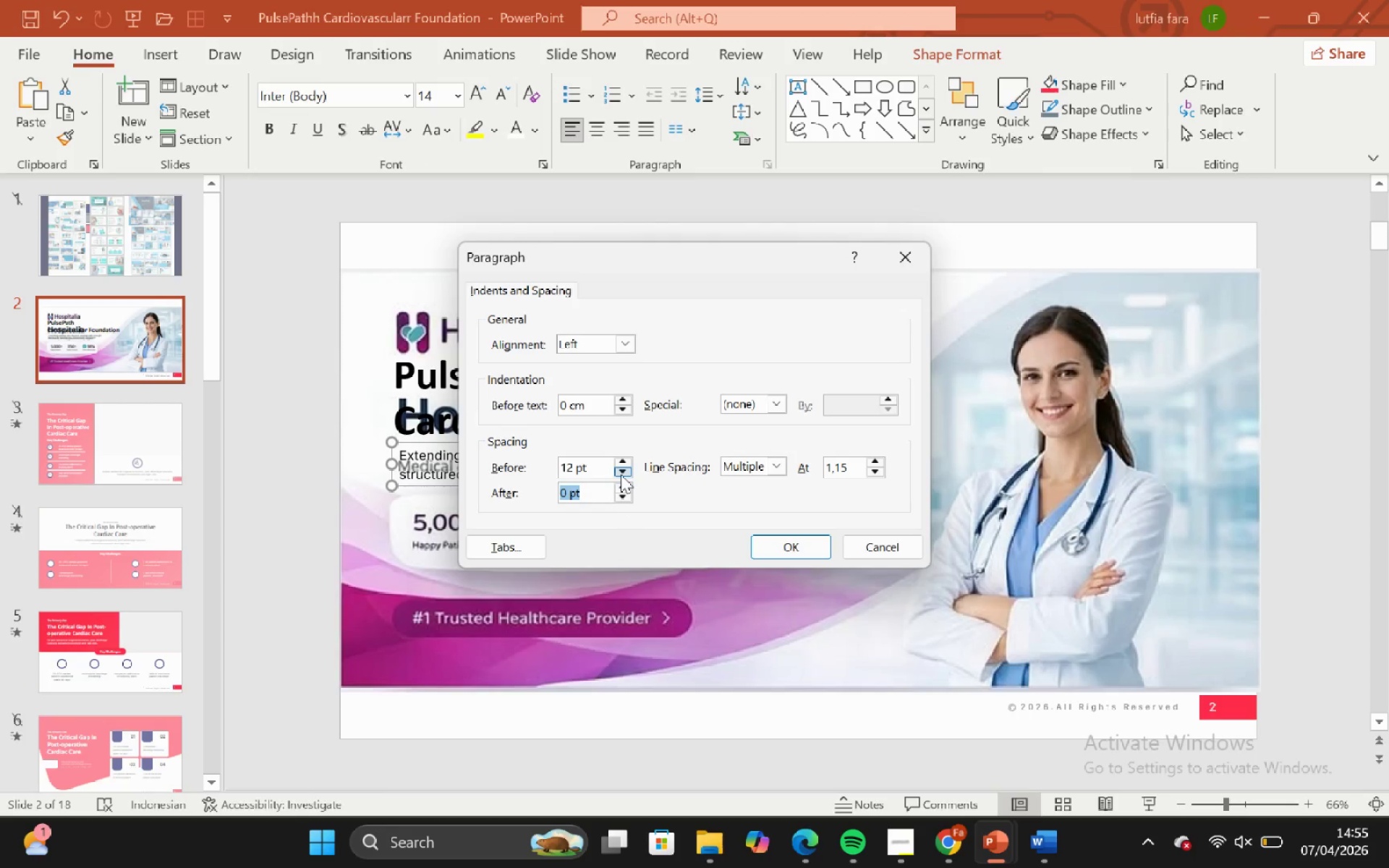 
double_click([621, 475])
 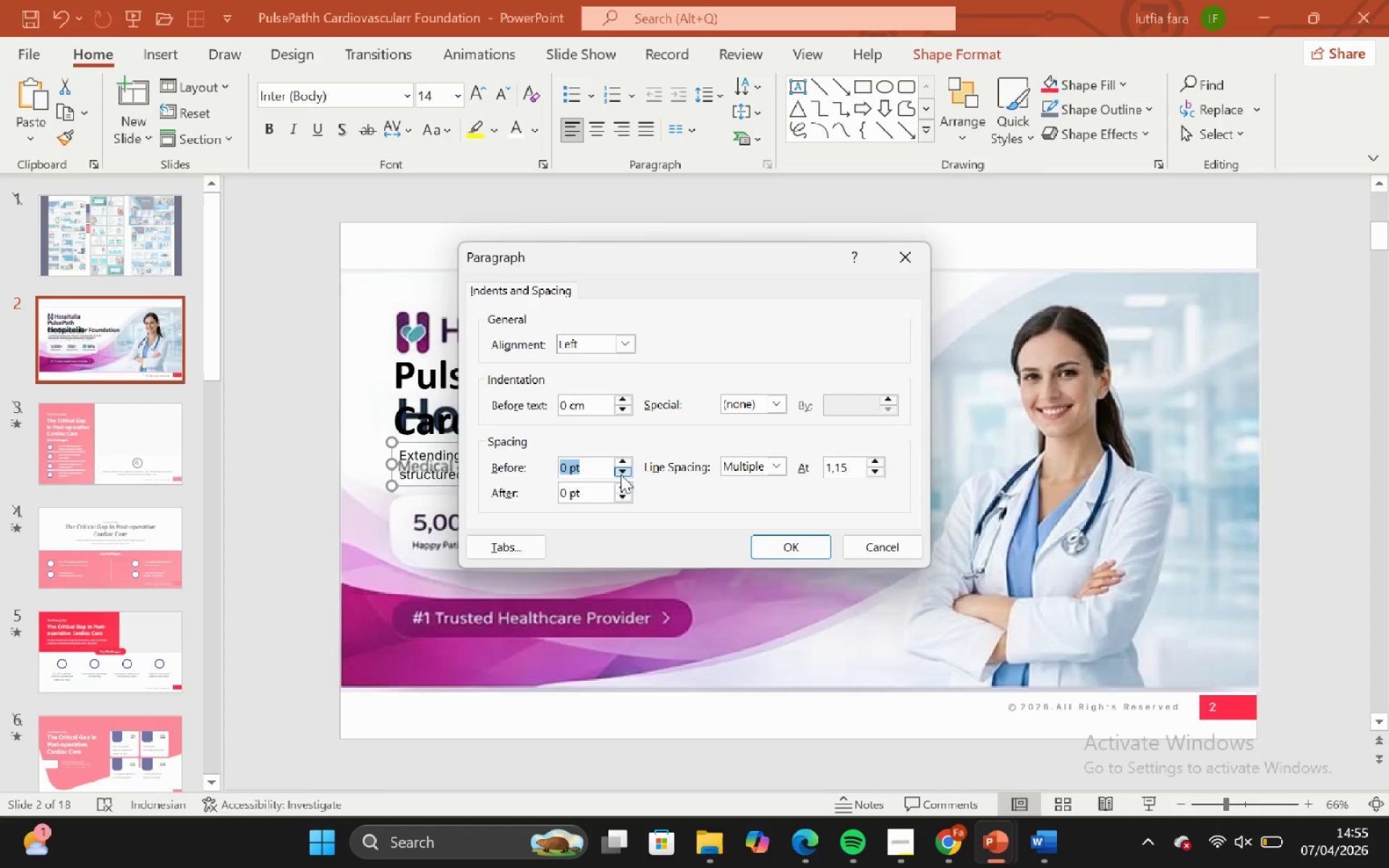 
triple_click([621, 475])
 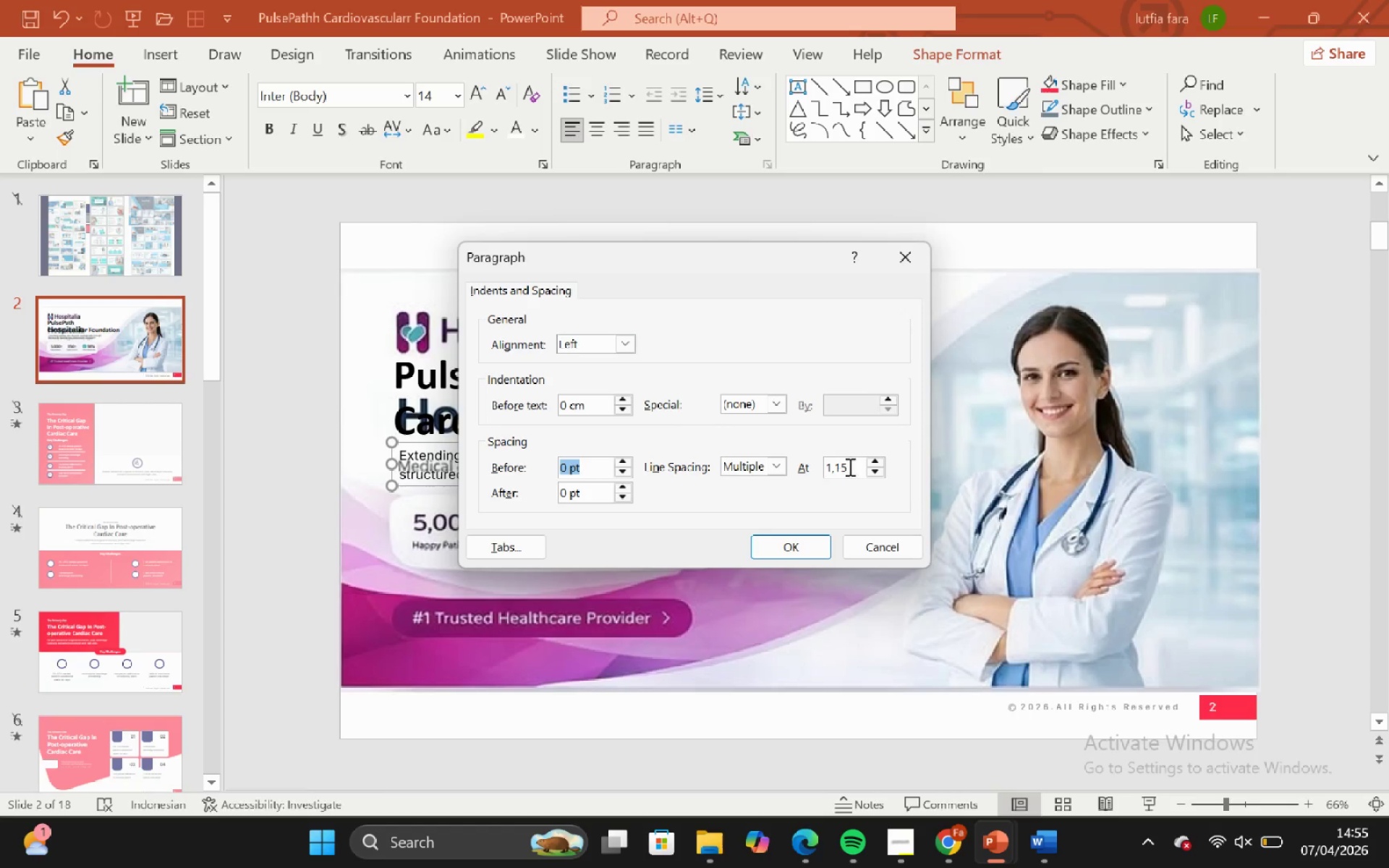 
left_click_drag(start_coordinate=[851, 462], to_coordinate=[786, 472])
 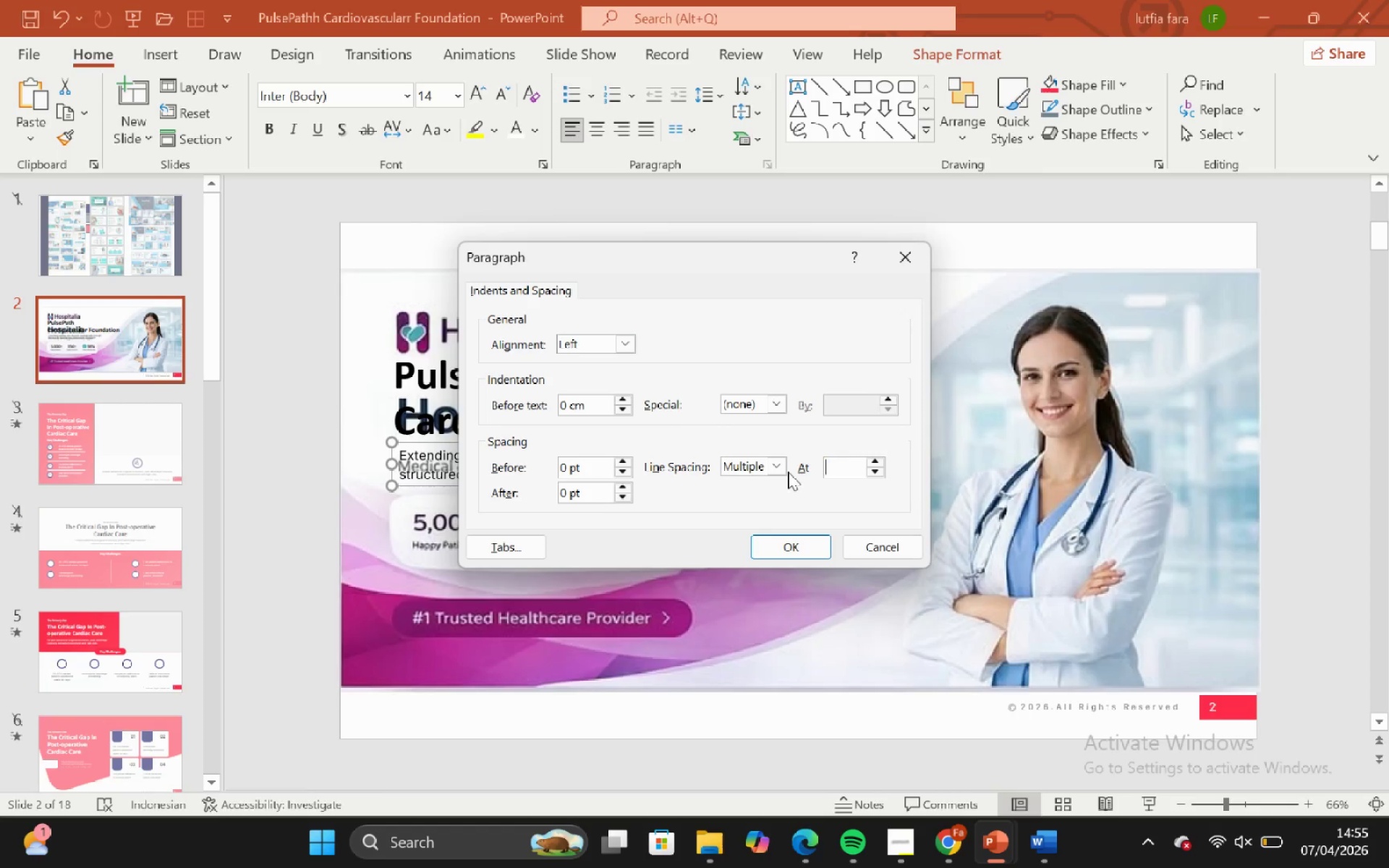 
key(Backspace)
 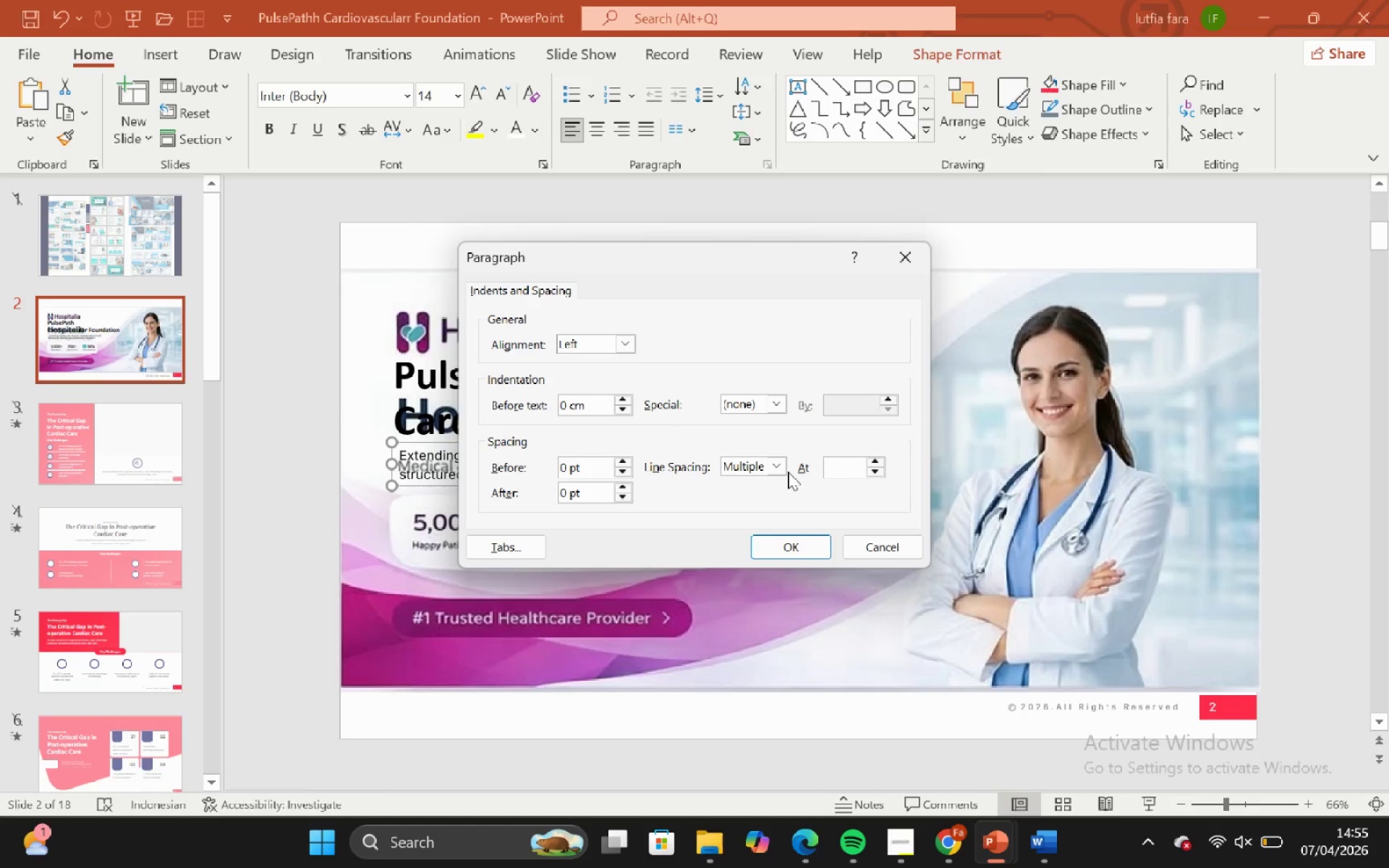 
key(0)
 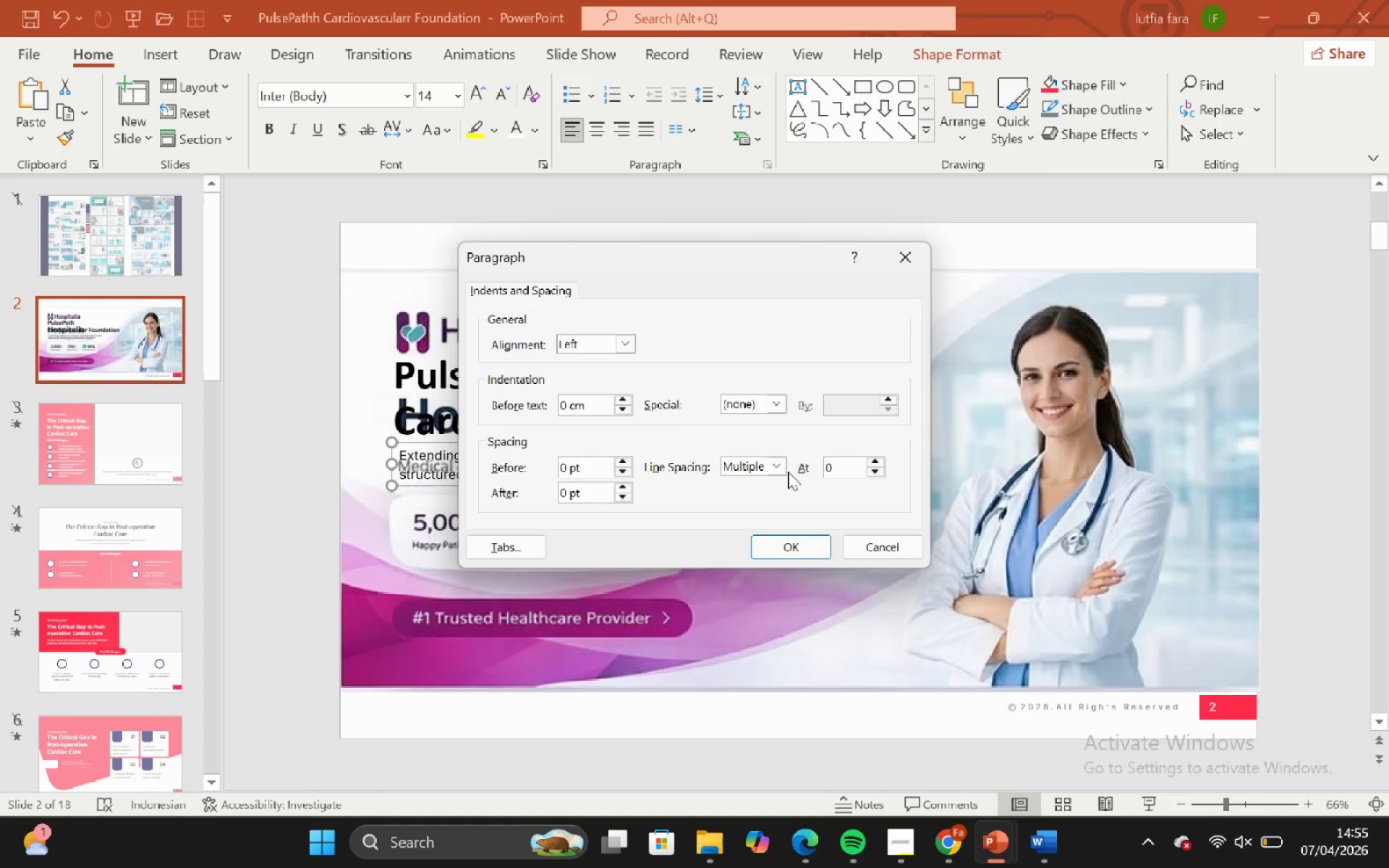 
key(Backspace)
 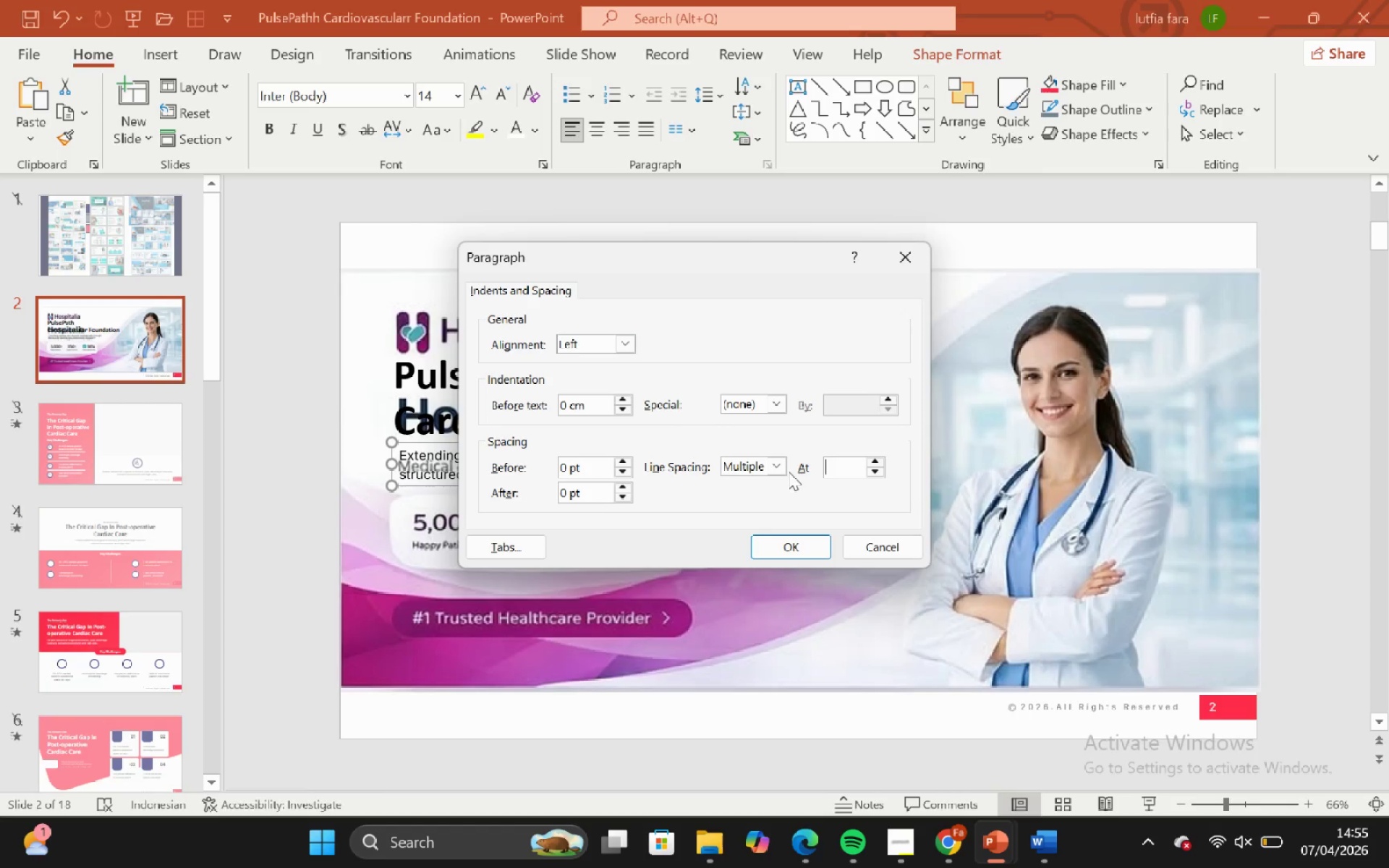 
key(1)
 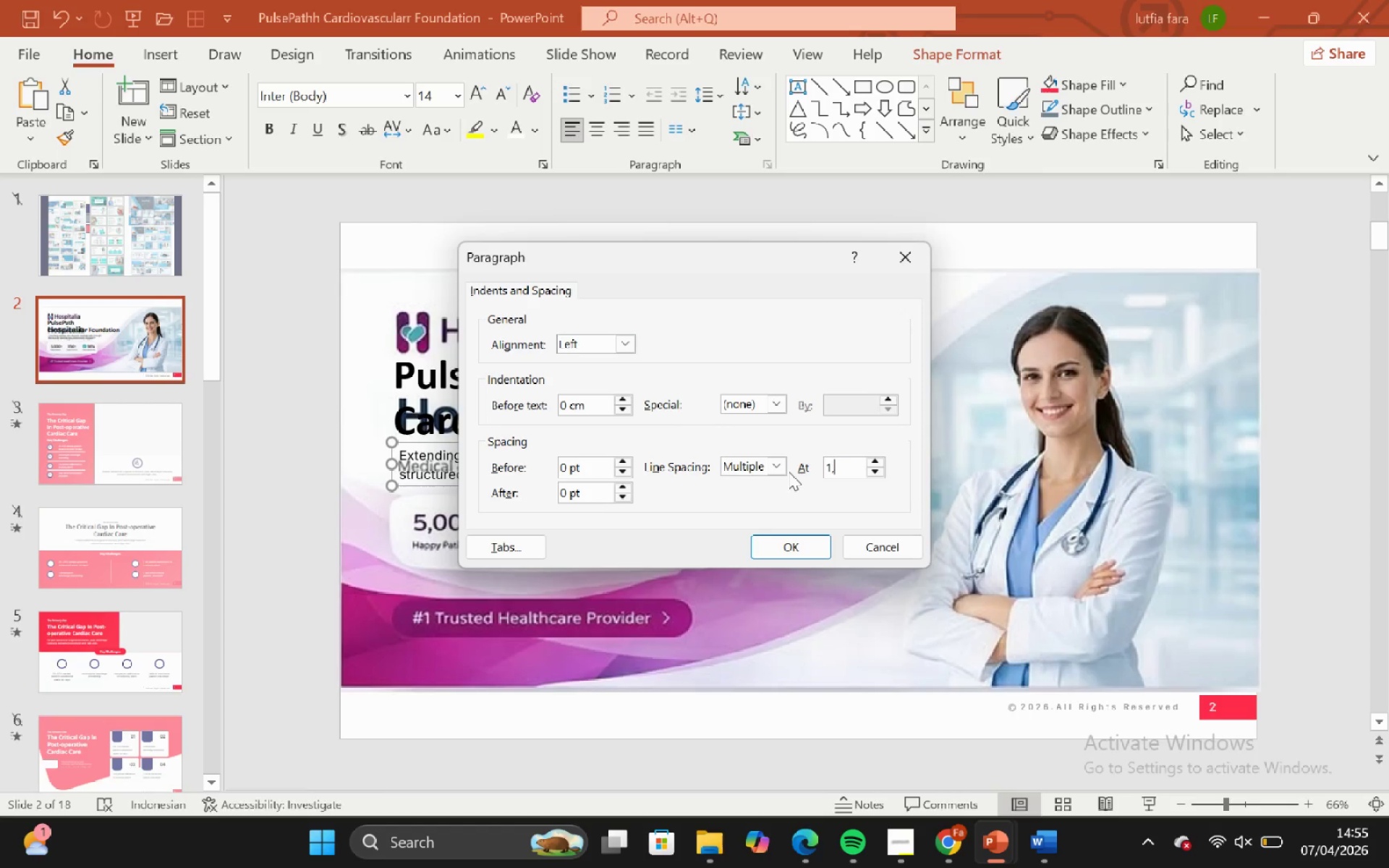 
key(Comma)
 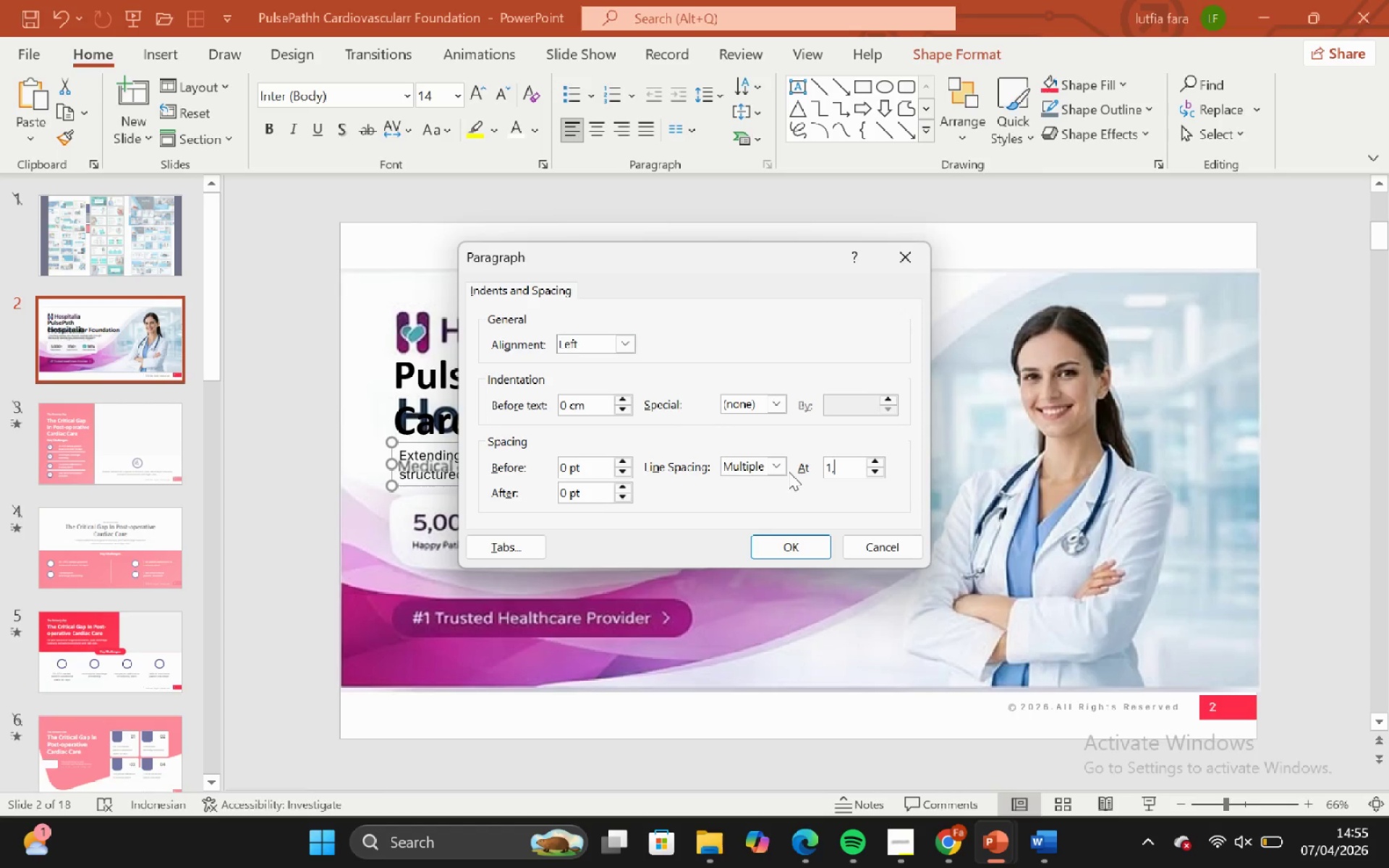 
key(2)
 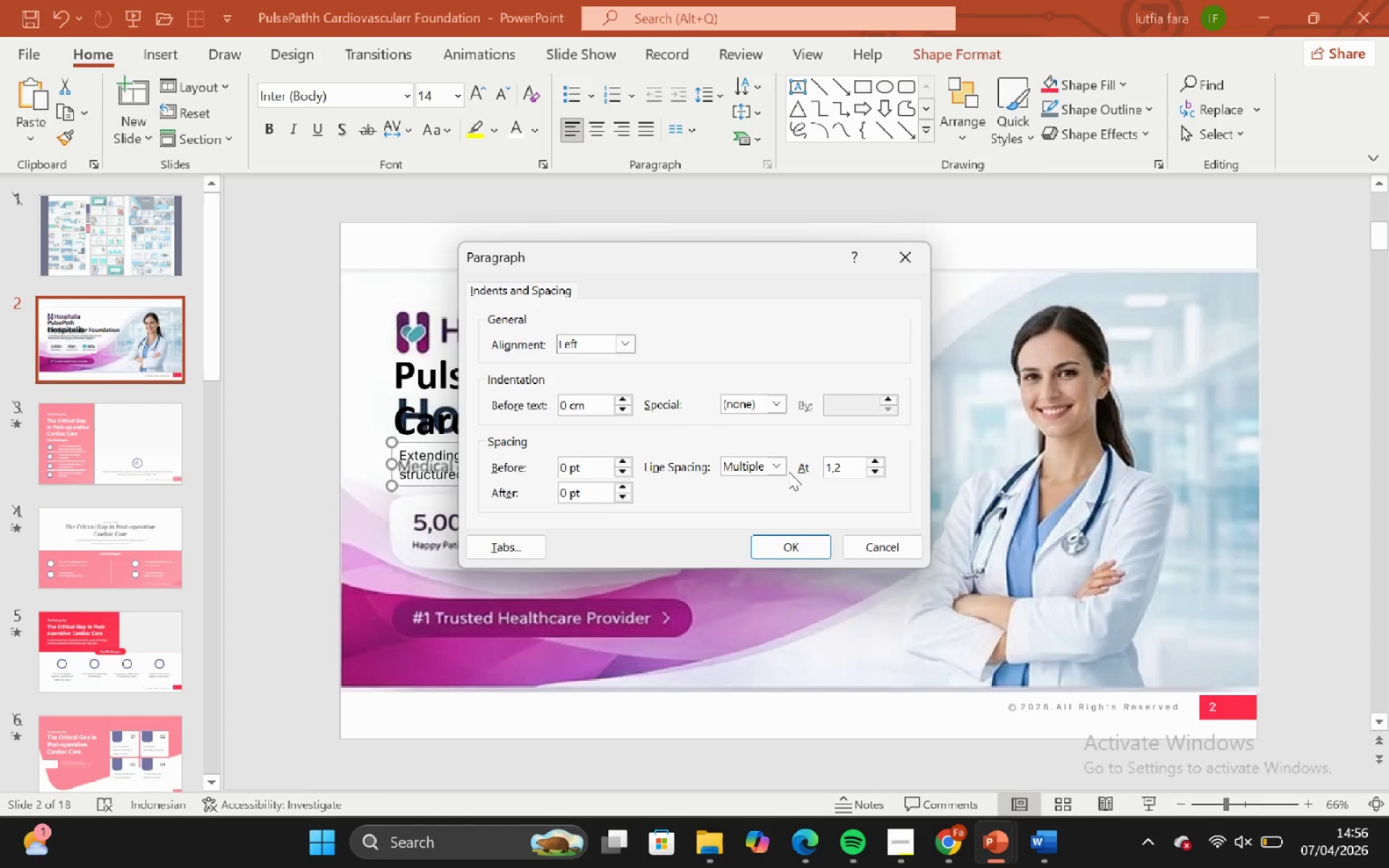 
key(Backslash)
 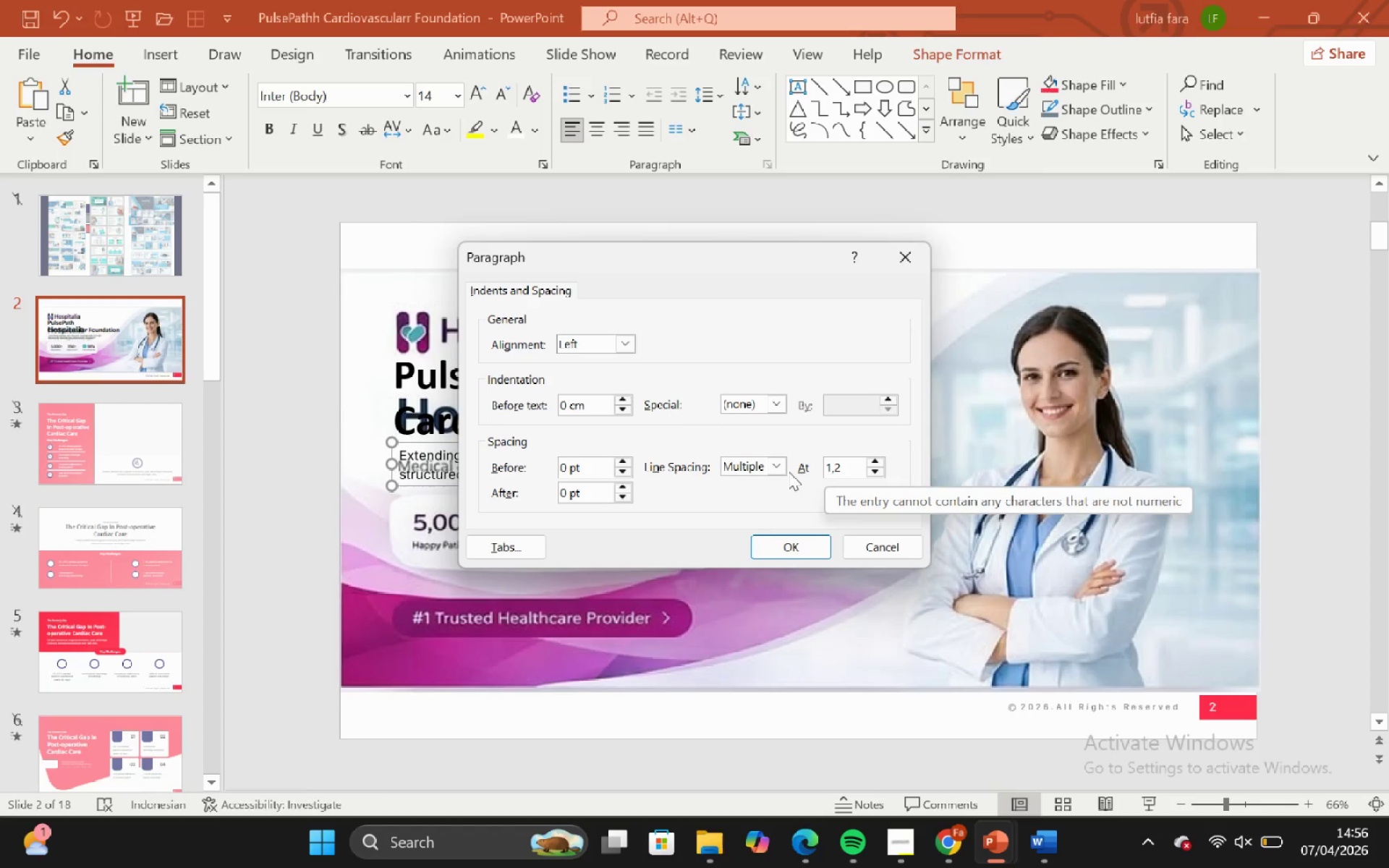 
key(Enter)
 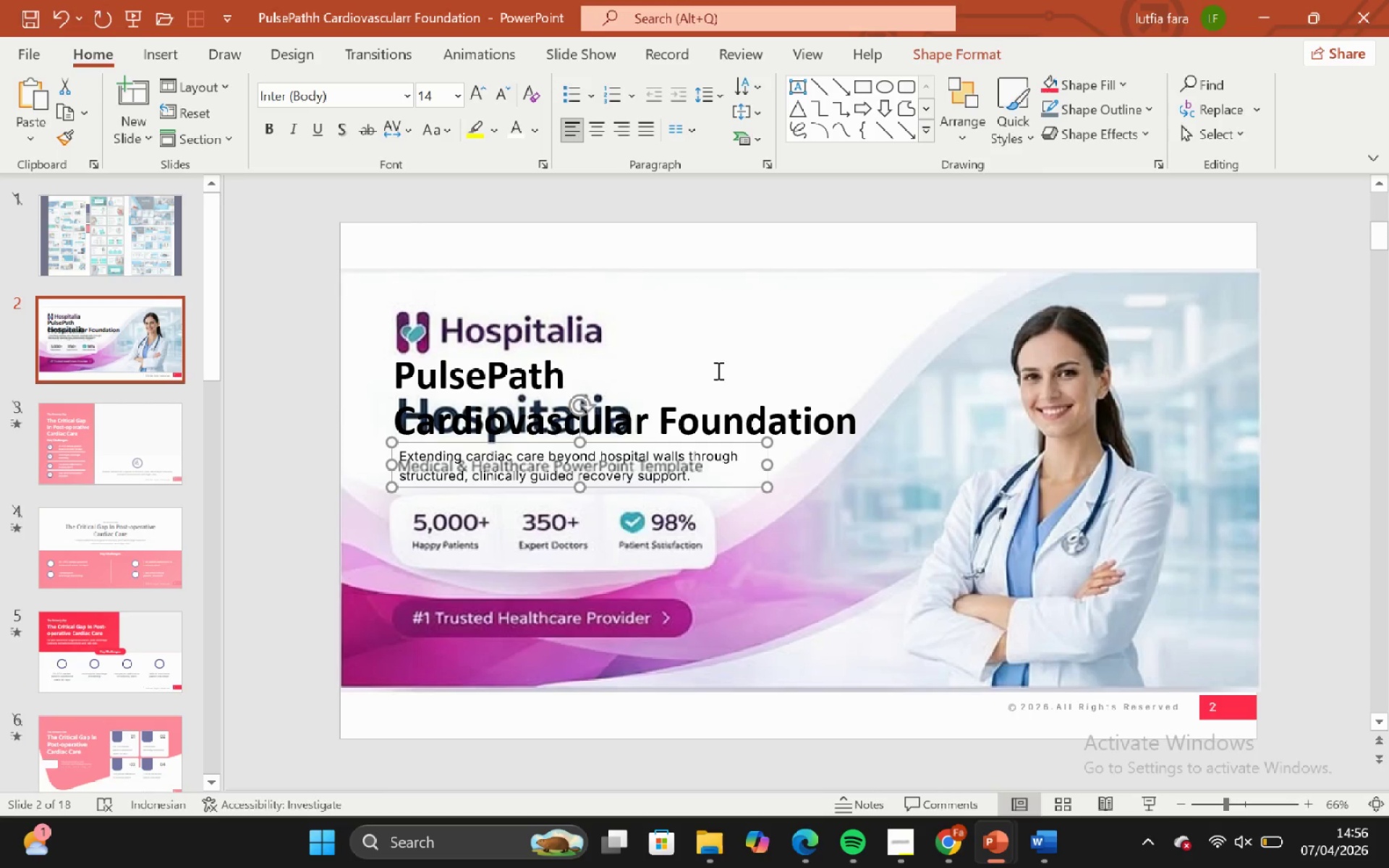 
left_click([669, 210])
 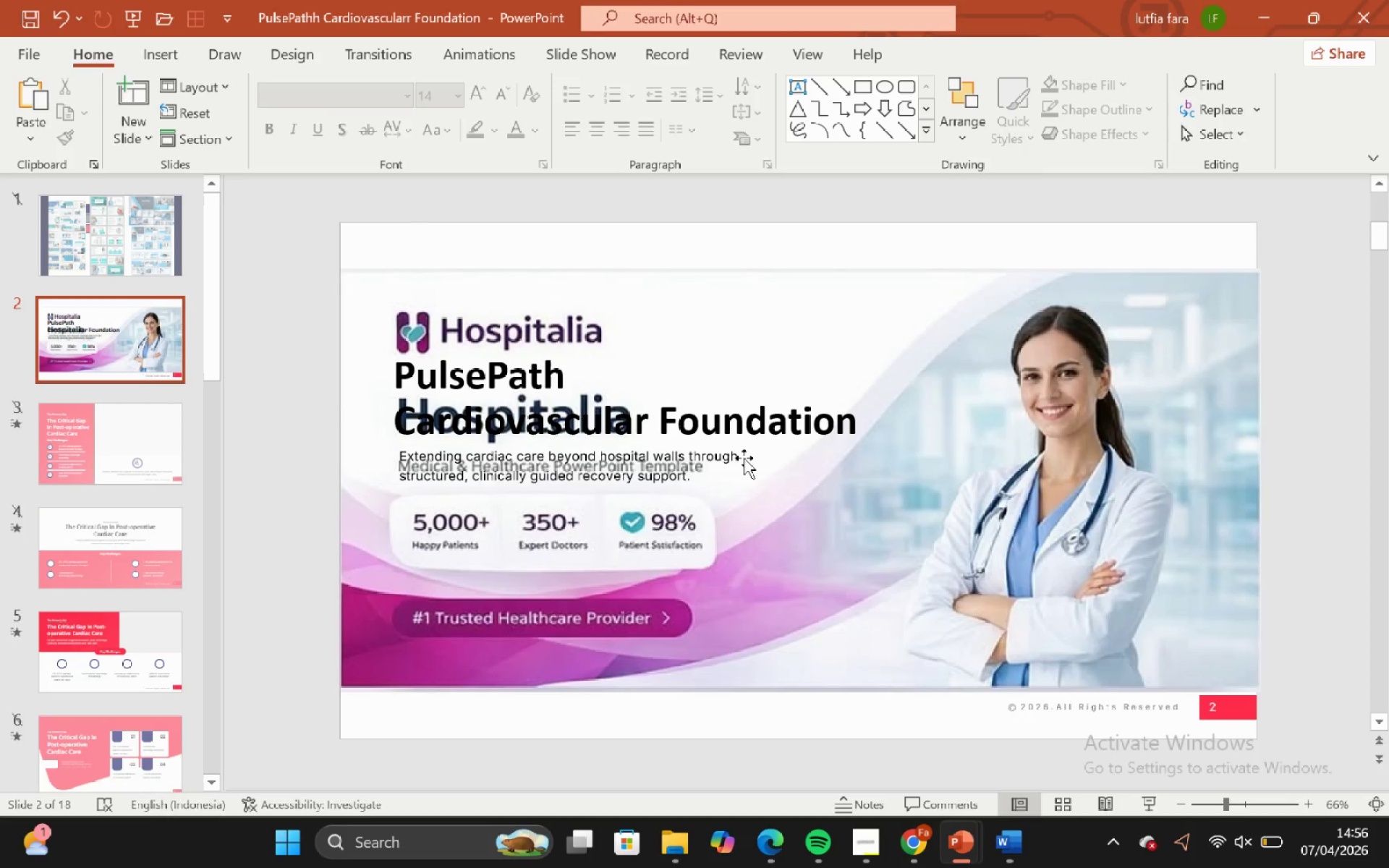 
left_click([743, 464])
 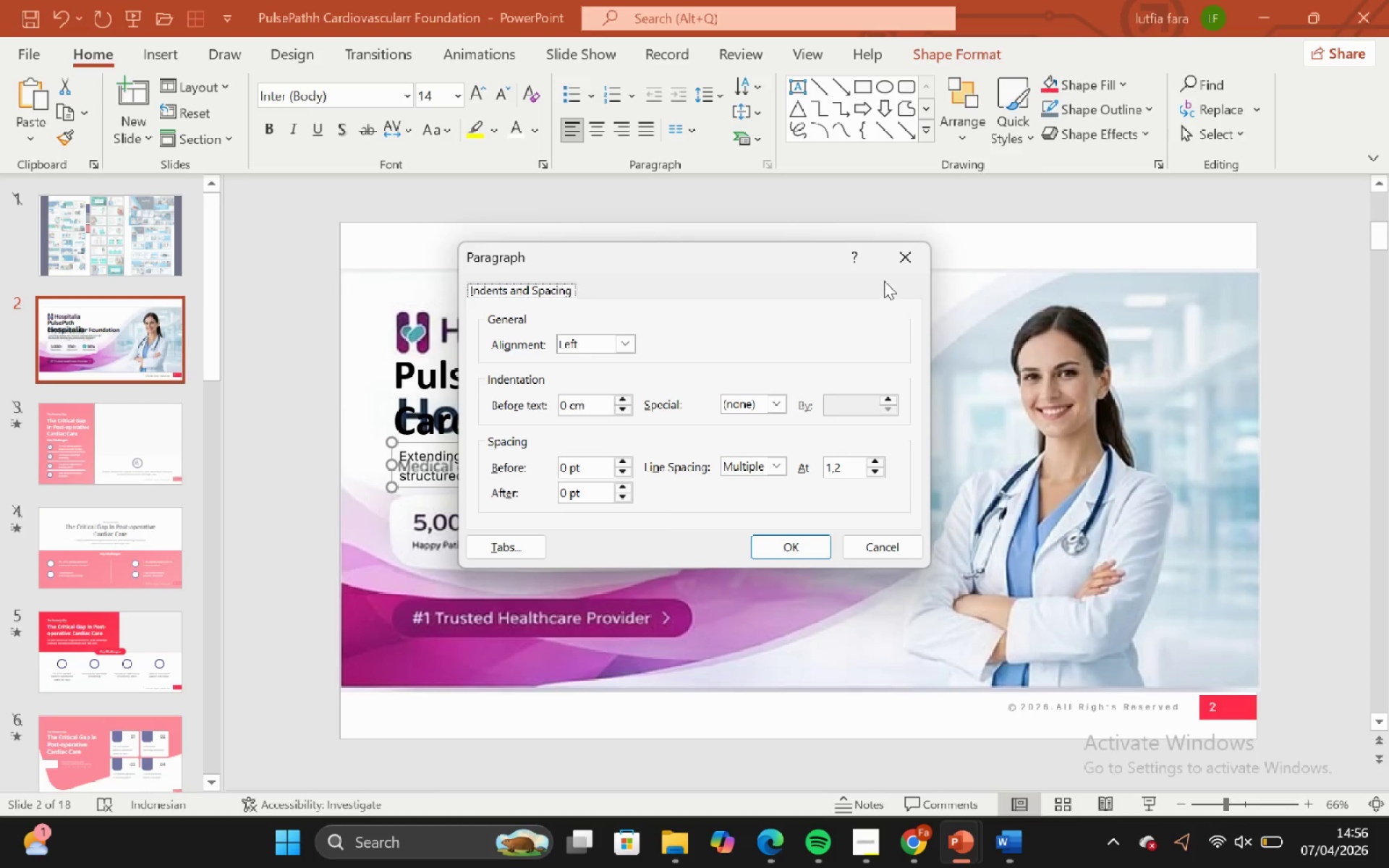 
double_click([859, 198])
 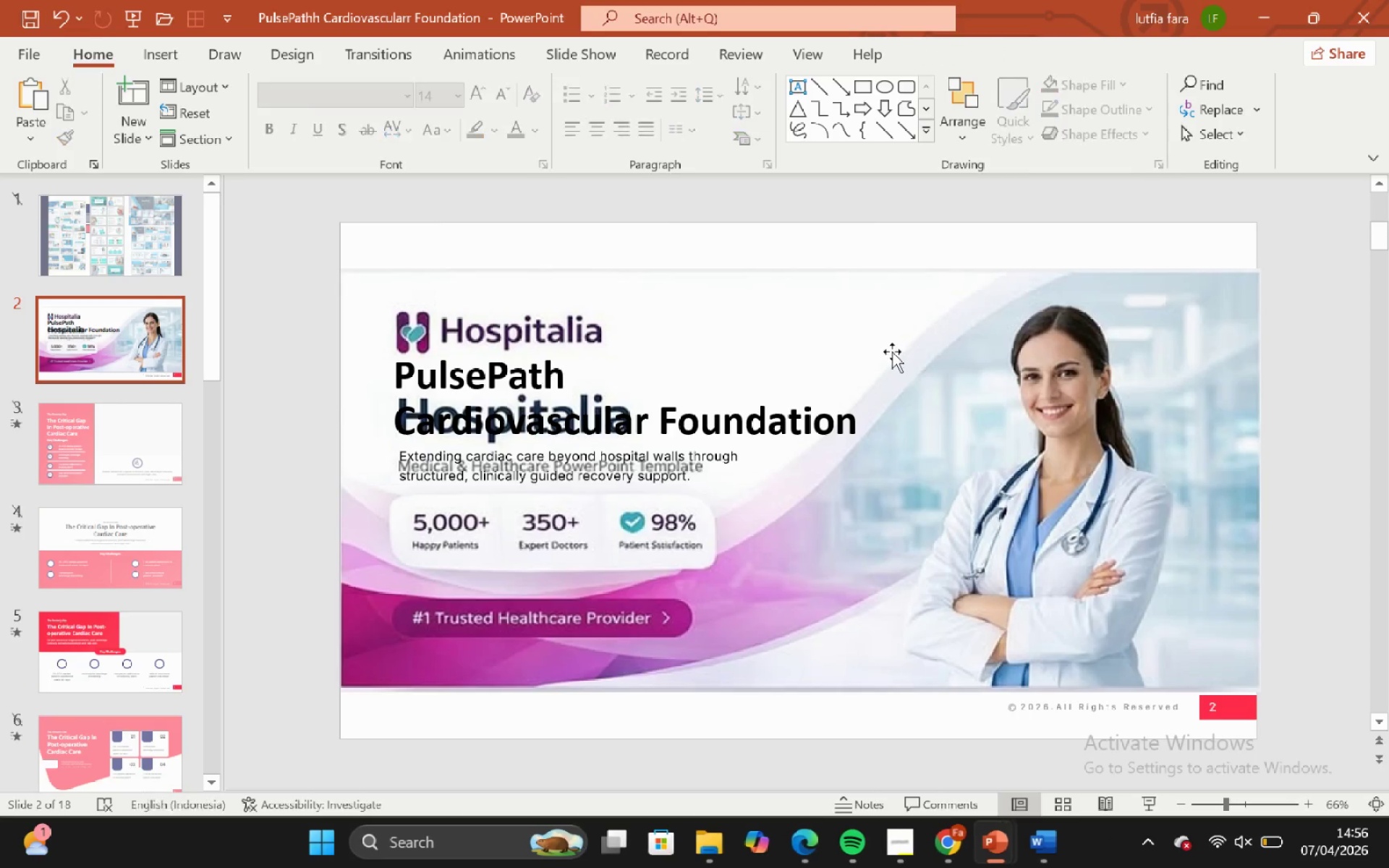 
triple_click([893, 352])
 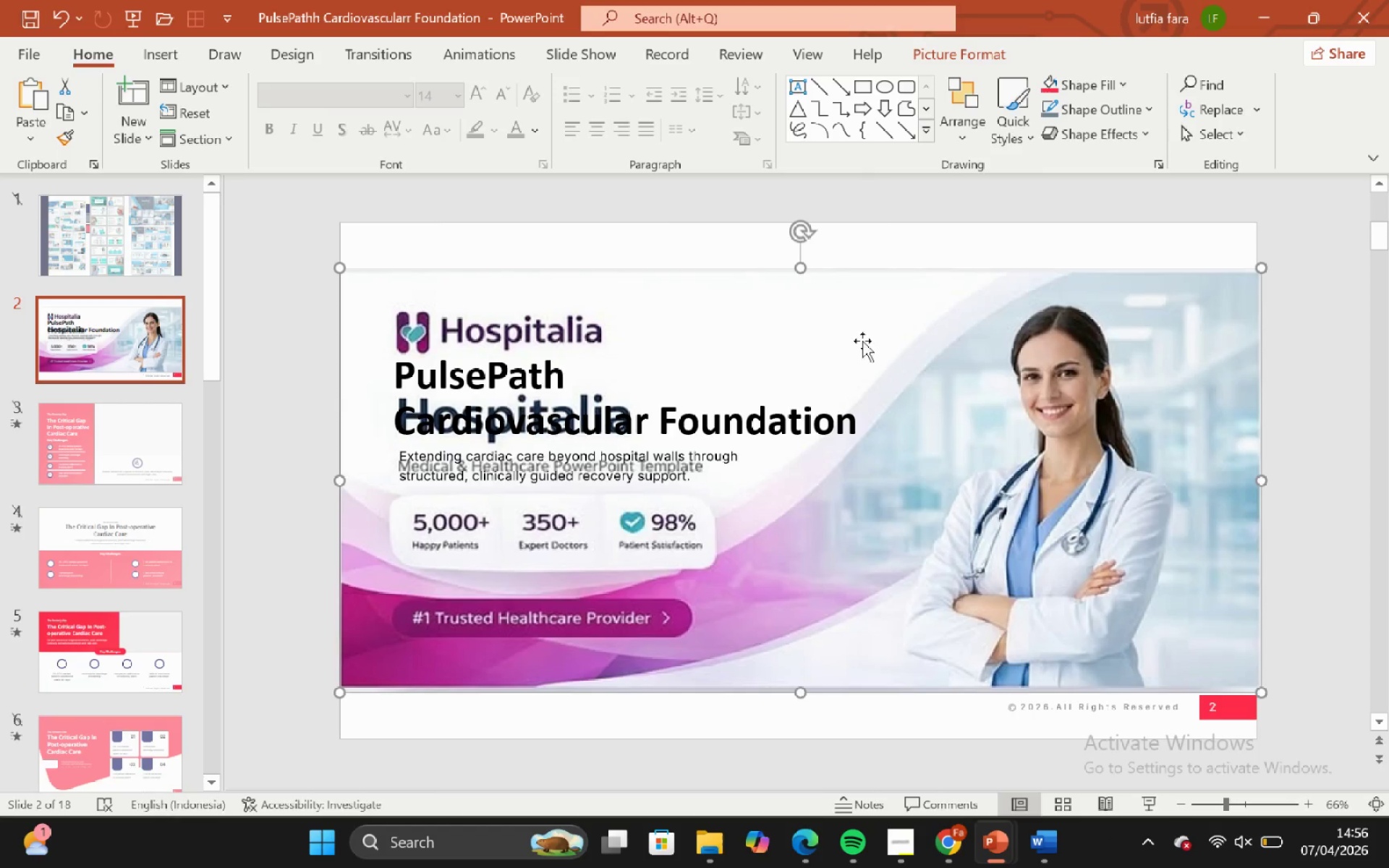 
left_click_drag(start_coordinate=[860, 339], to_coordinate=[1242, 310])
 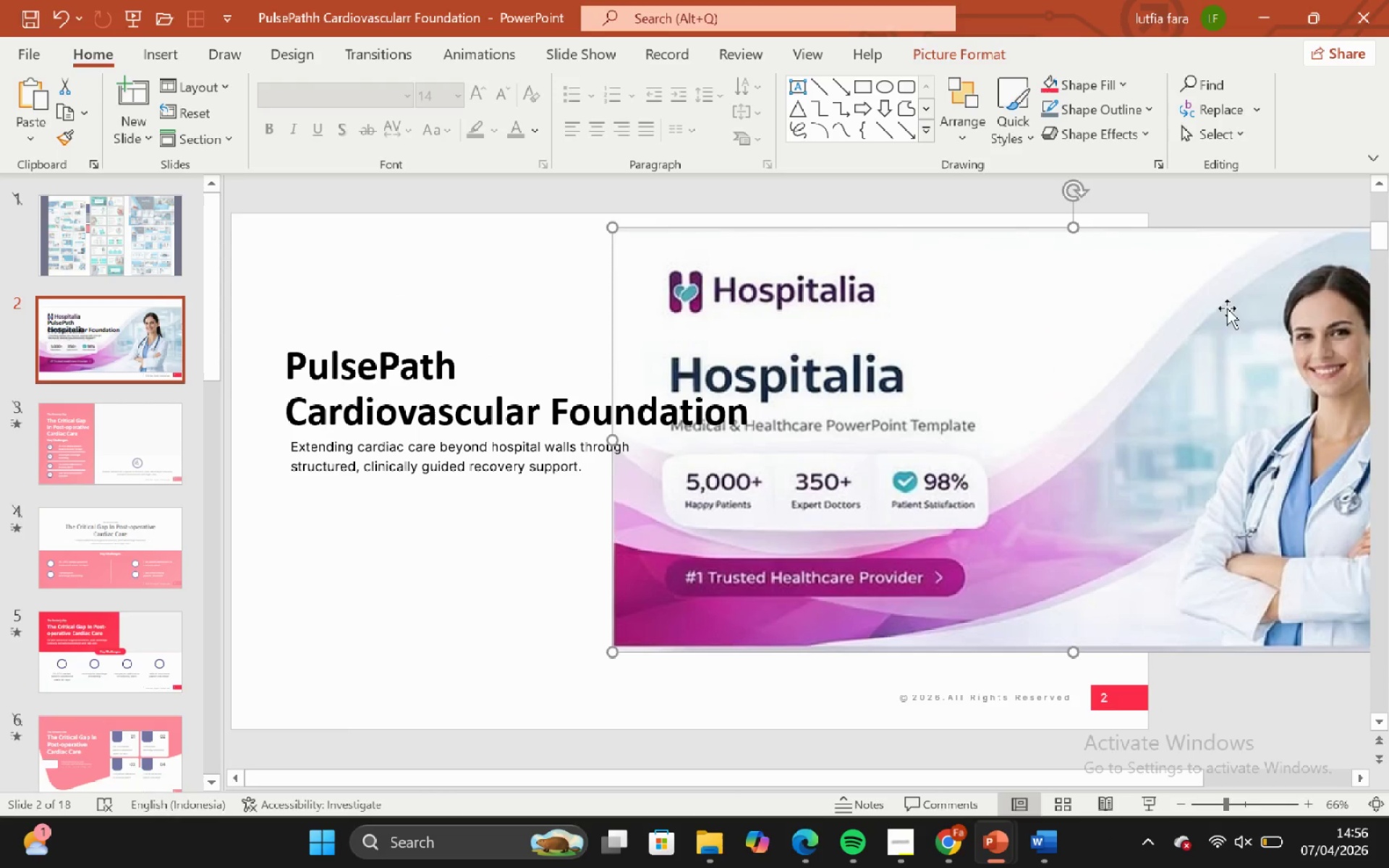 
key(Control+Z)
 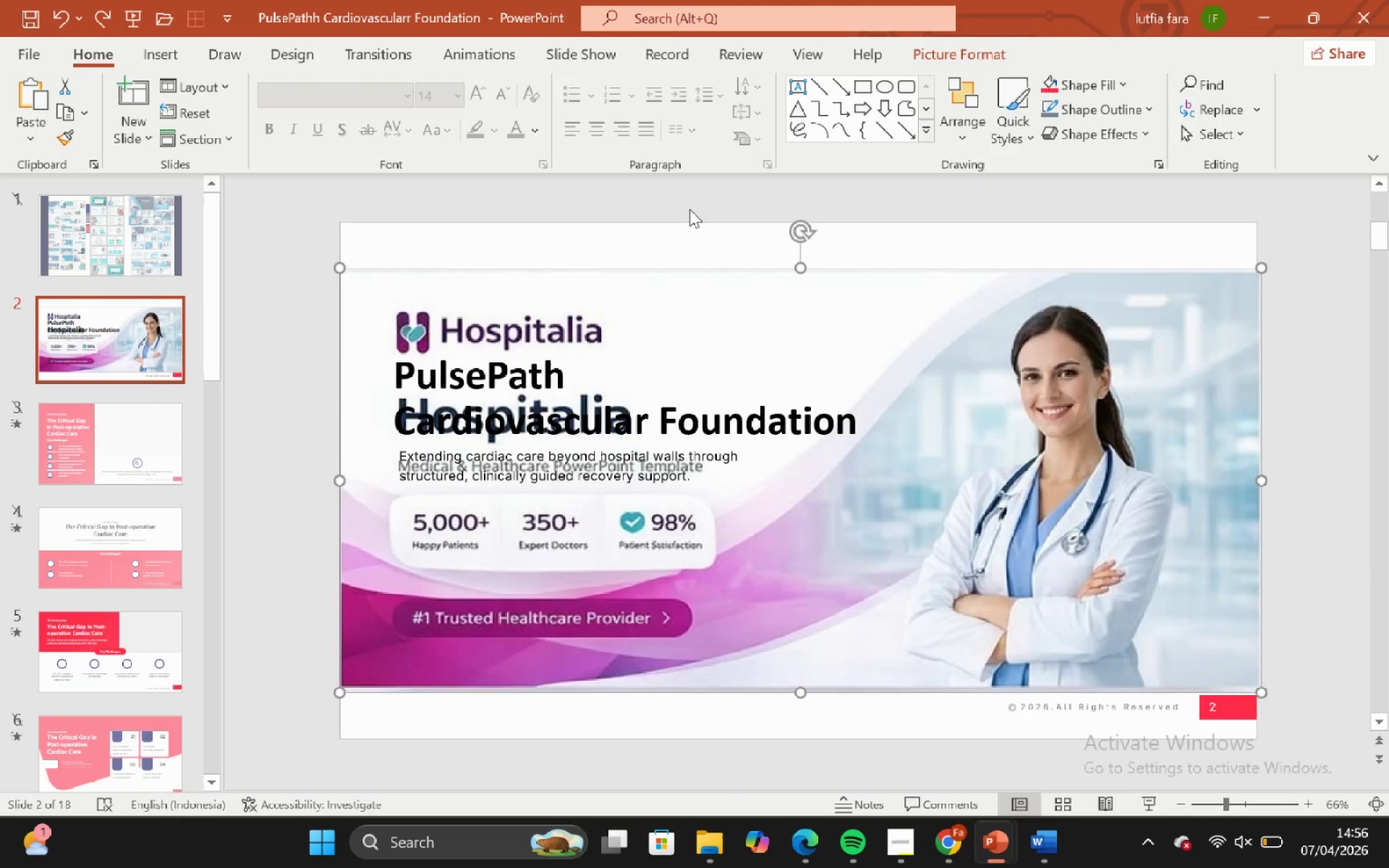 
left_click([689, 209])
 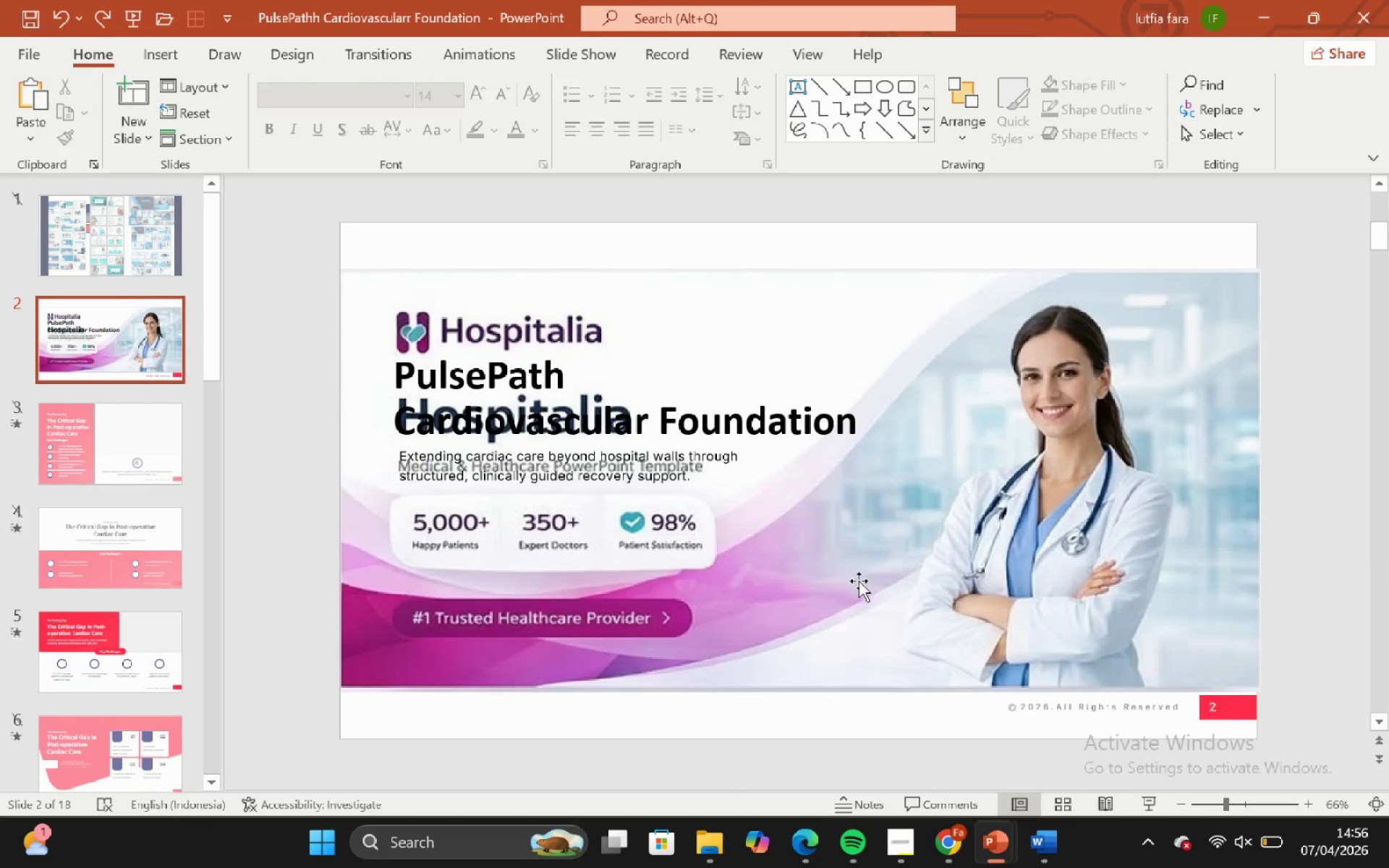 
left_click([859, 581])
 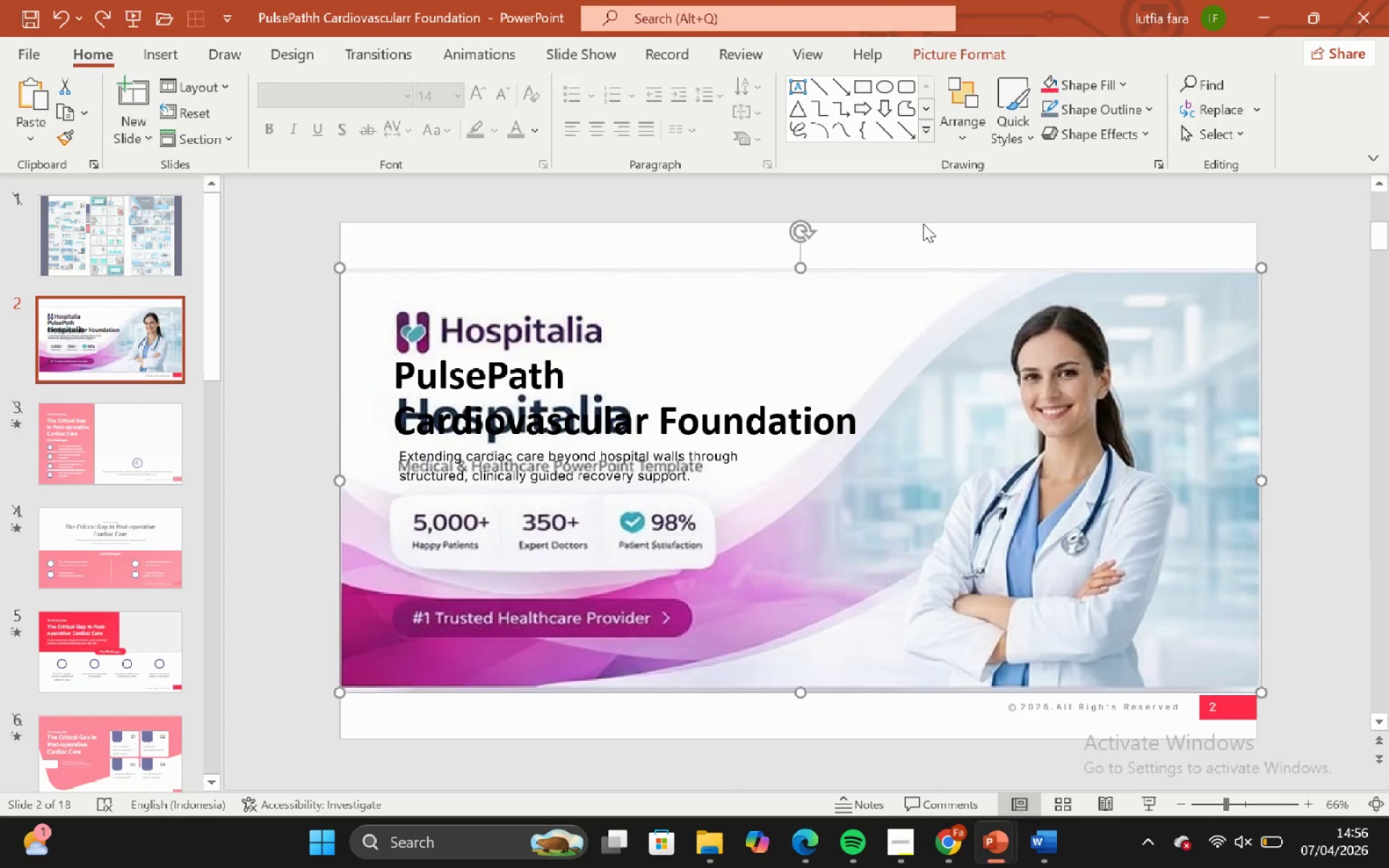 
left_click([923, 224])
 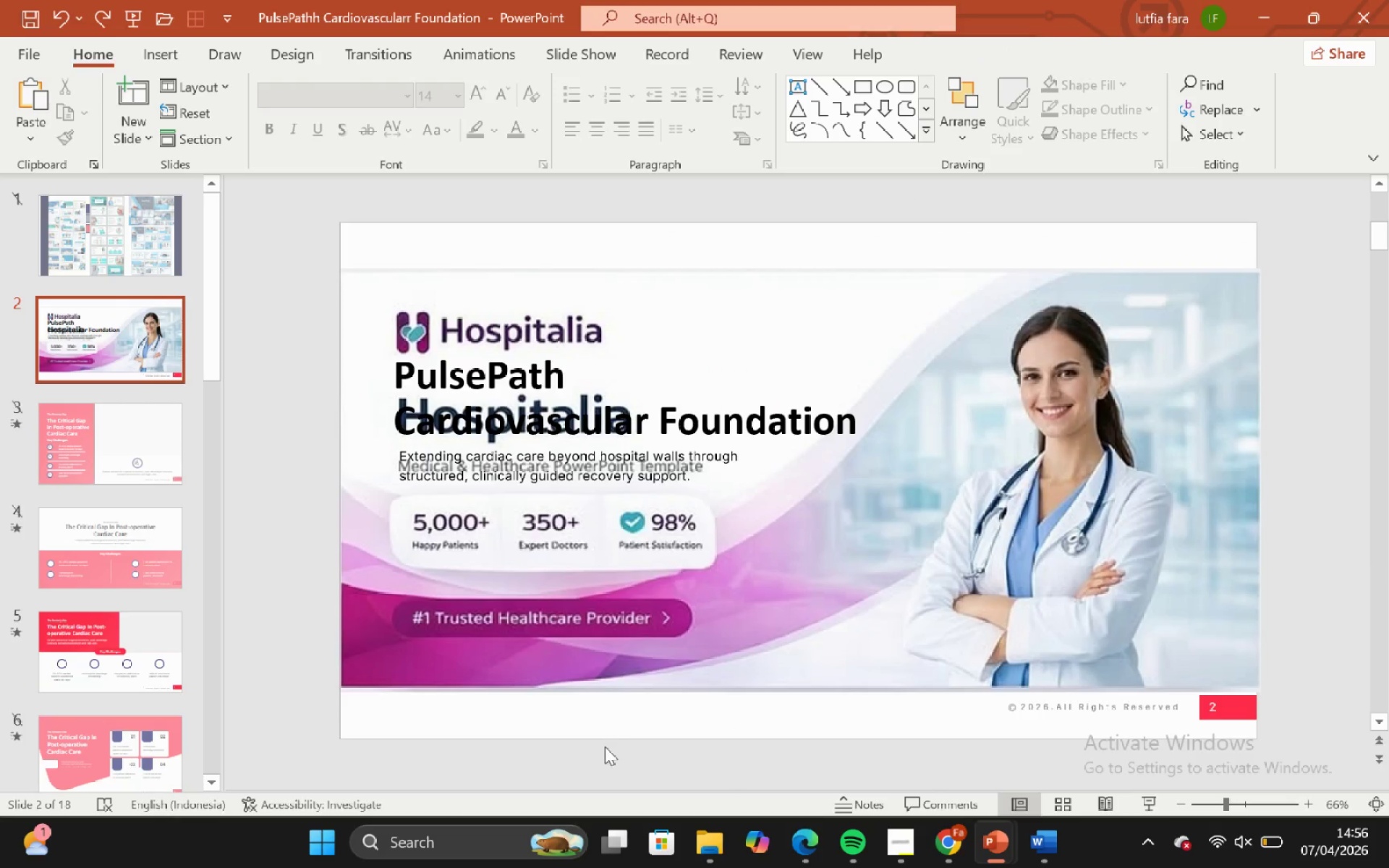 
left_click([605, 746])
 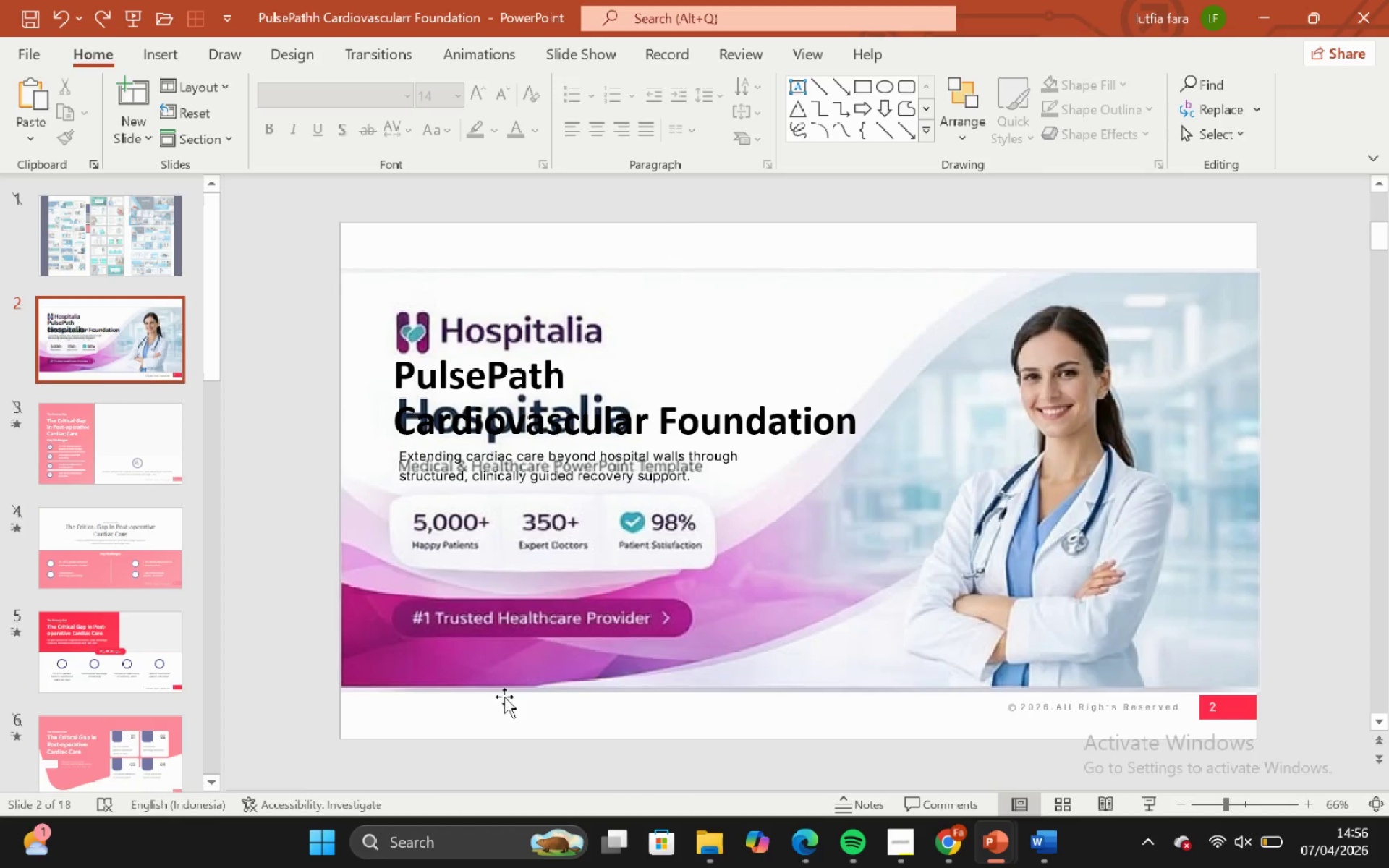 
left_click([500, 691])
 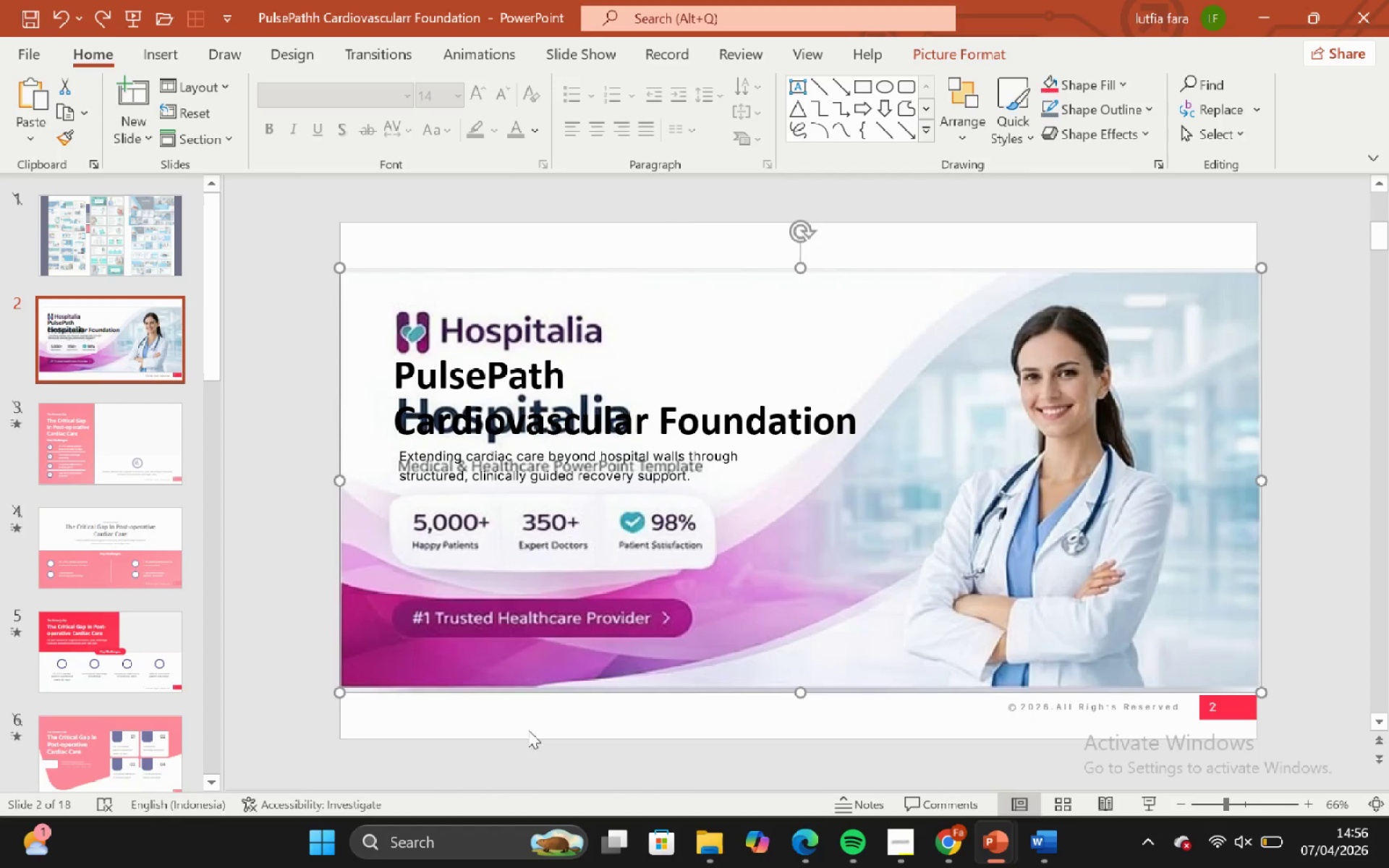 
left_click([528, 731])
 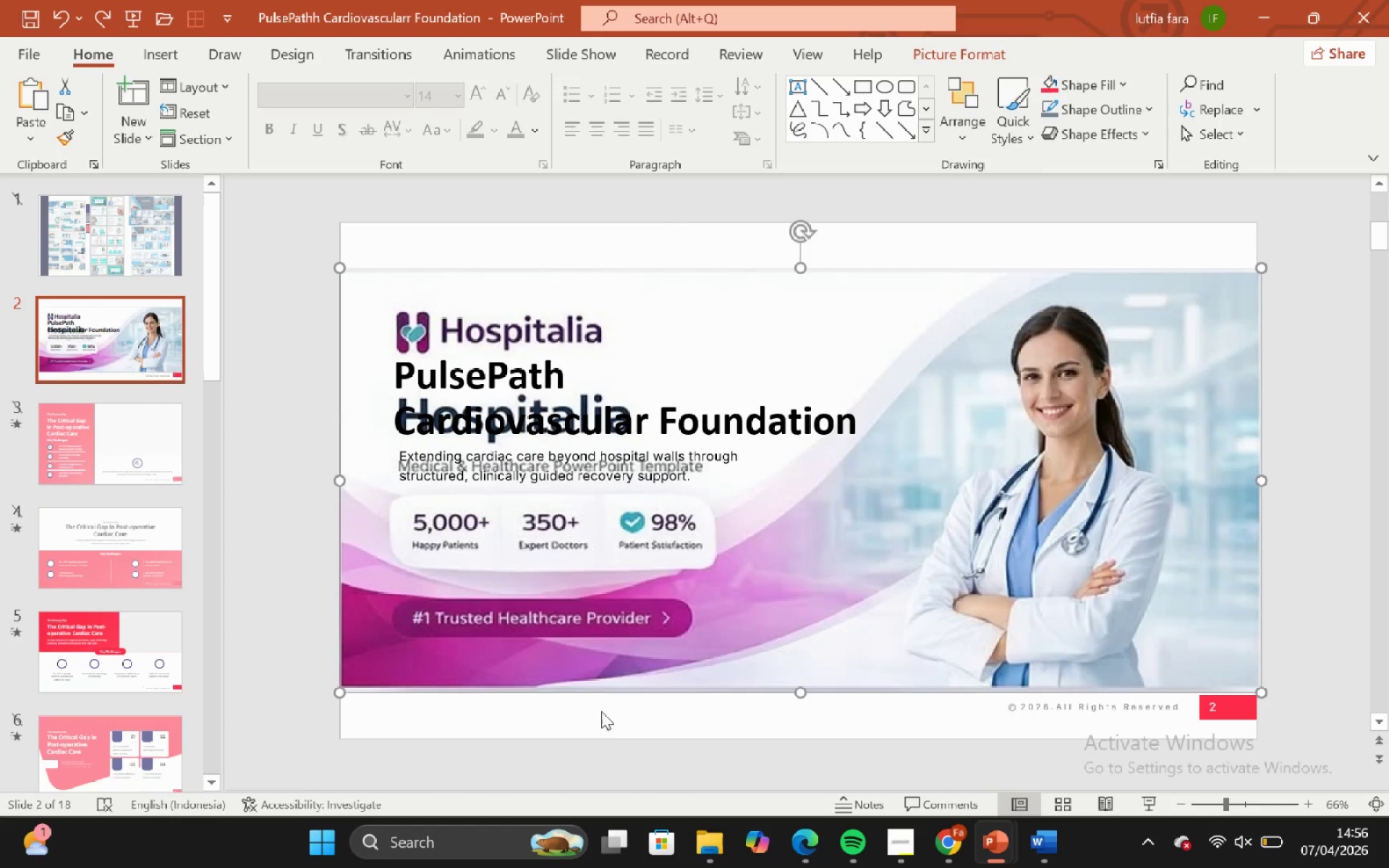 
double_click([607, 719])
 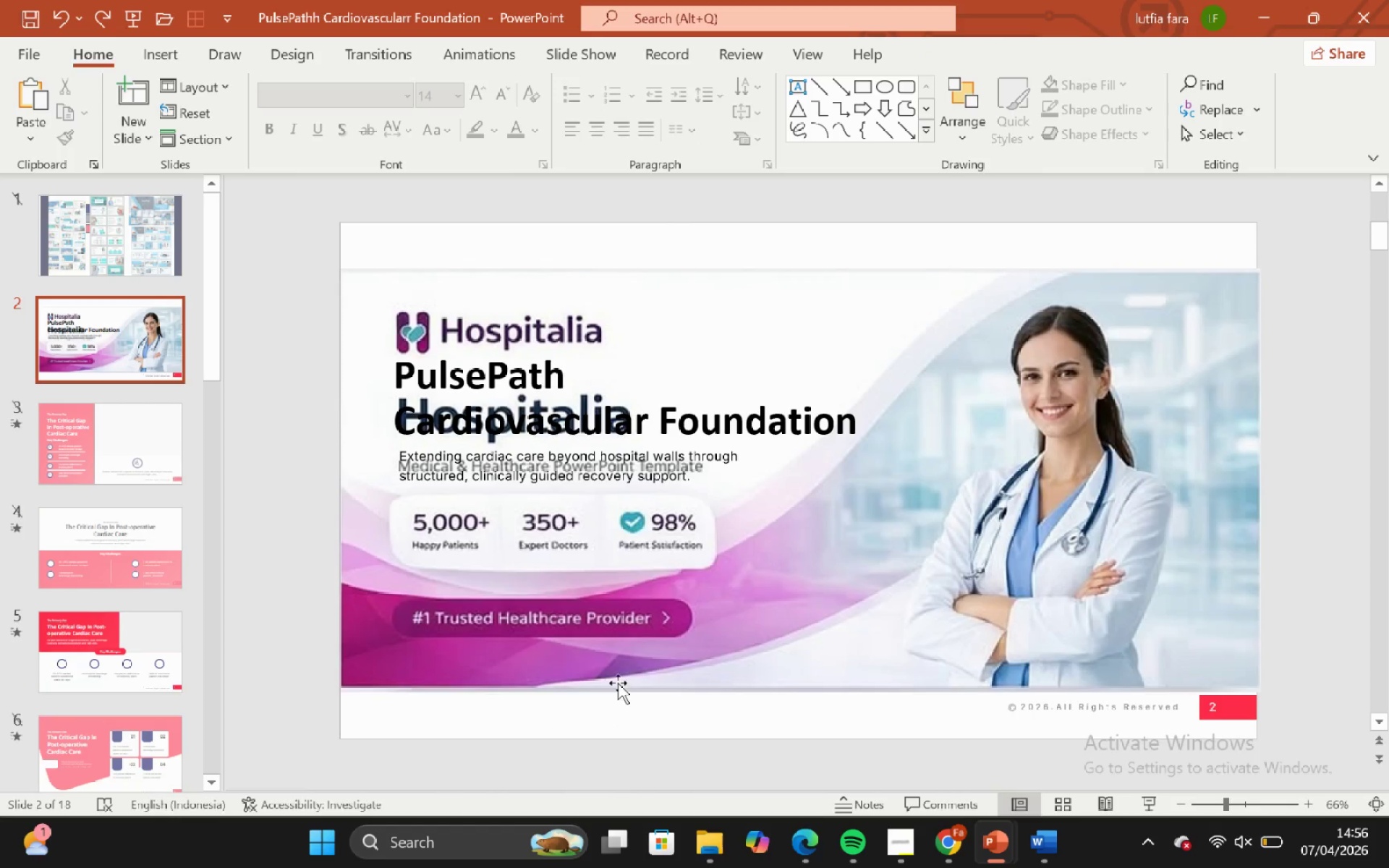 
left_click([618, 683])
 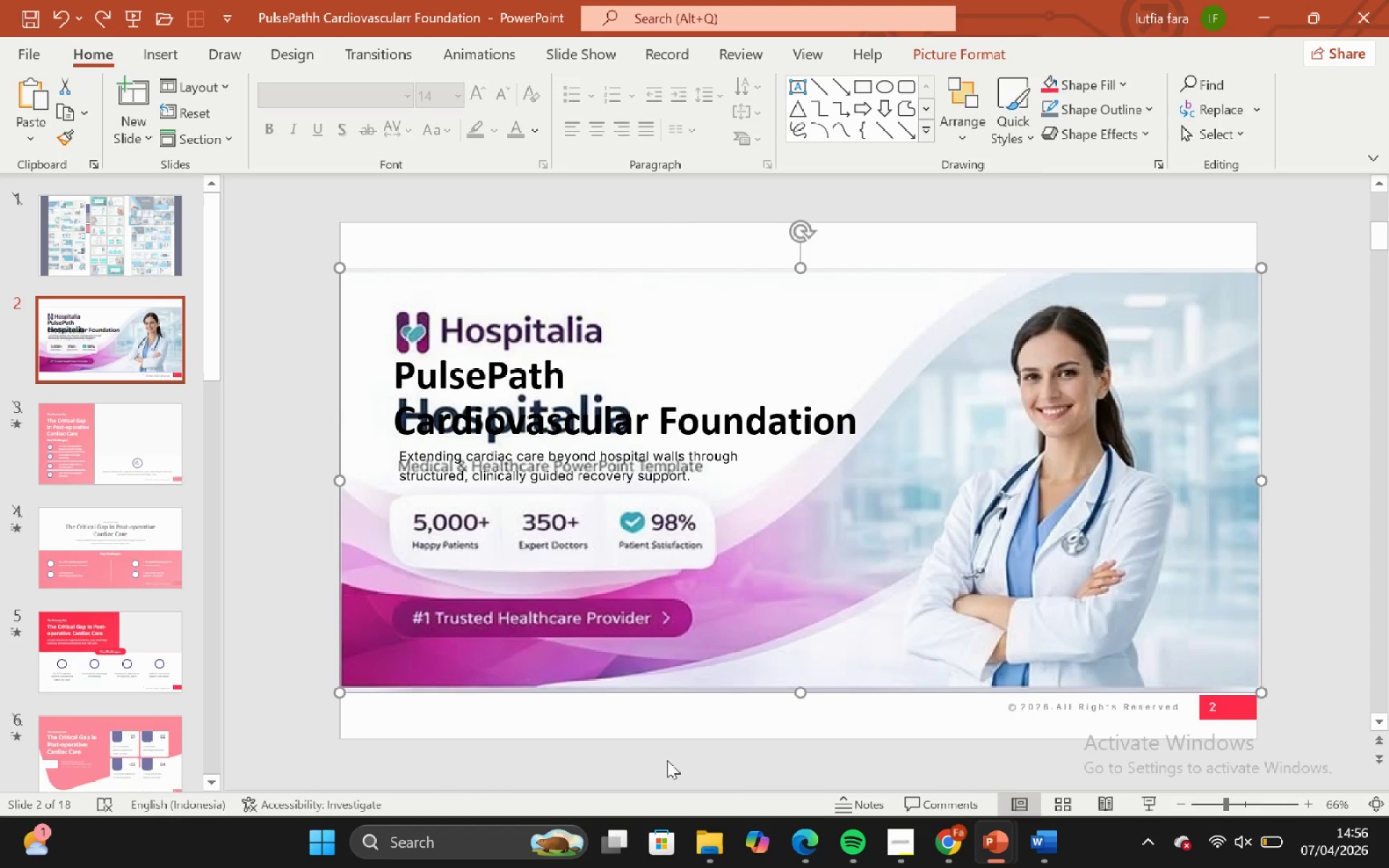 
left_click([667, 760])
 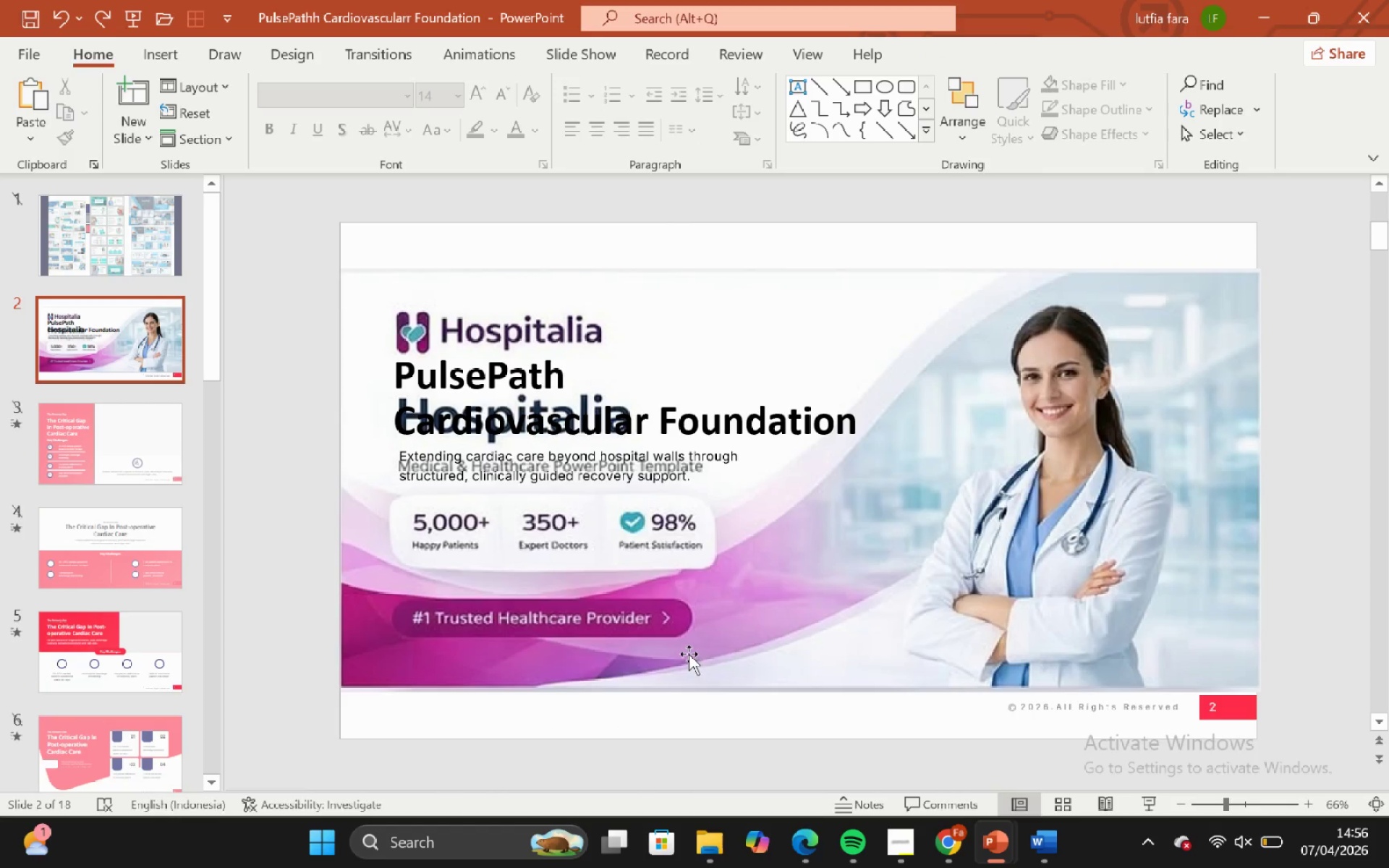 
left_click([689, 654])
 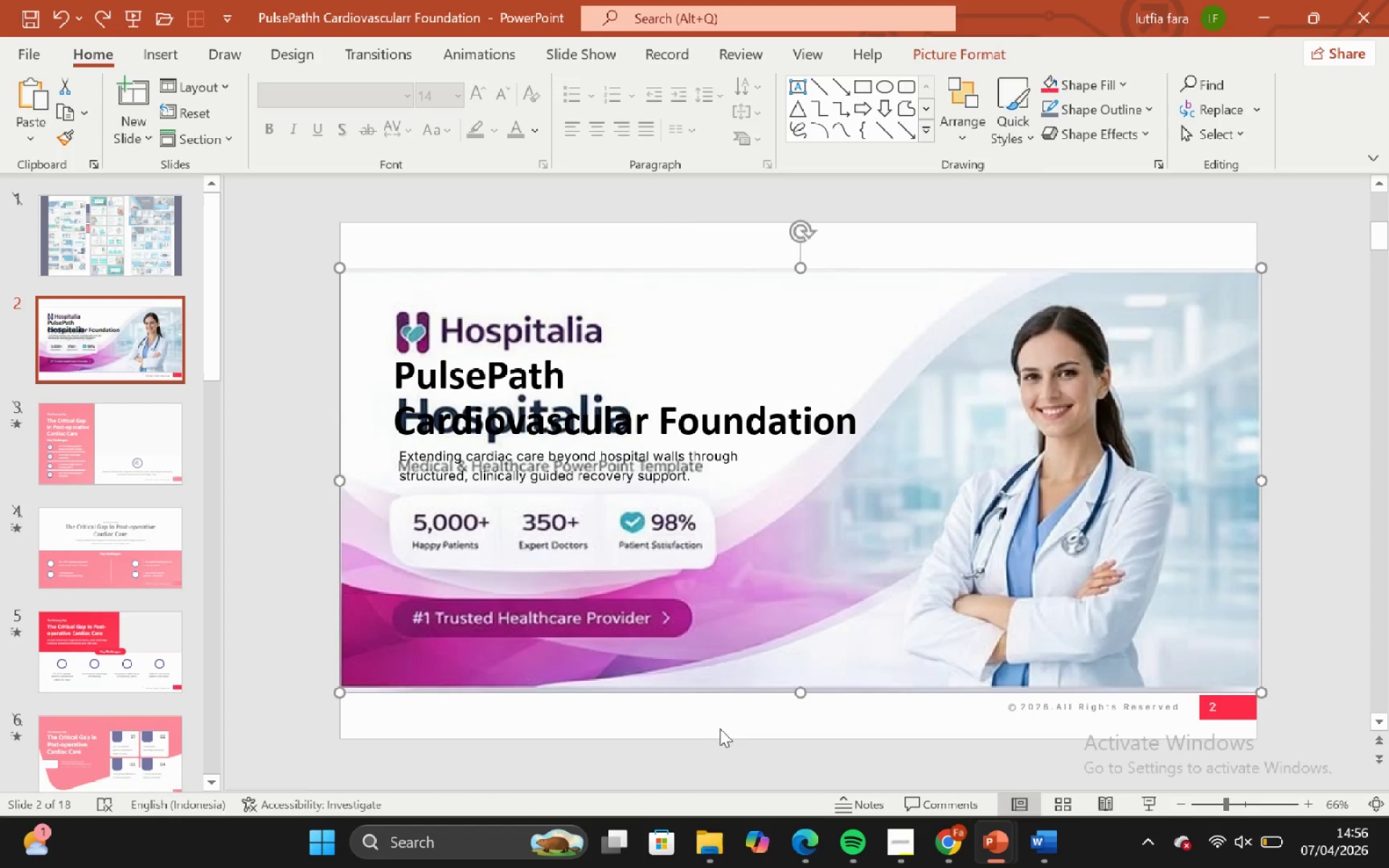 
left_click([720, 729])
 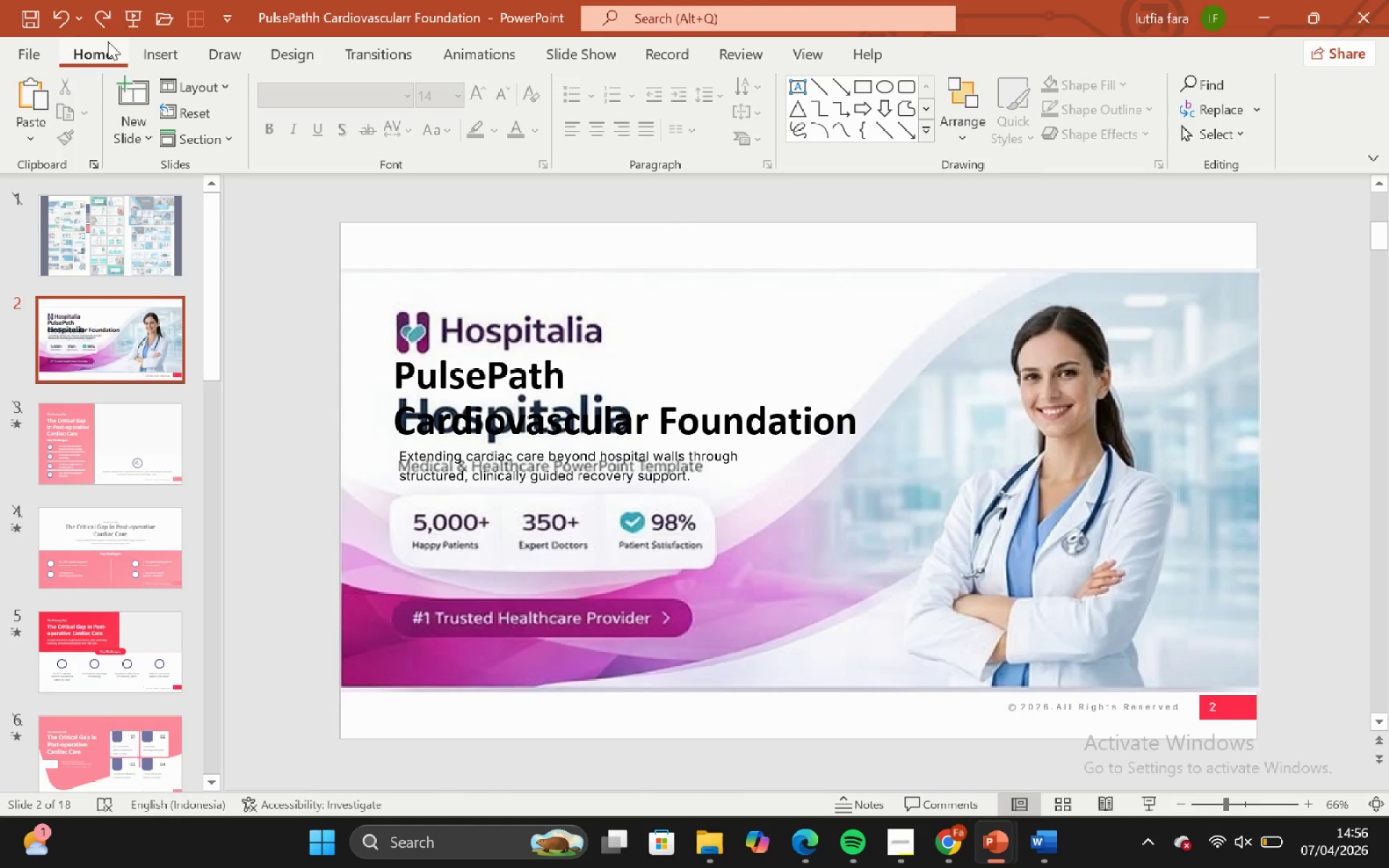 
left_click([138, 50])
 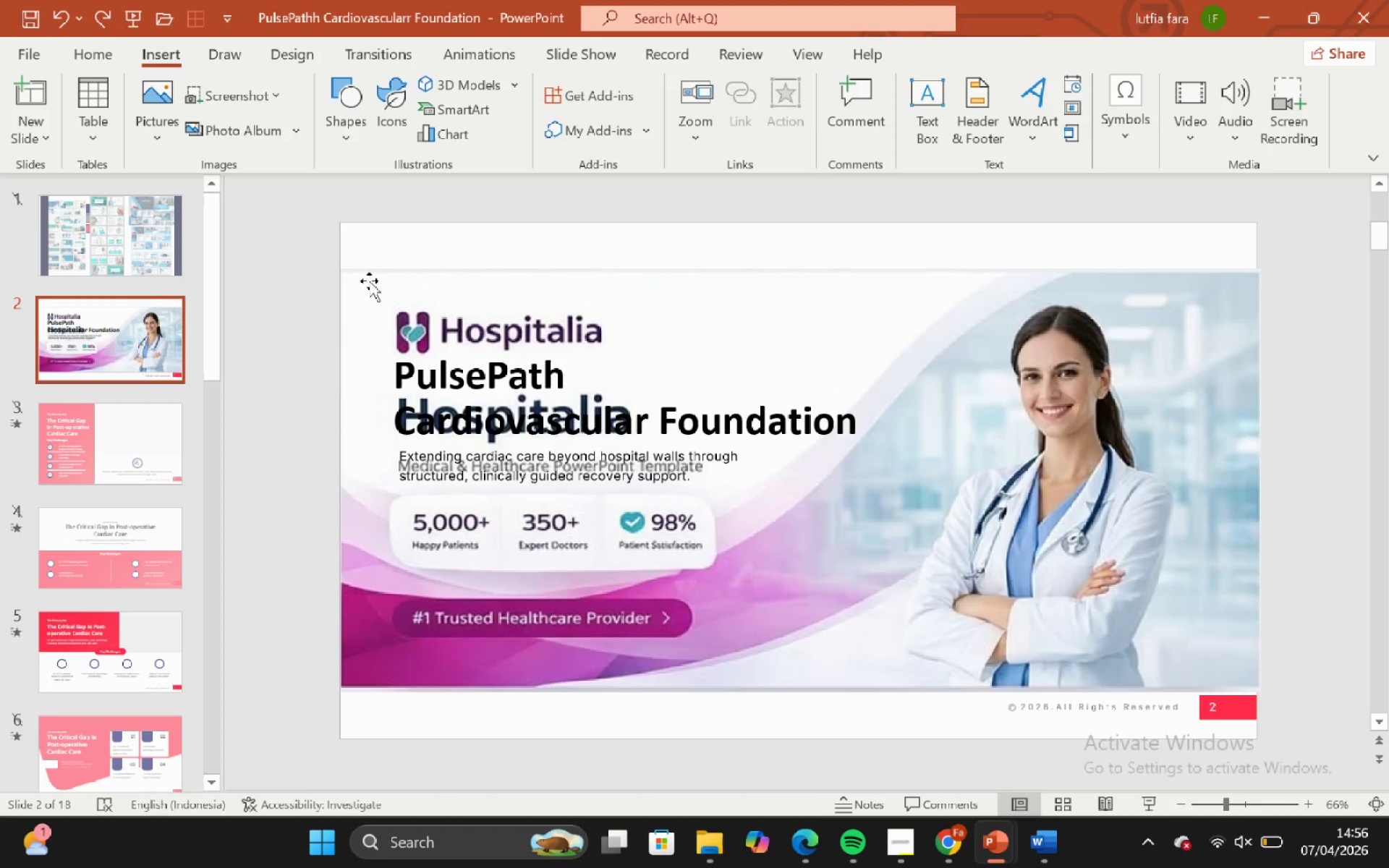 
mouse_move([336, 137])
 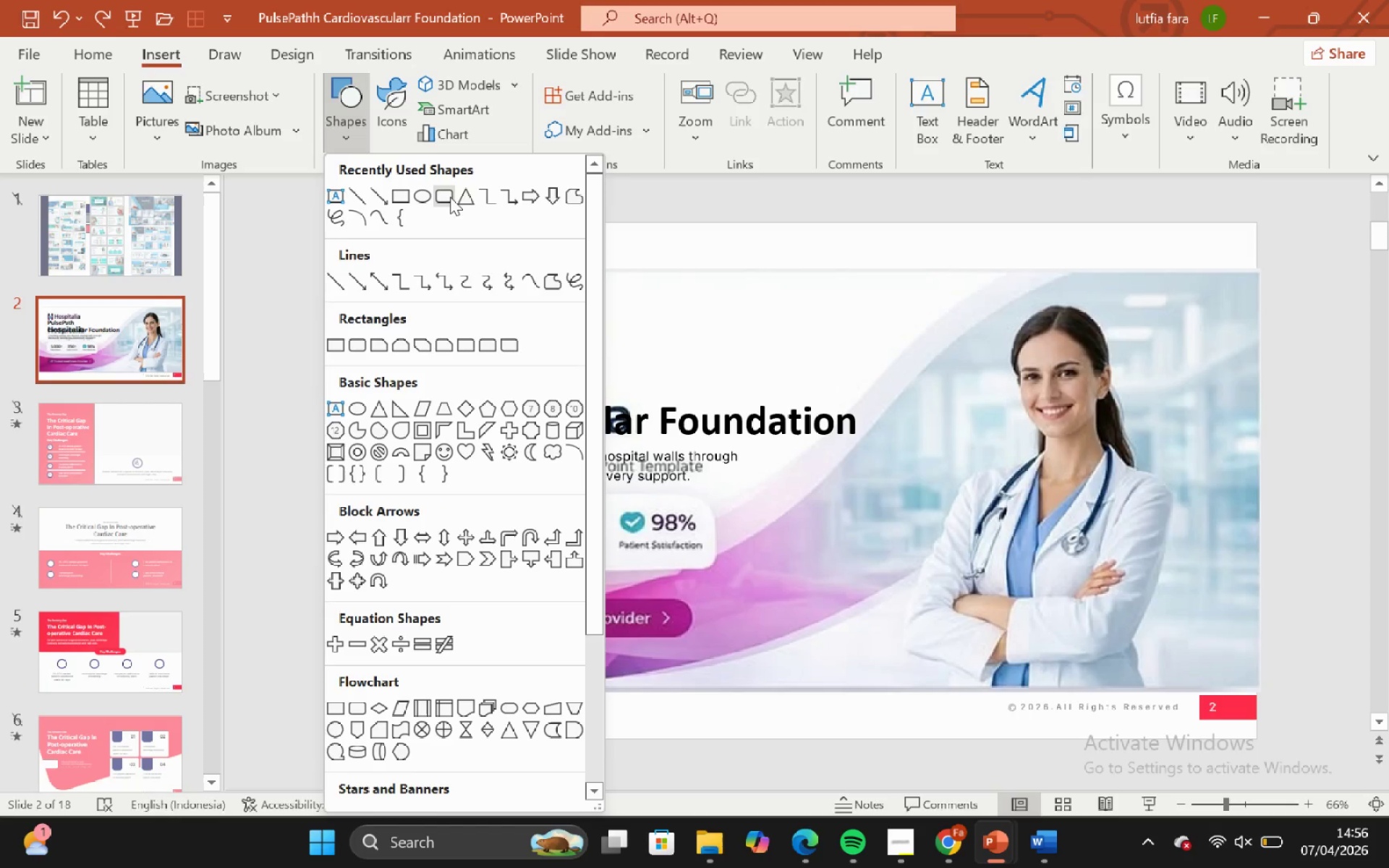 
left_click([438, 190])
 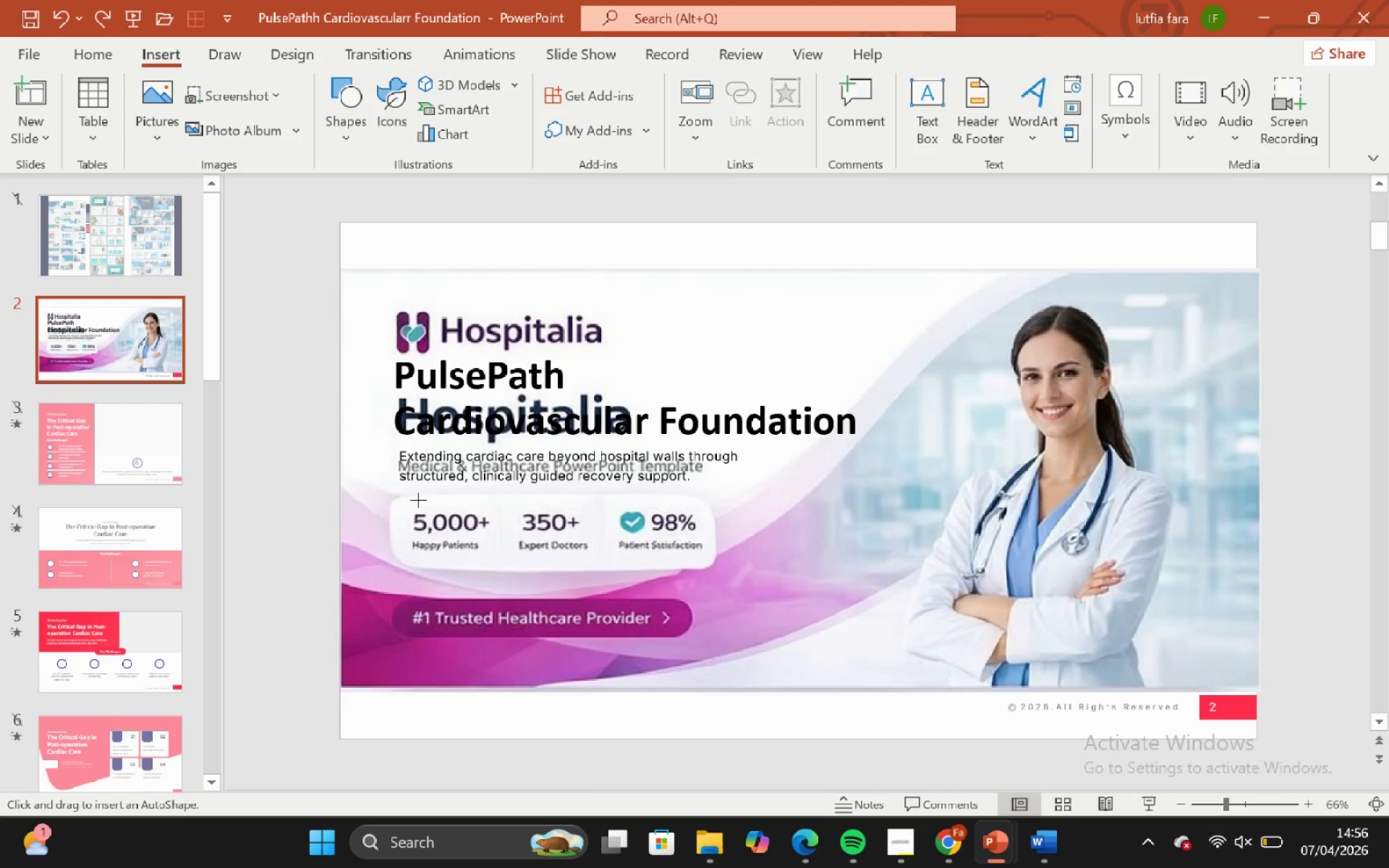 
left_click([418, 500])
 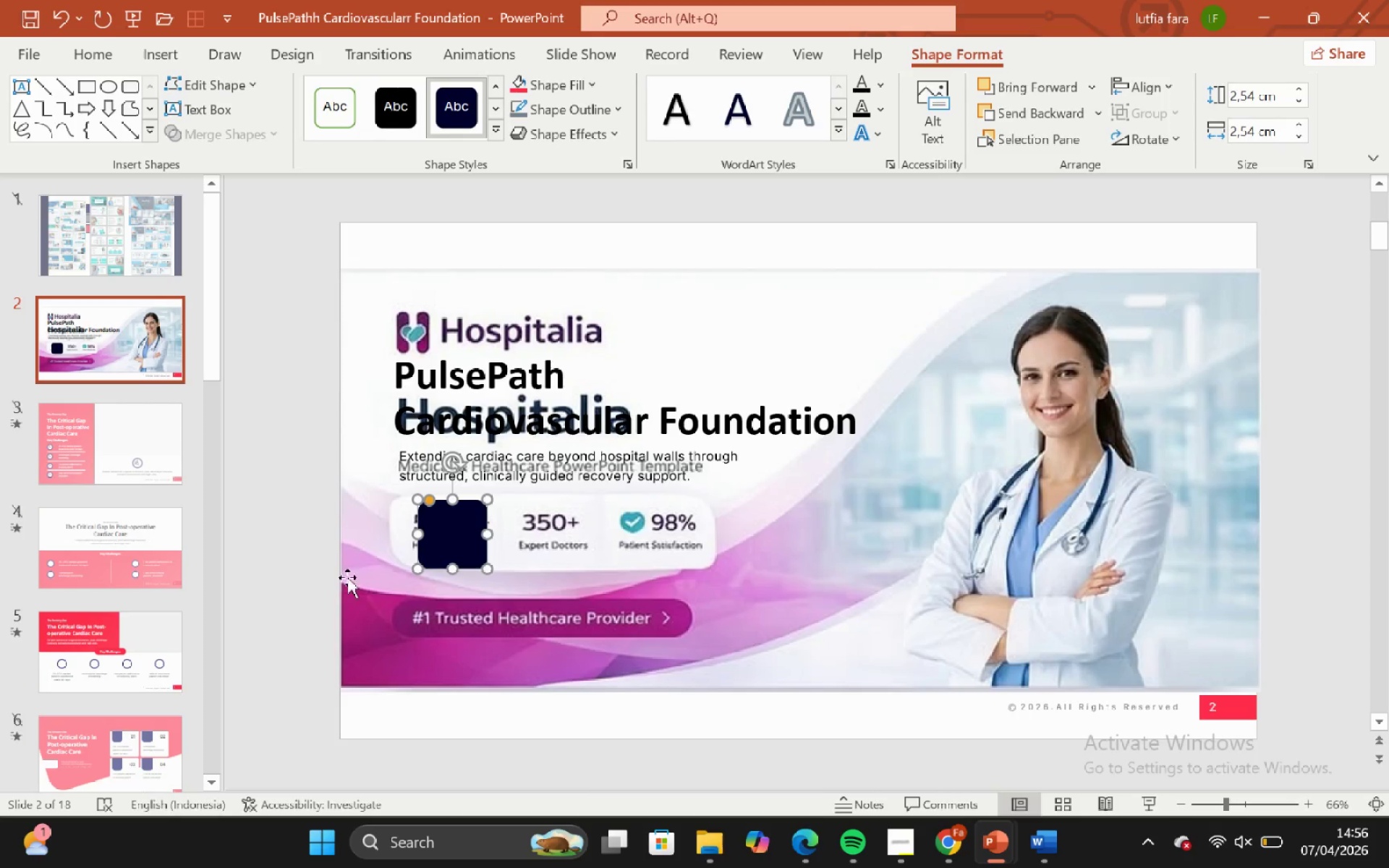 
key(Backspace)
 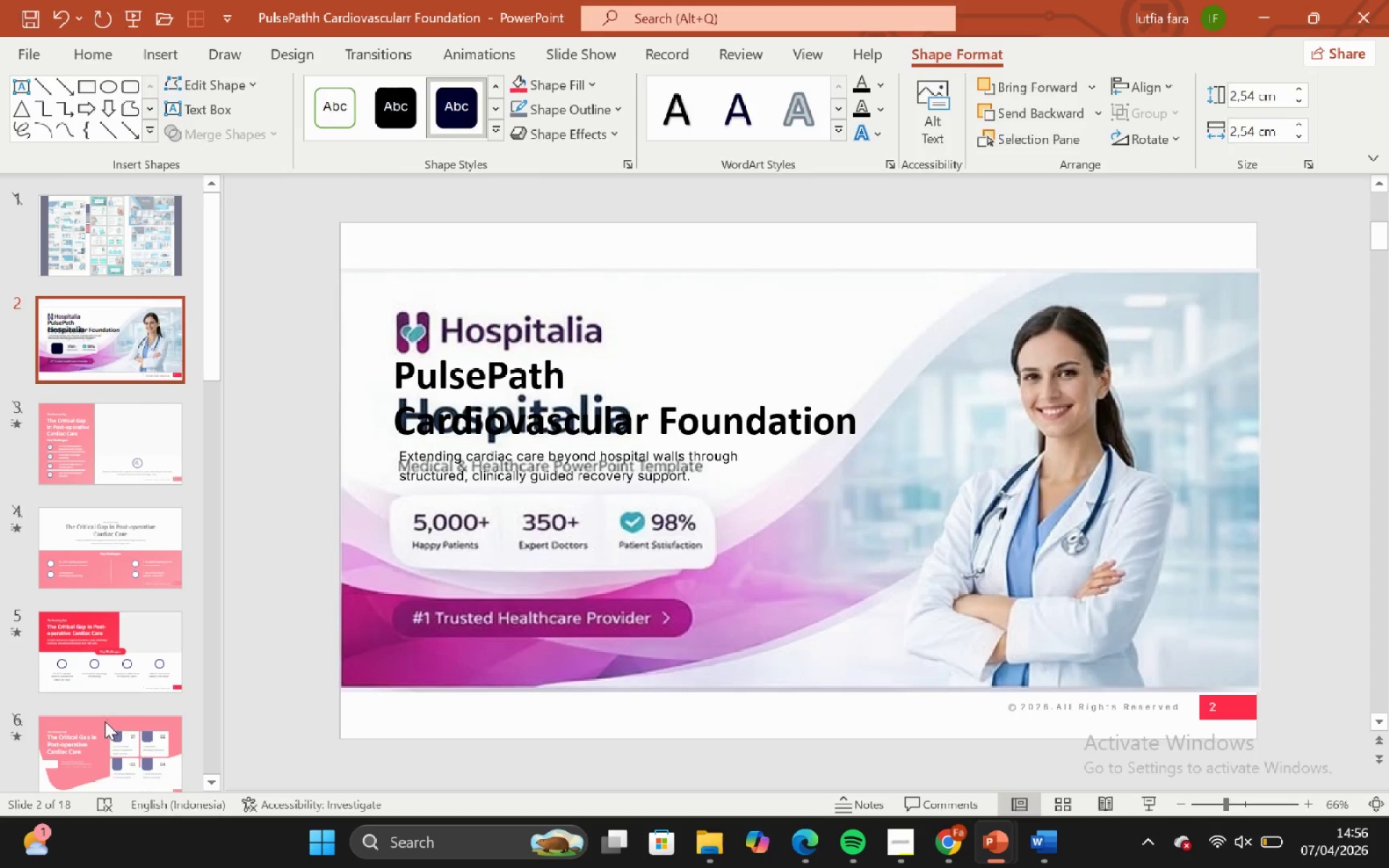 
left_click([105, 721])
 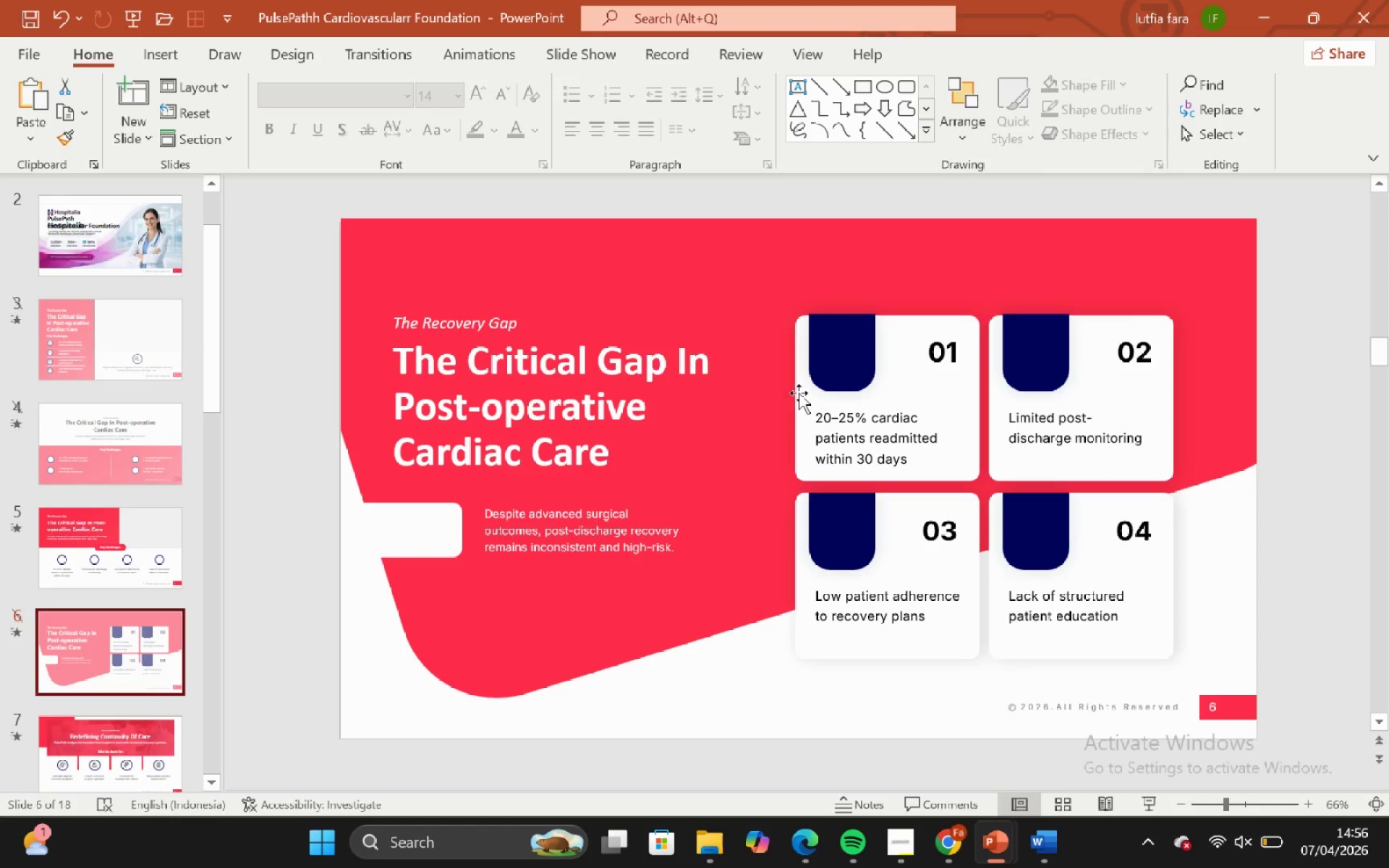 
left_click([799, 392])
 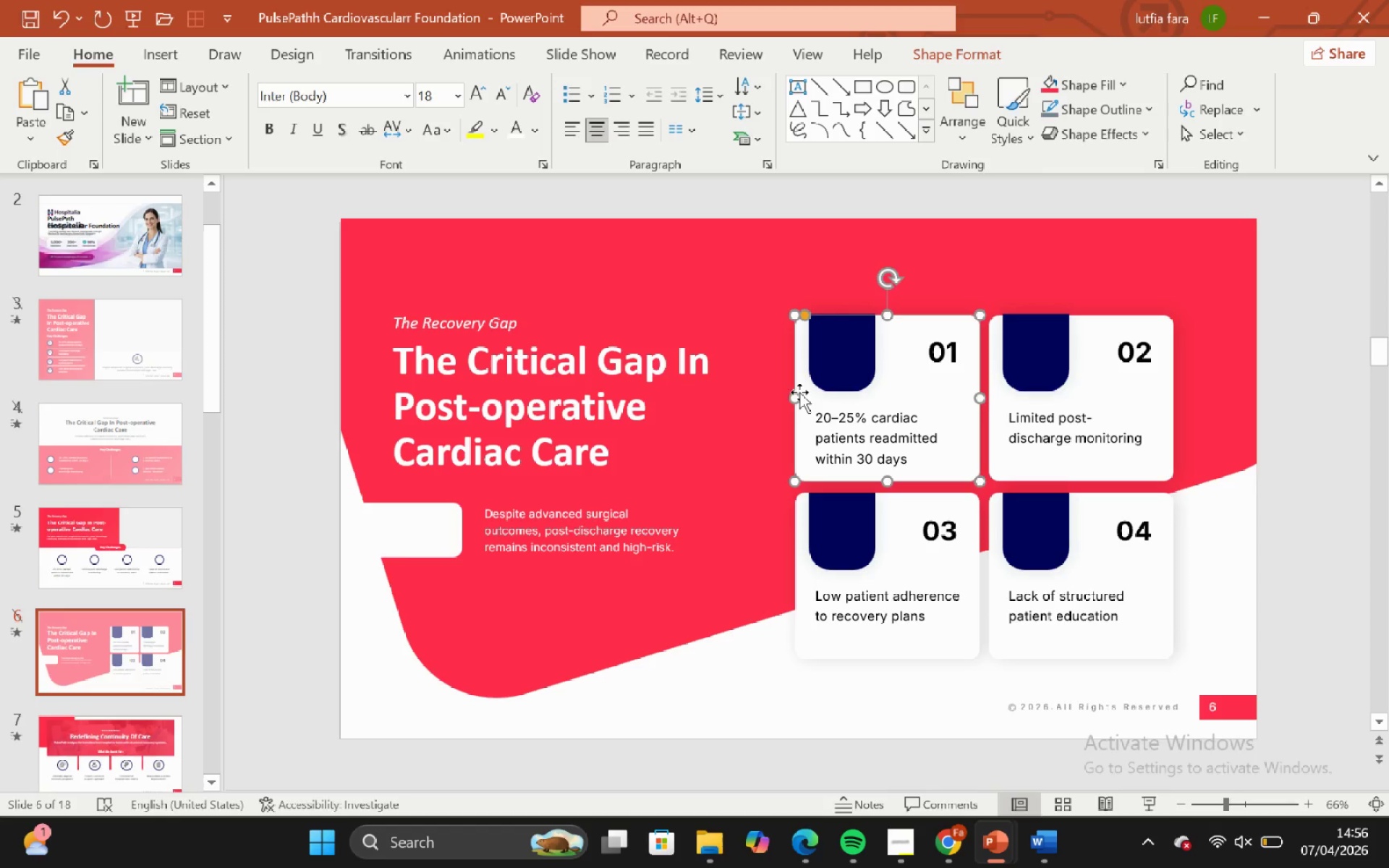 
key(Control+C)
 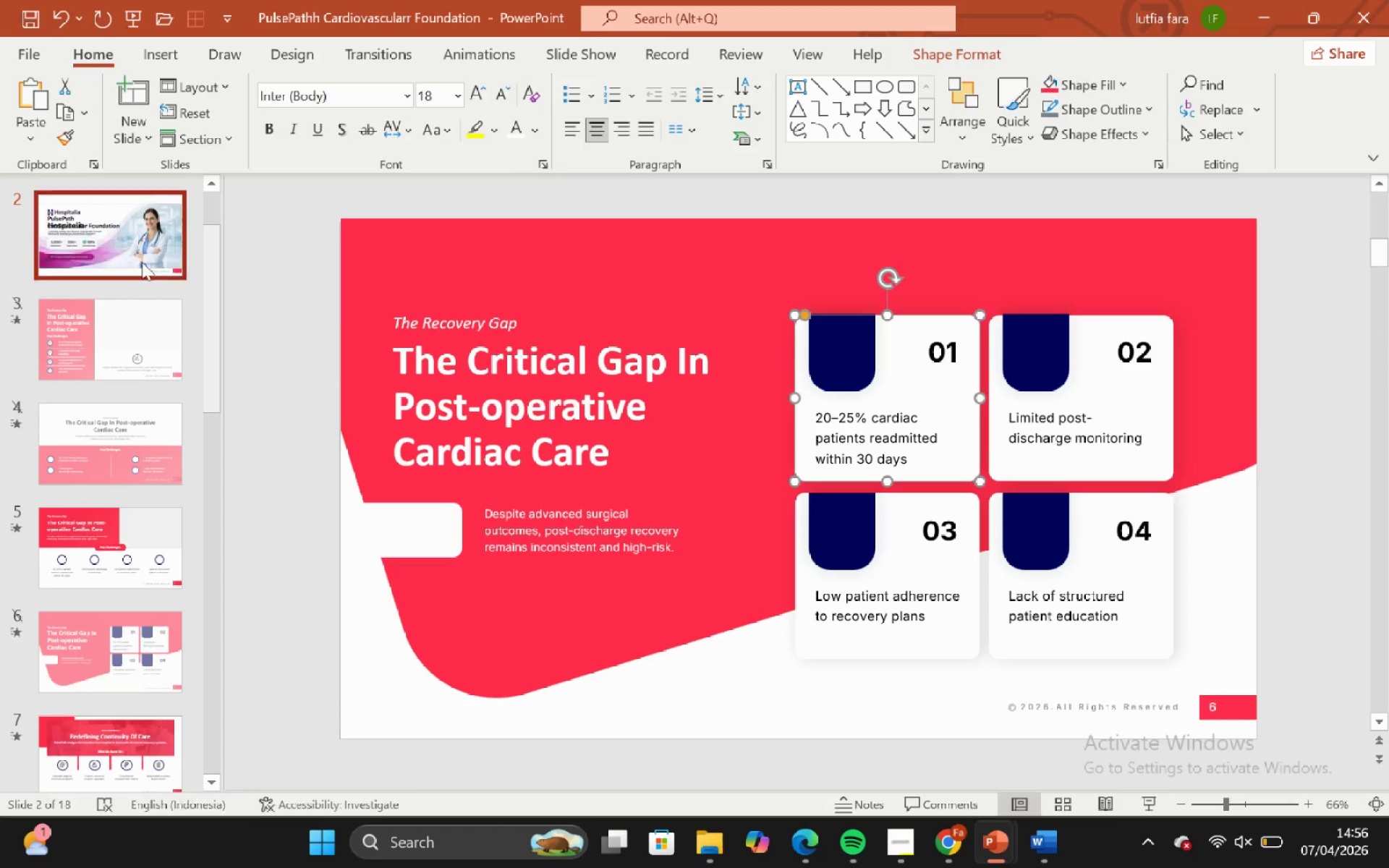 
key(Control+V)
 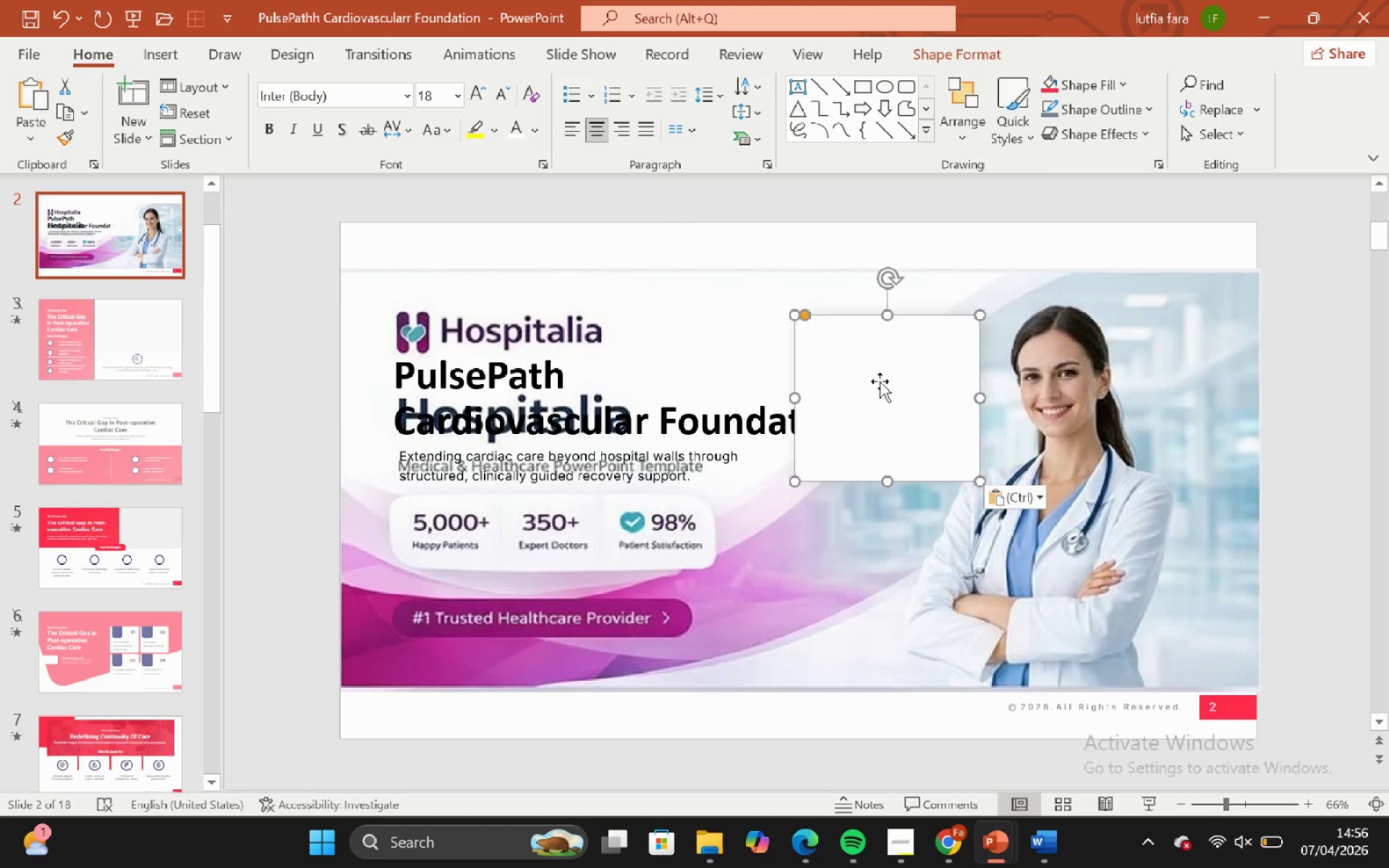 
left_click_drag(start_coordinate=[885, 378], to_coordinate=[486, 556])
 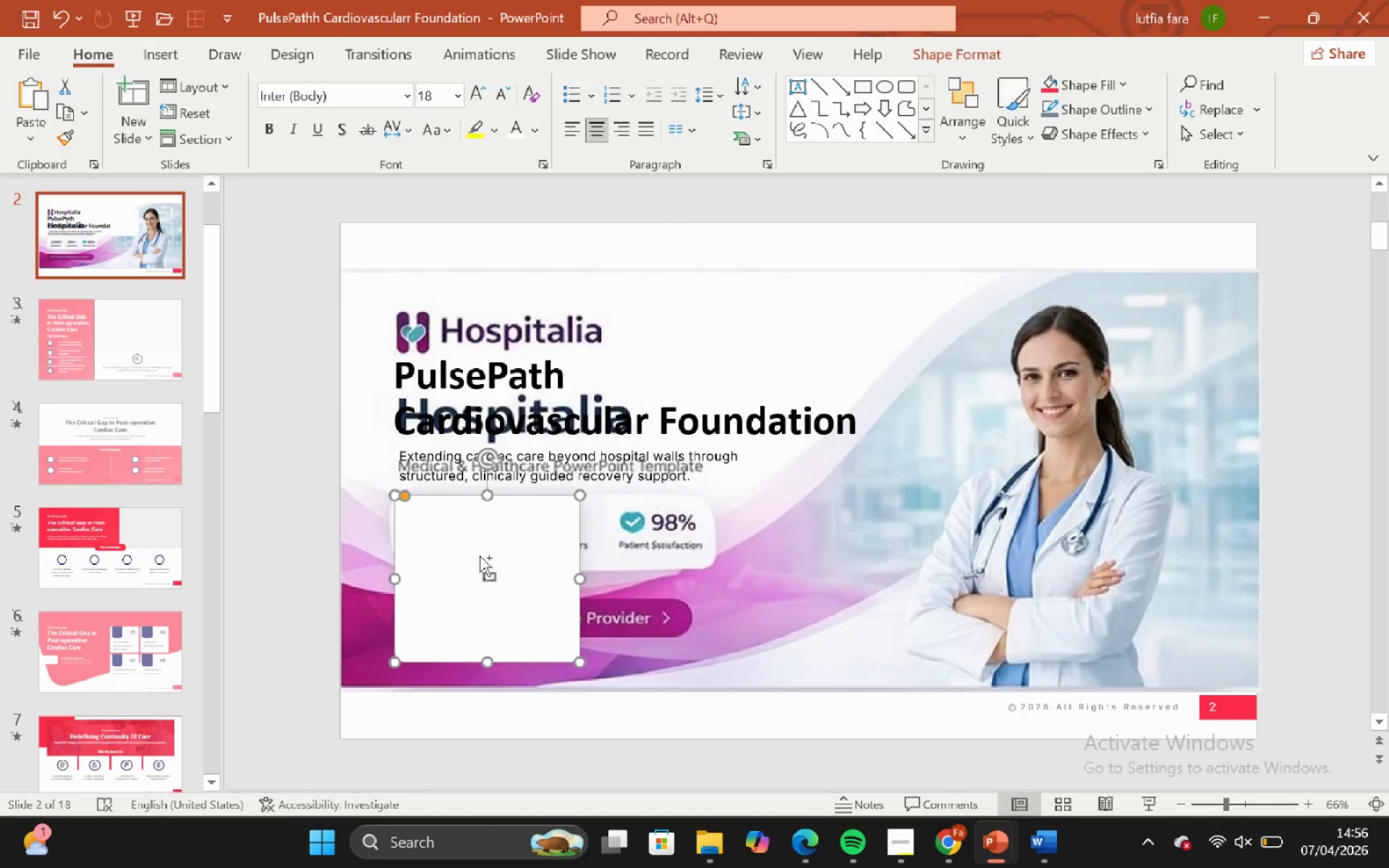 
hold_key(key=ControlLeft, duration=0.56)
hold_key(key=ShiftLeft, duration=0.55)
scroll: coordinate [466, 555], scroll_direction: up, amount: 4.0
 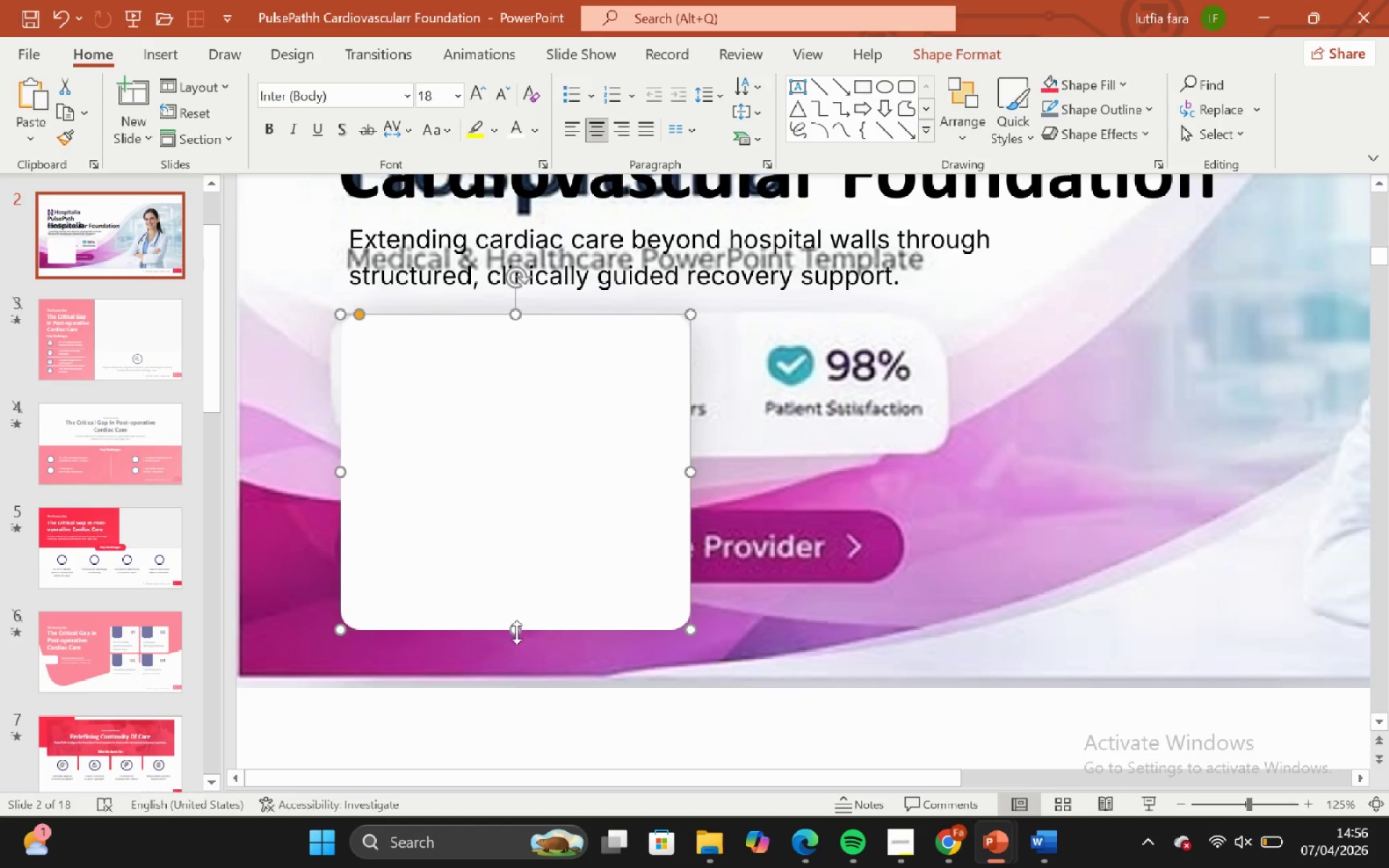 
left_click_drag(start_coordinate=[512, 628], to_coordinate=[489, 431])
 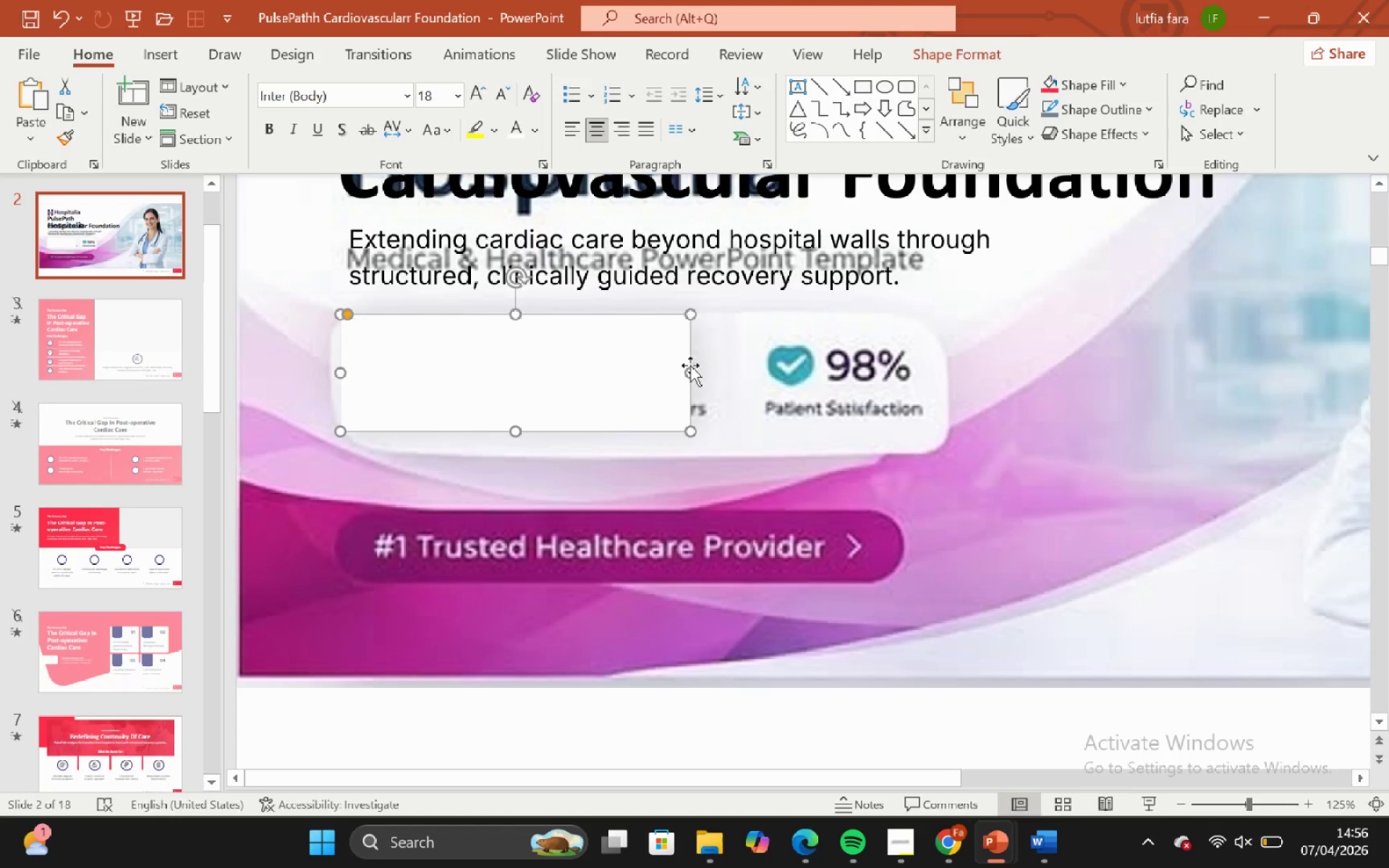 
hold_key(key=ShiftLeft, duration=3.0)
left_click_drag(start_coordinate=[693, 378], to_coordinate=[1011, 317])
 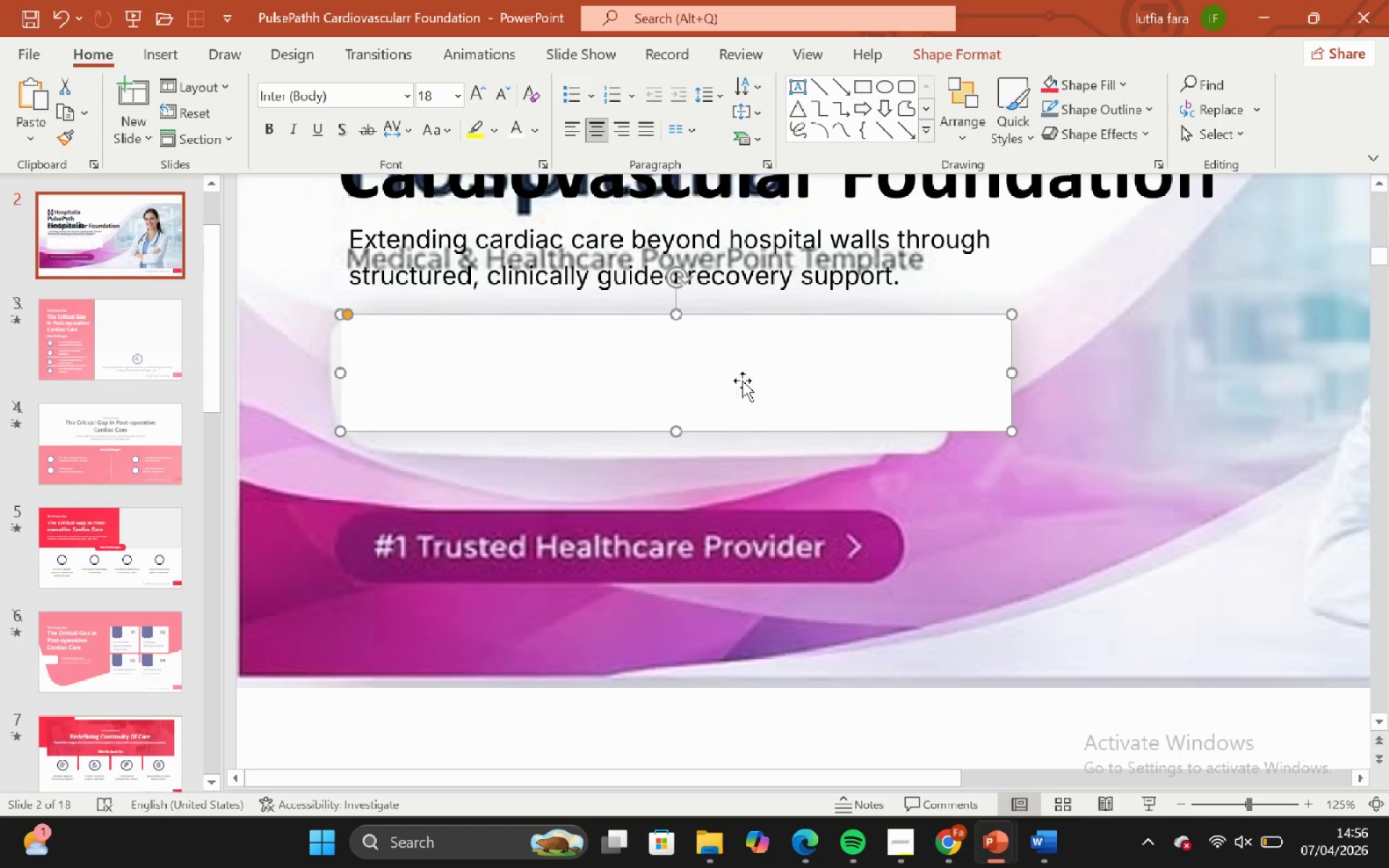 
hold_key(key=ShiftLeft, duration=3.69)
left_click_drag(start_coordinate=[713, 376], to_coordinate=[703, 220])
 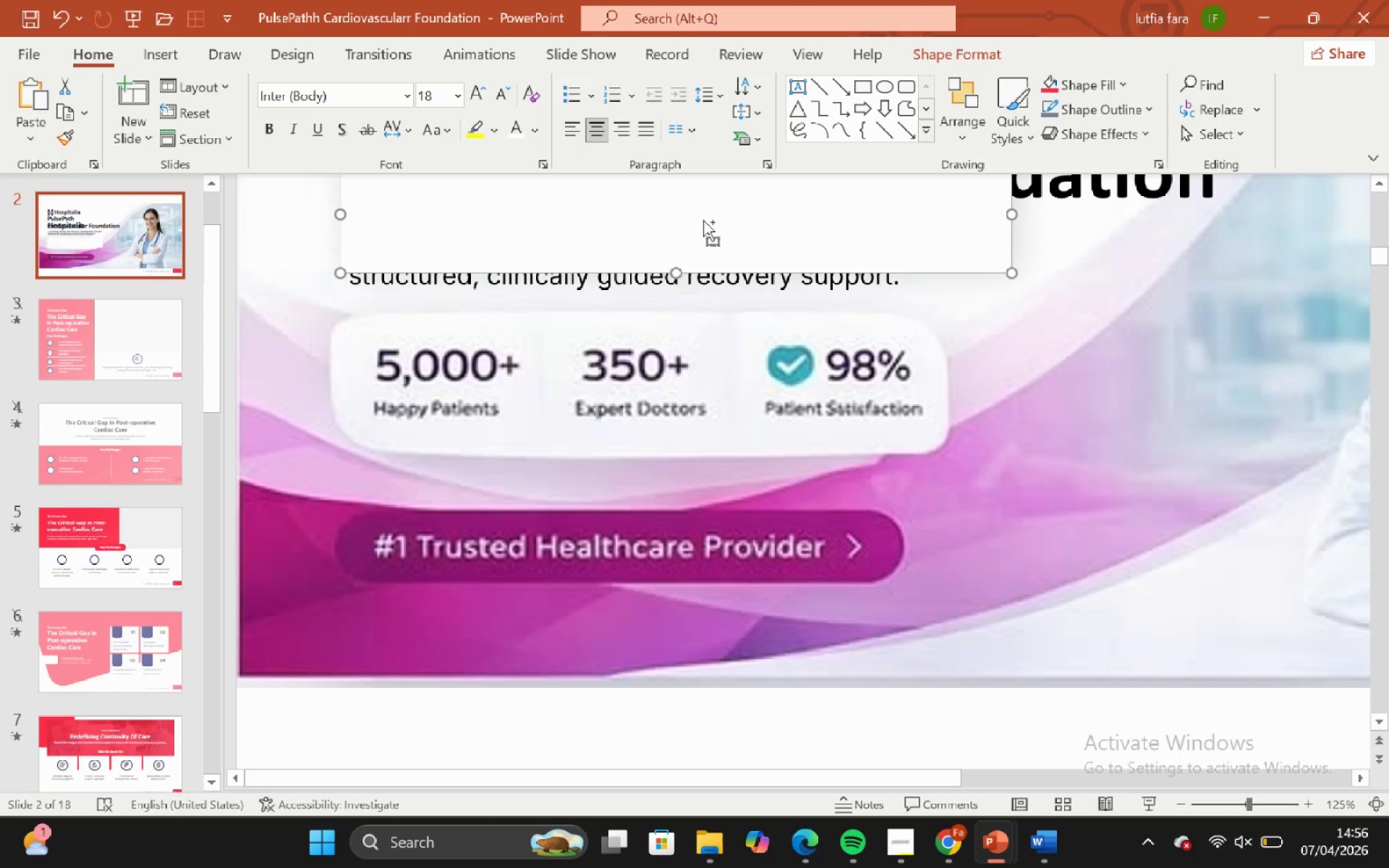 
key(Control+Z)
 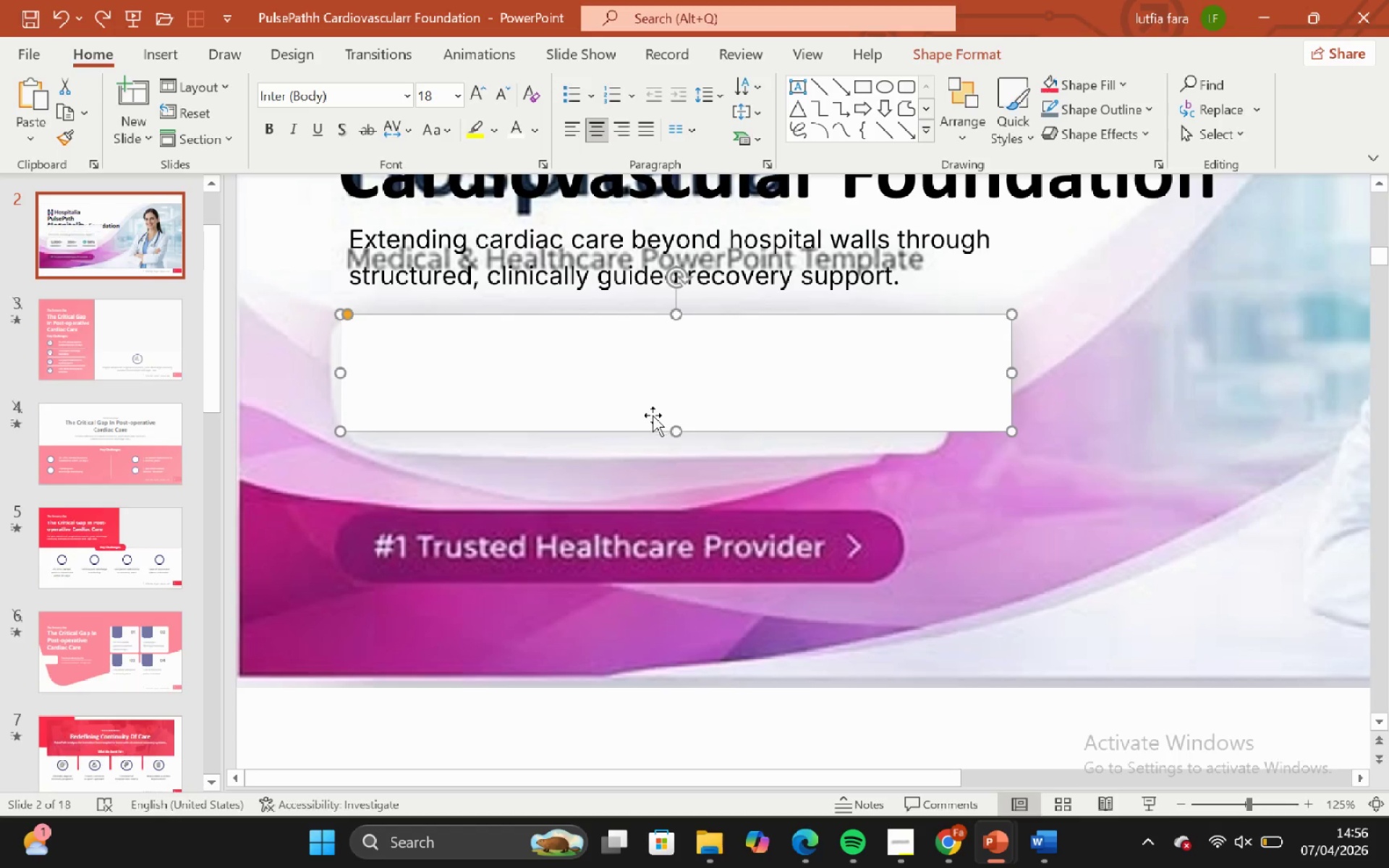 
key(Control+ControlLeft)
 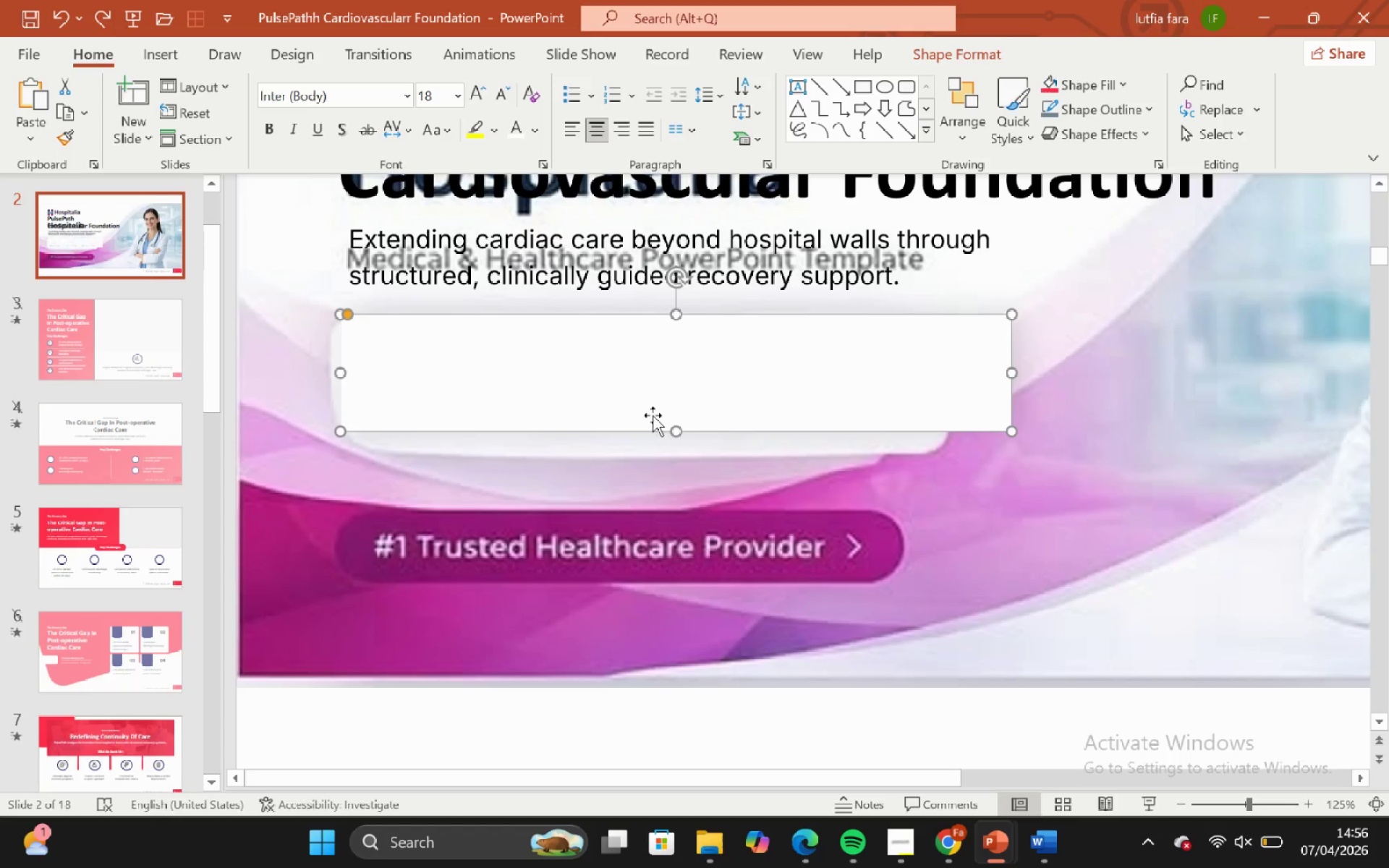 
hold_key(key=ControlLeft, duration=0.67)
hold_key(key=ShiftLeft, duration=0.67)
scroll: coordinate [652, 420], scroll_direction: down, amount: 2.0
 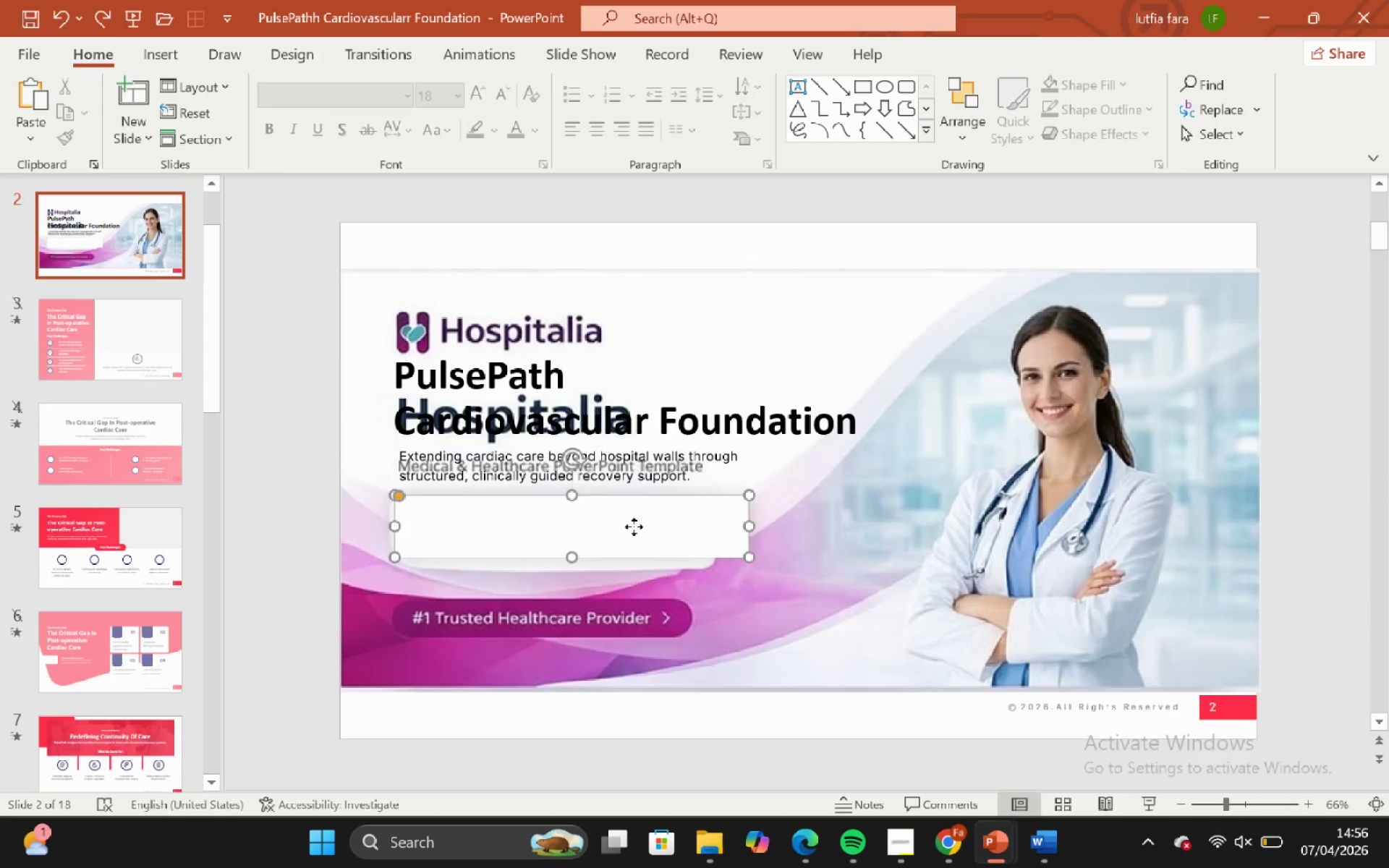 
hold_key(key=ShiftLeft, duration=2.14)
left_click_drag(start_coordinate=[639, 521], to_coordinate=[645, 532])
 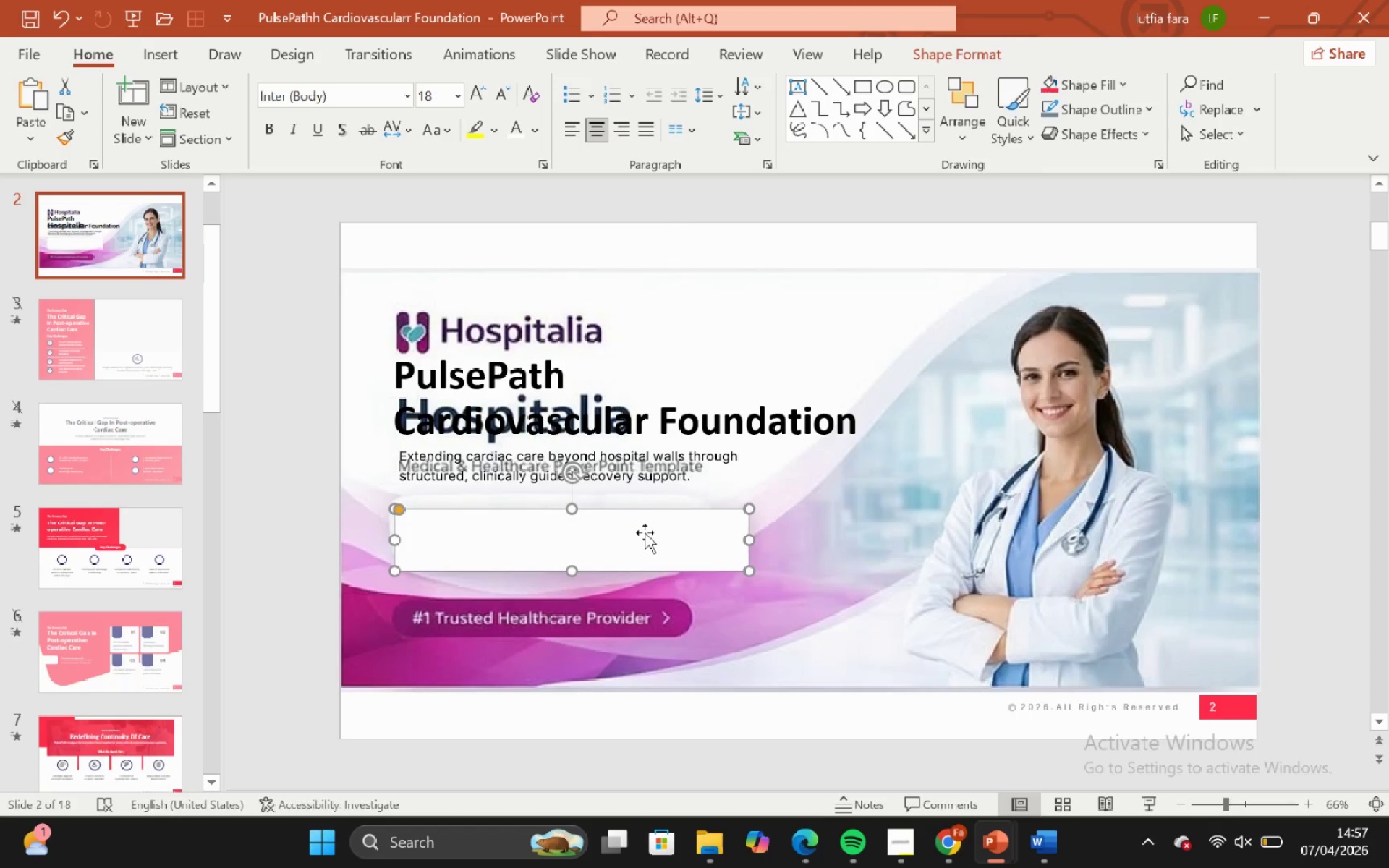 
hold_key(key=ShiftLeft, duration=0.83)
left_click_drag(start_coordinate=[645, 532], to_coordinate=[647, 459])
 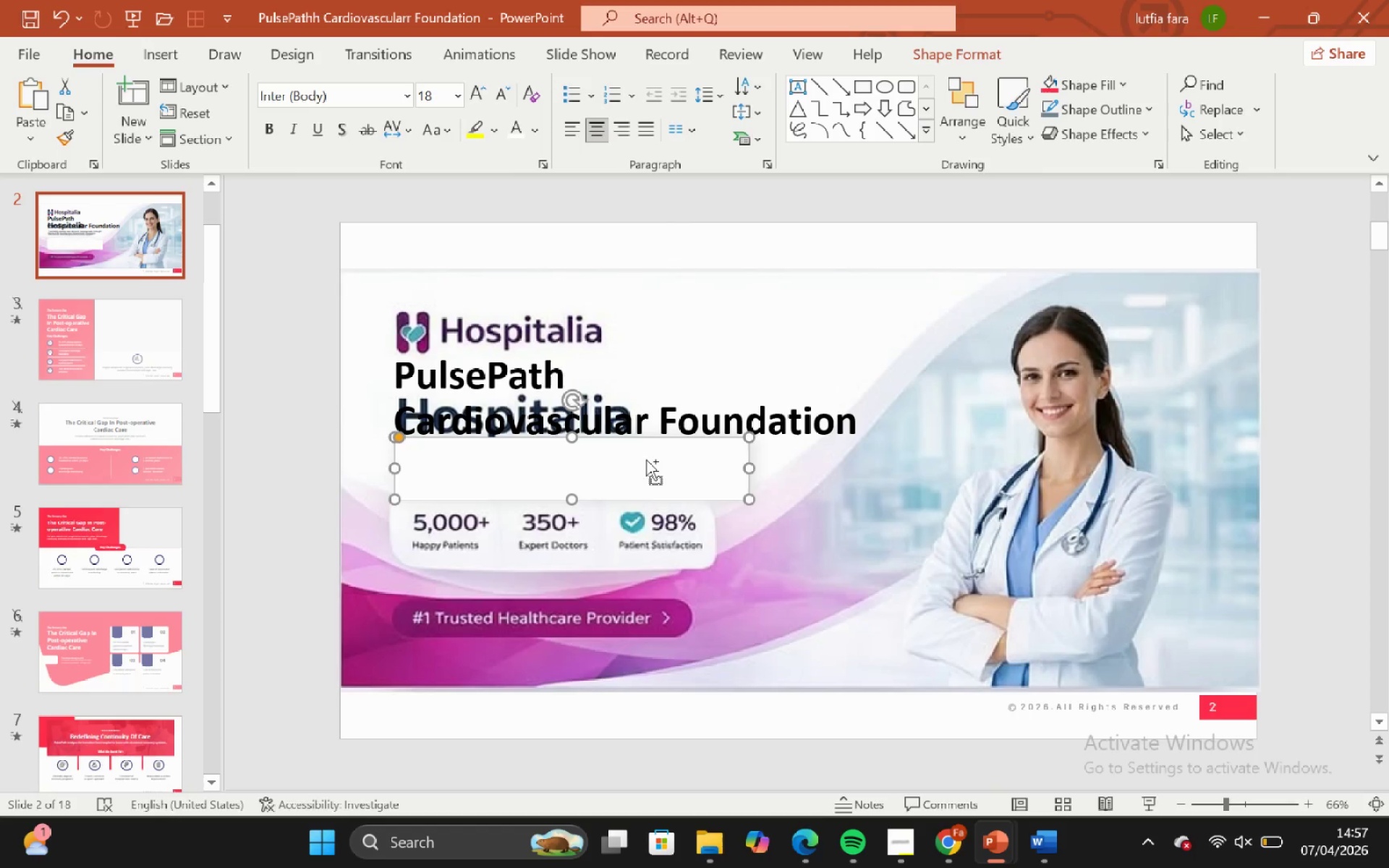 
key(Control+Z)
 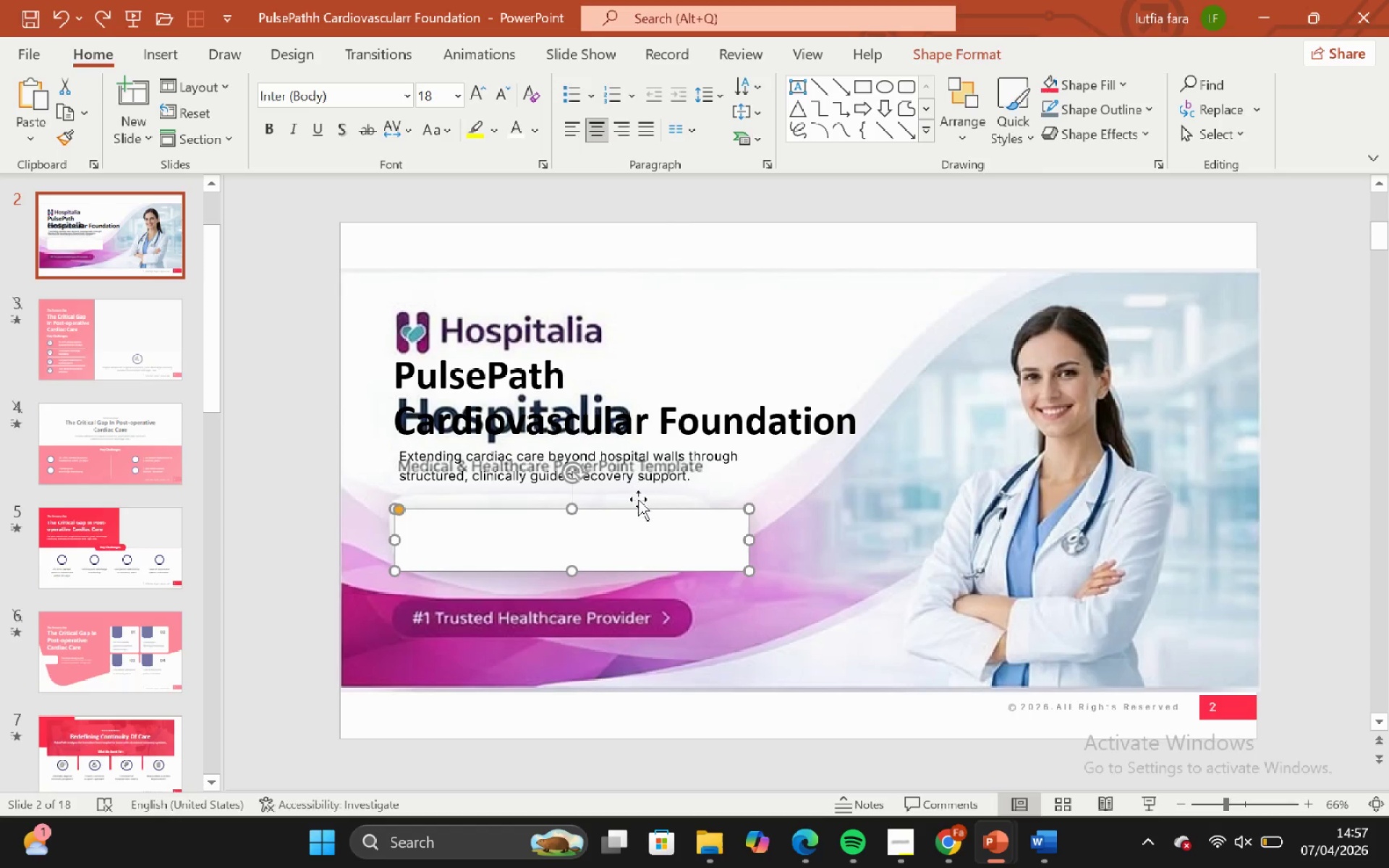 
key(Control+ControlLeft)
 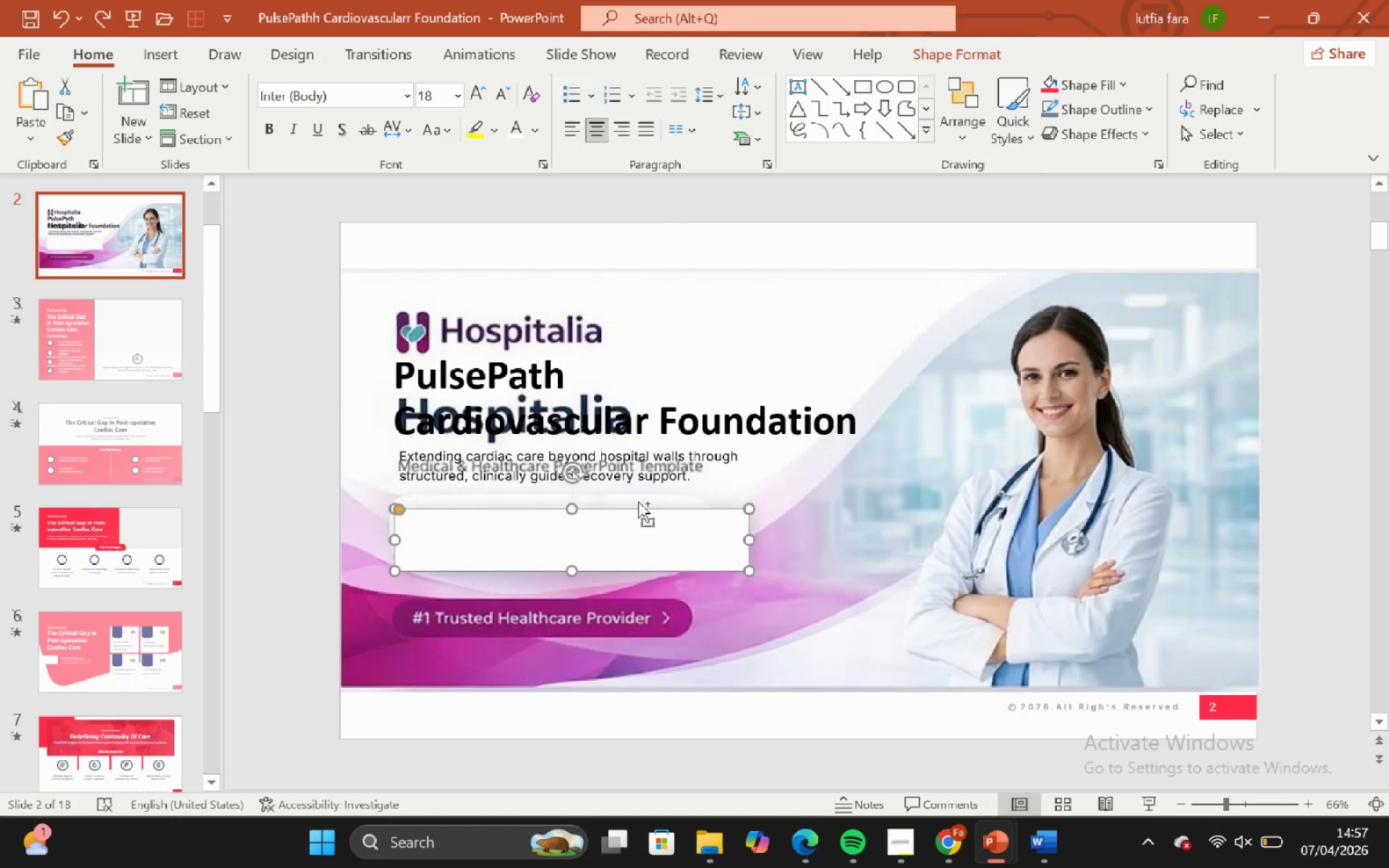 
key(Control+Z)
 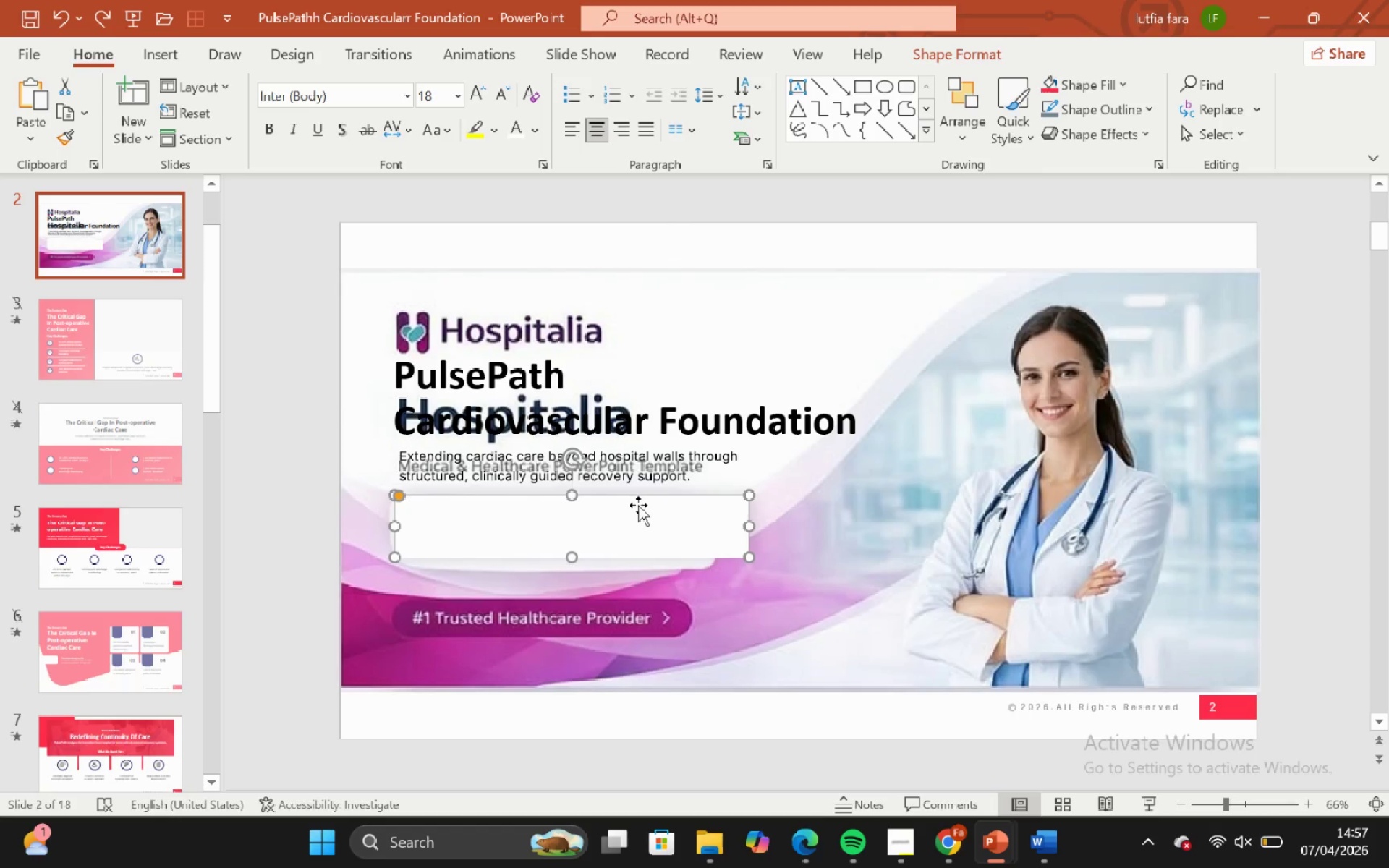 
hold_key(key=ShiftLeft, duration=0.64)
hold_key(key=ControlLeft, duration=0.58)
scroll: coordinate [631, 505], scroll_direction: up, amount: 3.0
 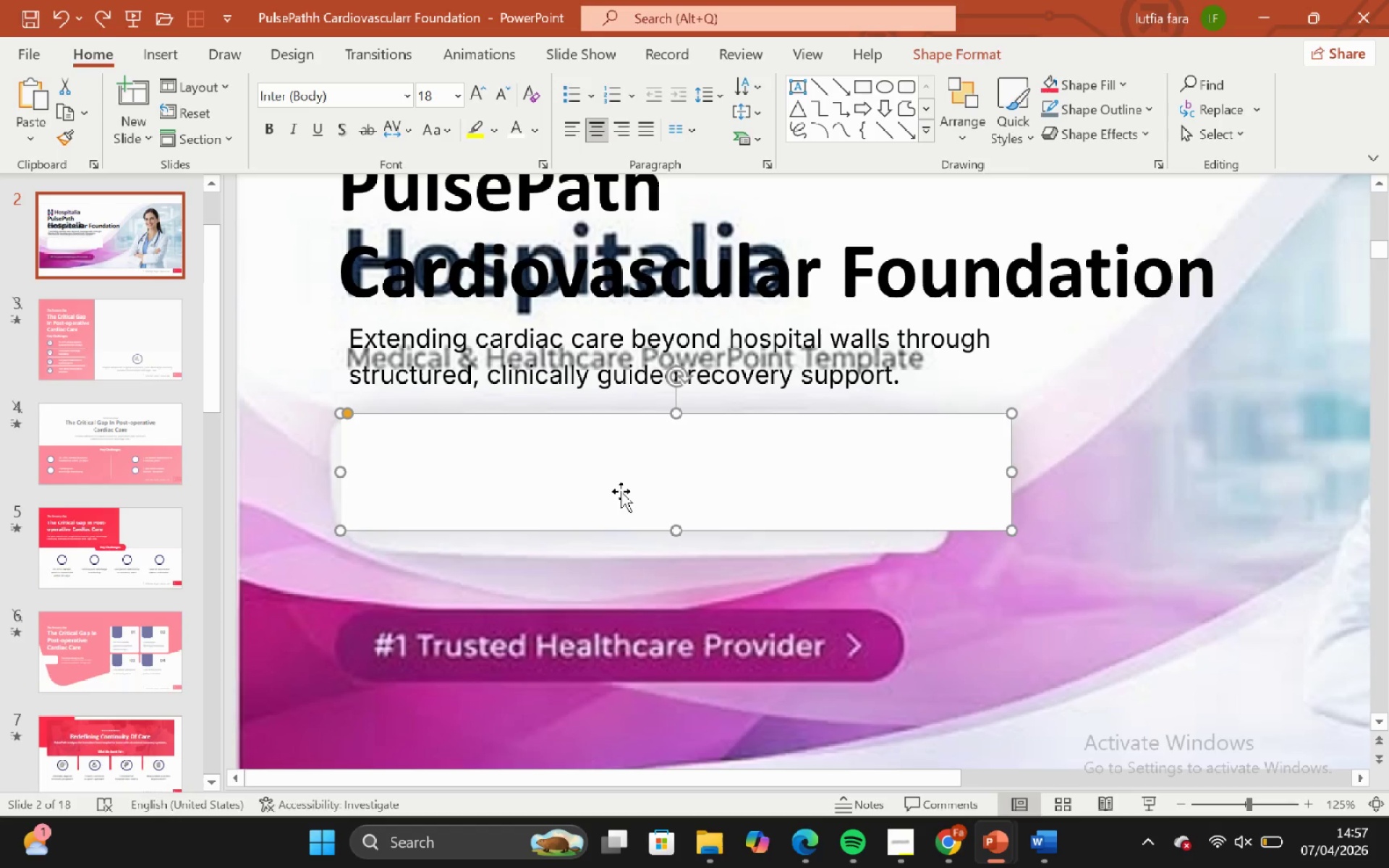 
hold_key(key=ShiftLeft, duration=0.86)
left_click_drag(start_coordinate=[621, 490], to_coordinate=[634, 369])
 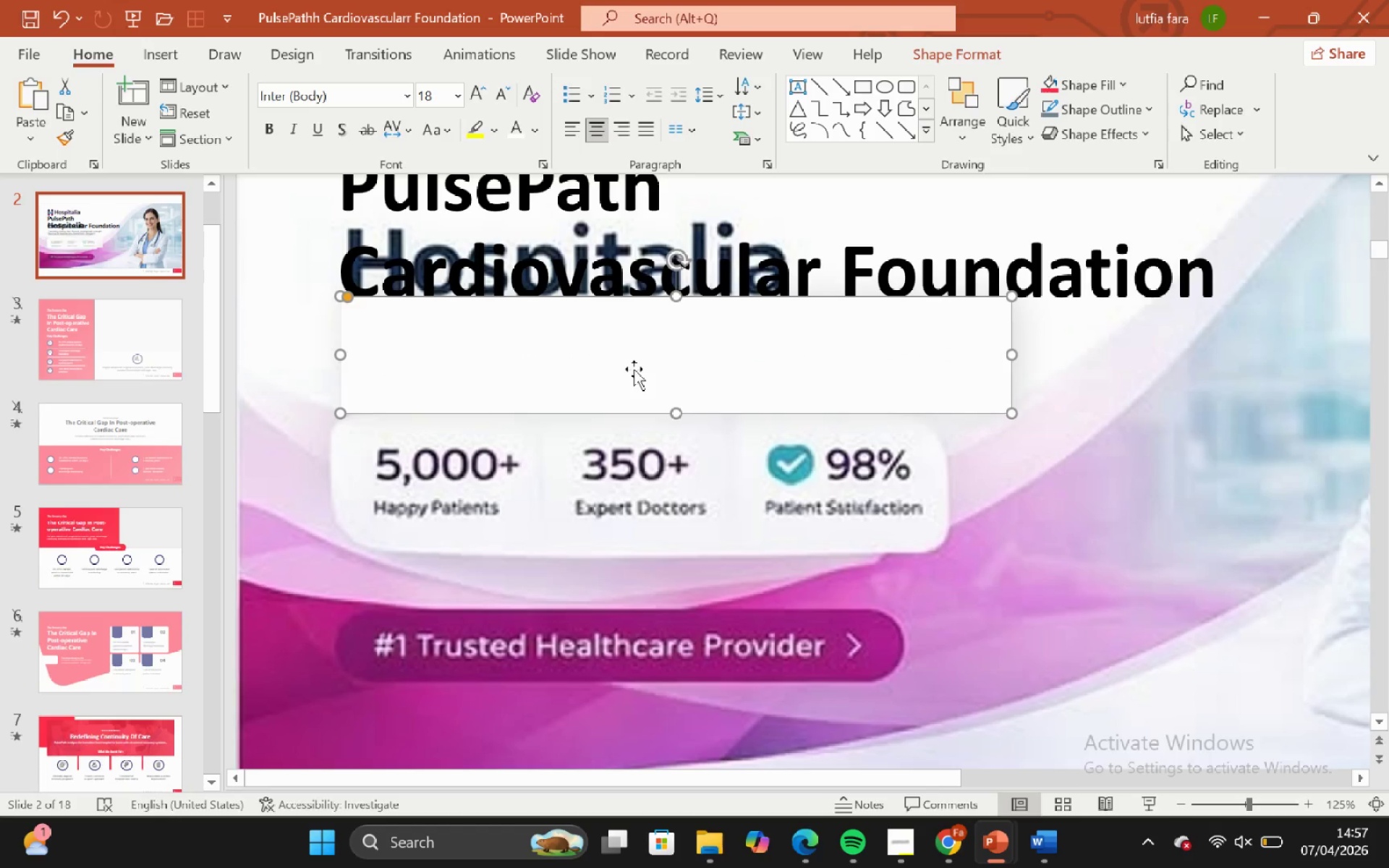 
hold_key(key=ShiftLeft, duration=0.78)
left_click_drag(start_coordinate=[634, 369], to_coordinate=[618, 301])
 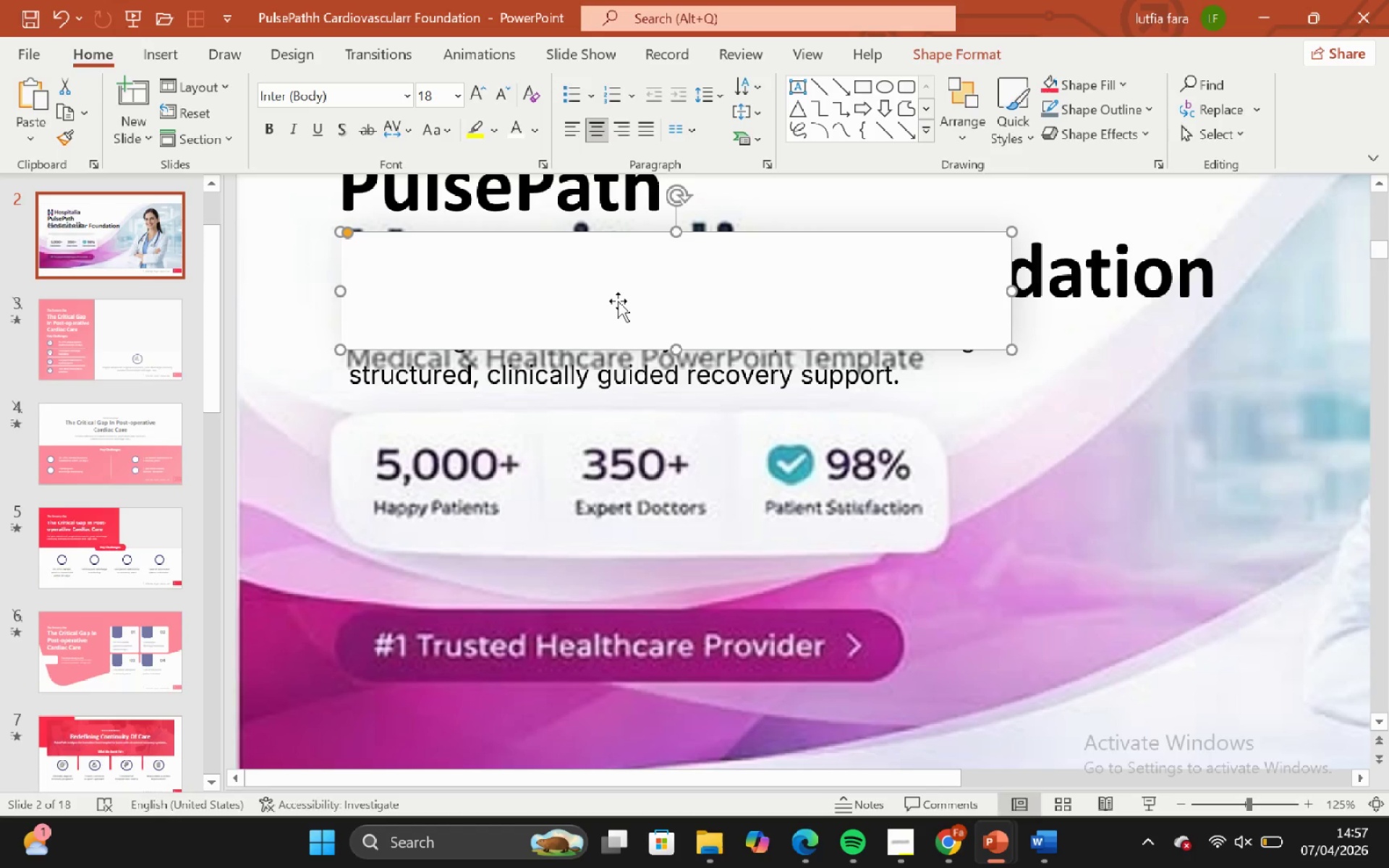 
key(Control+Z)
 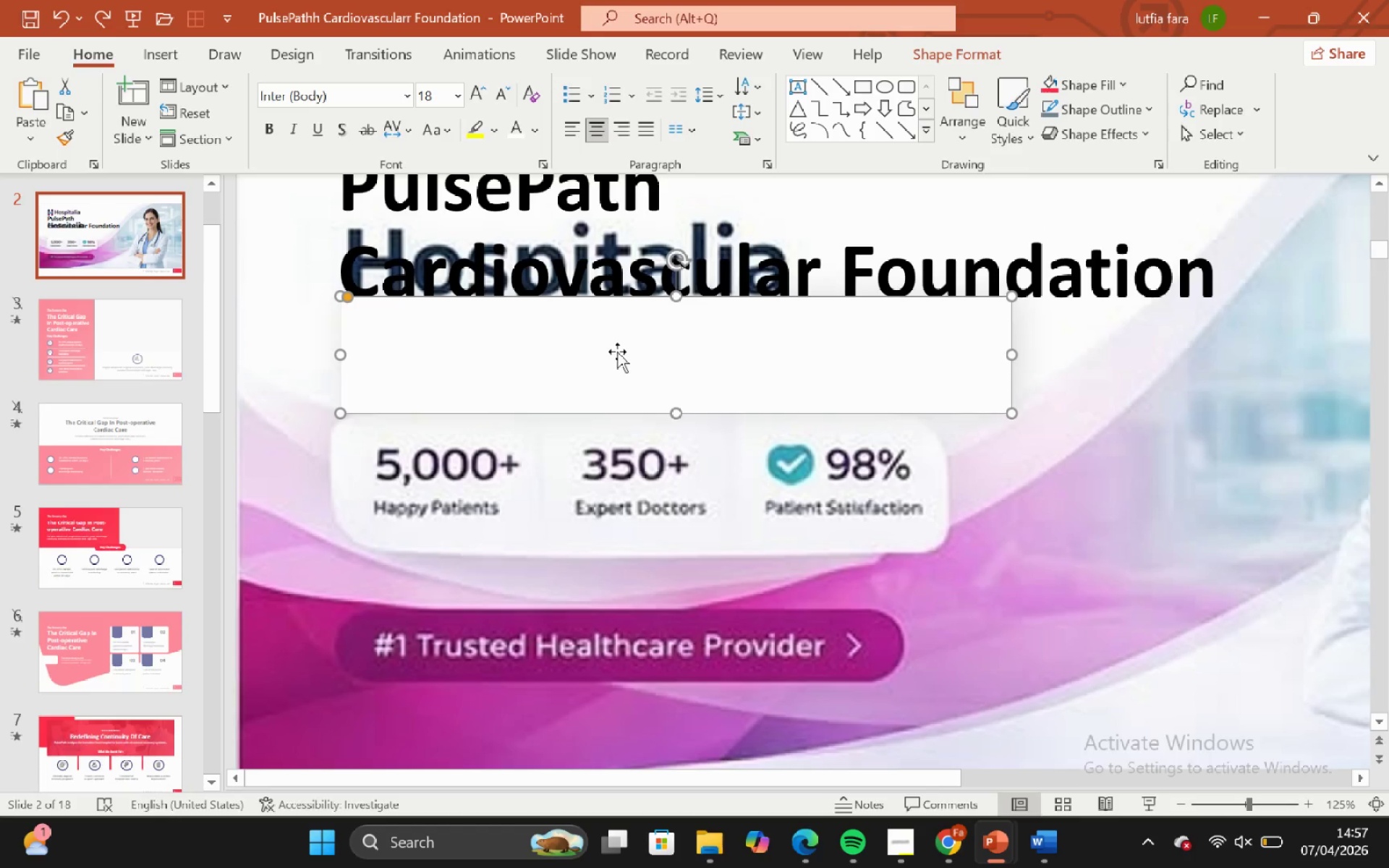 
key(Control+Z)
 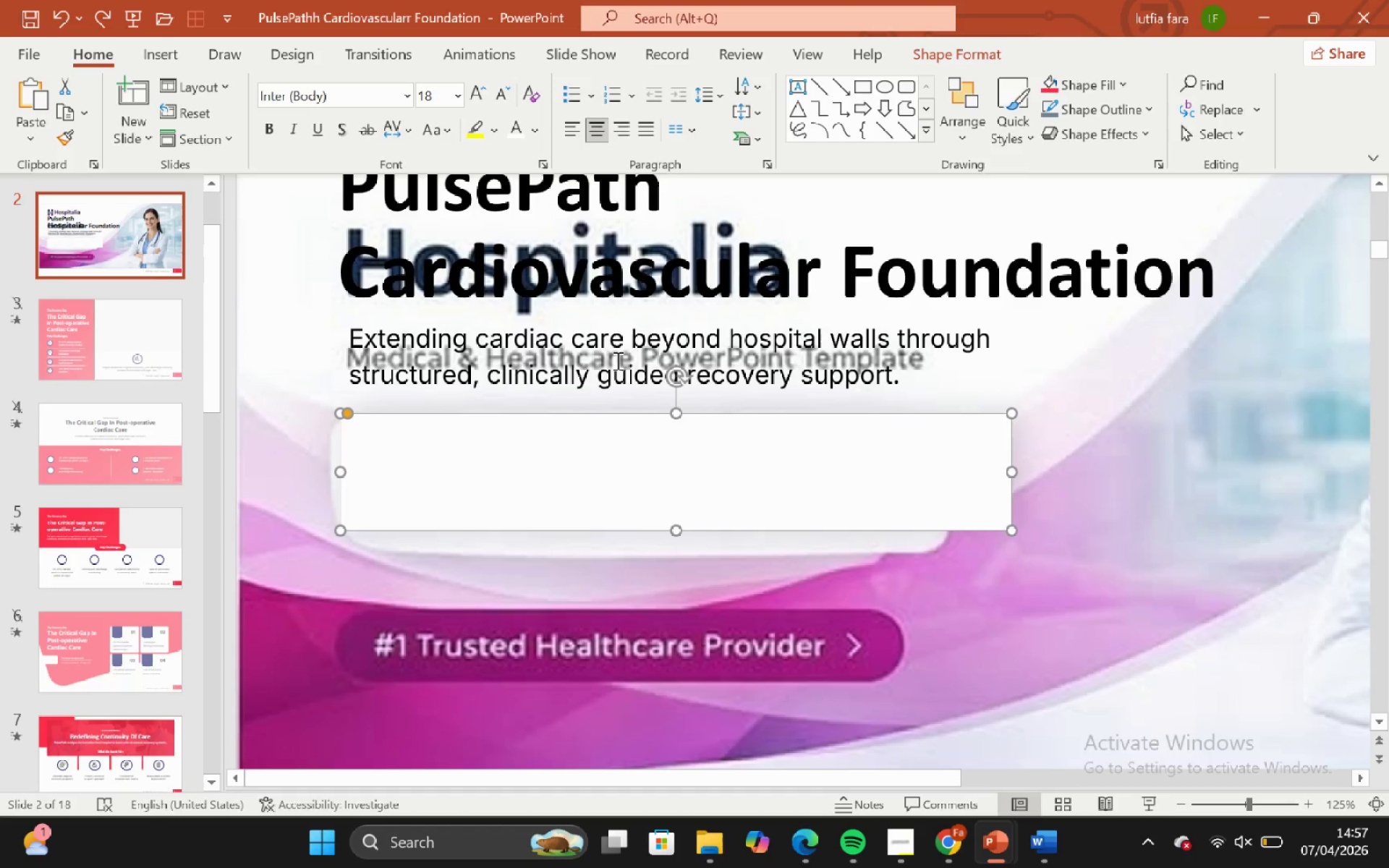 
key(ArrowRight)
 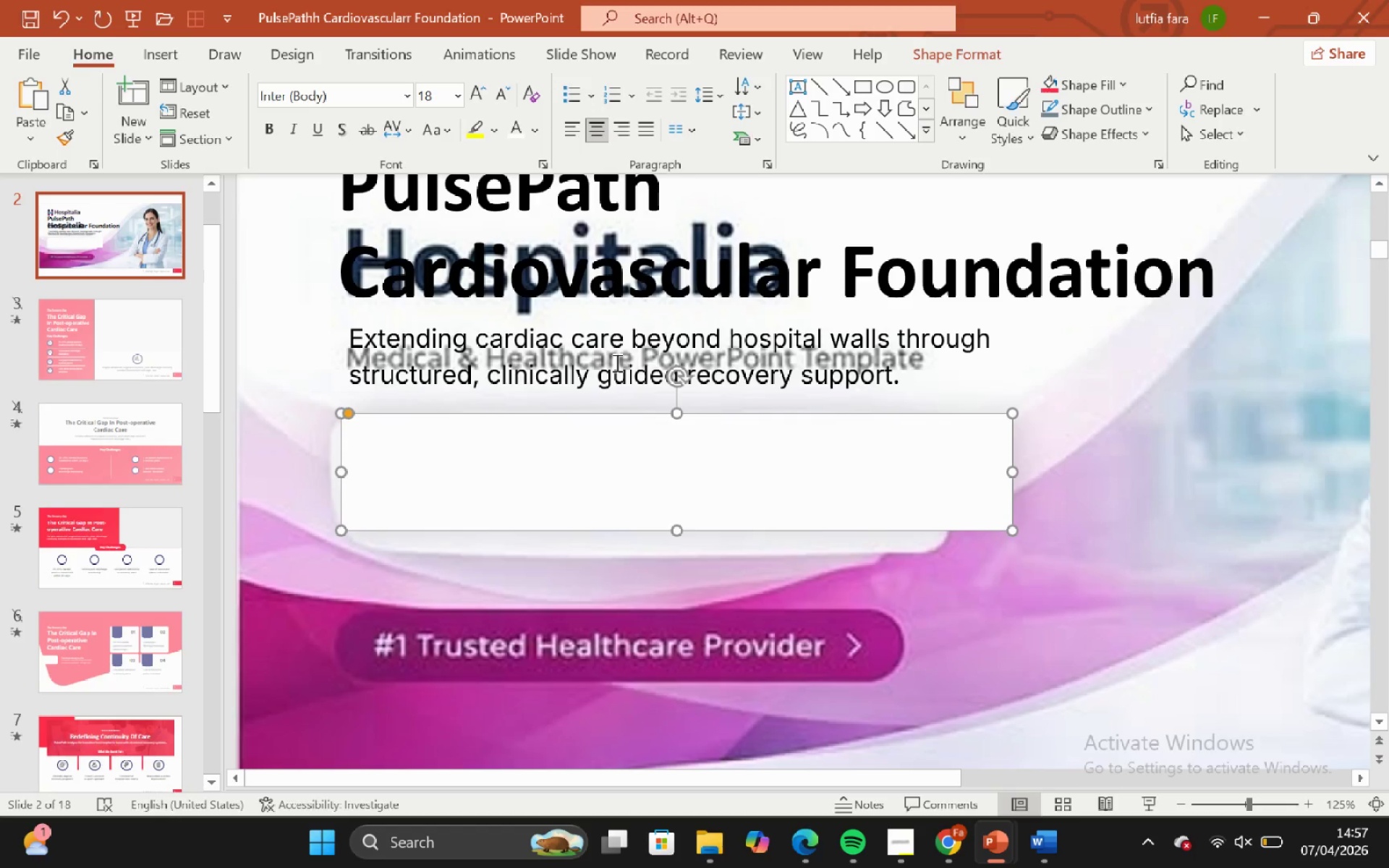 
key(ArrowRight)
 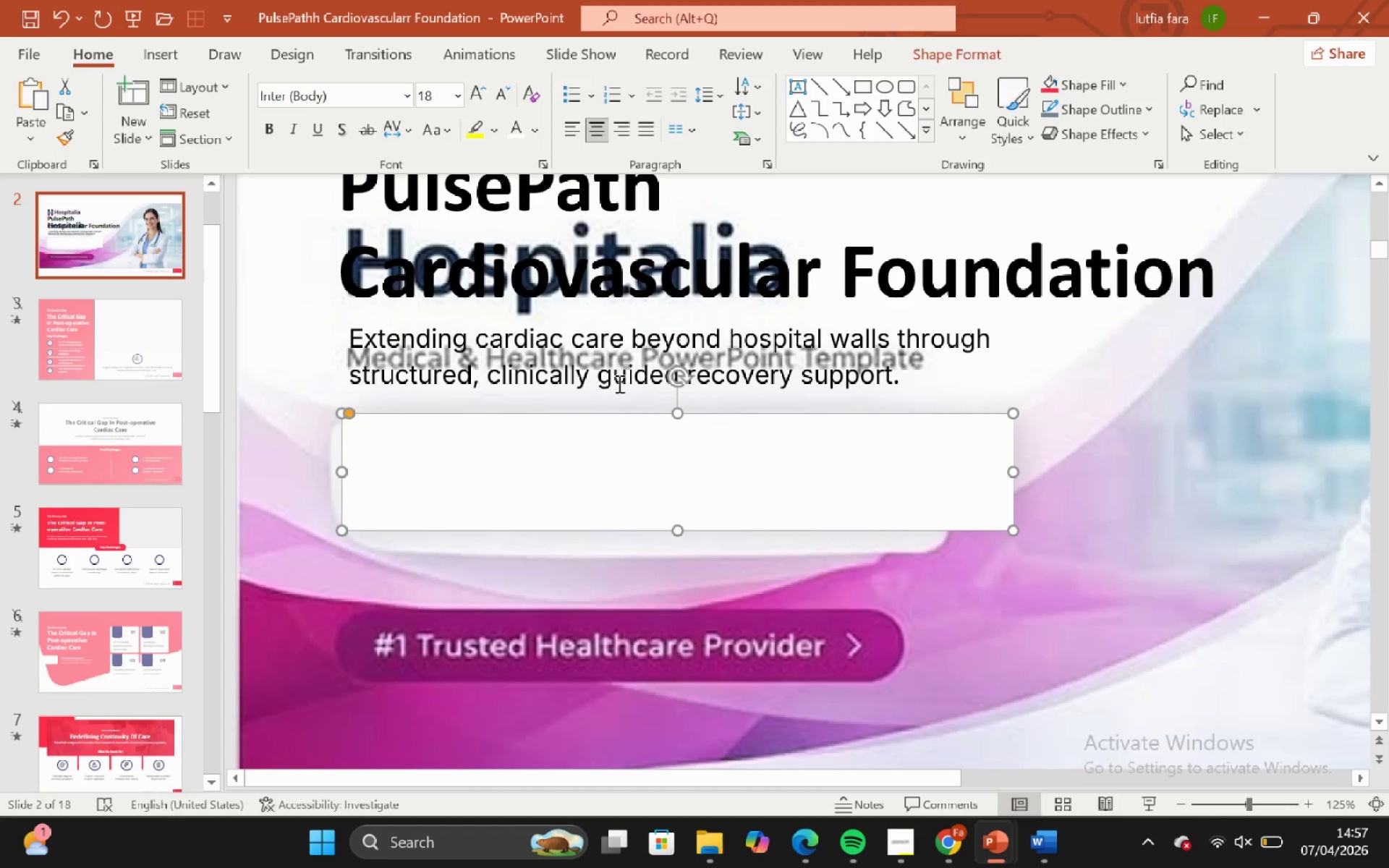 
key(ArrowRight)
 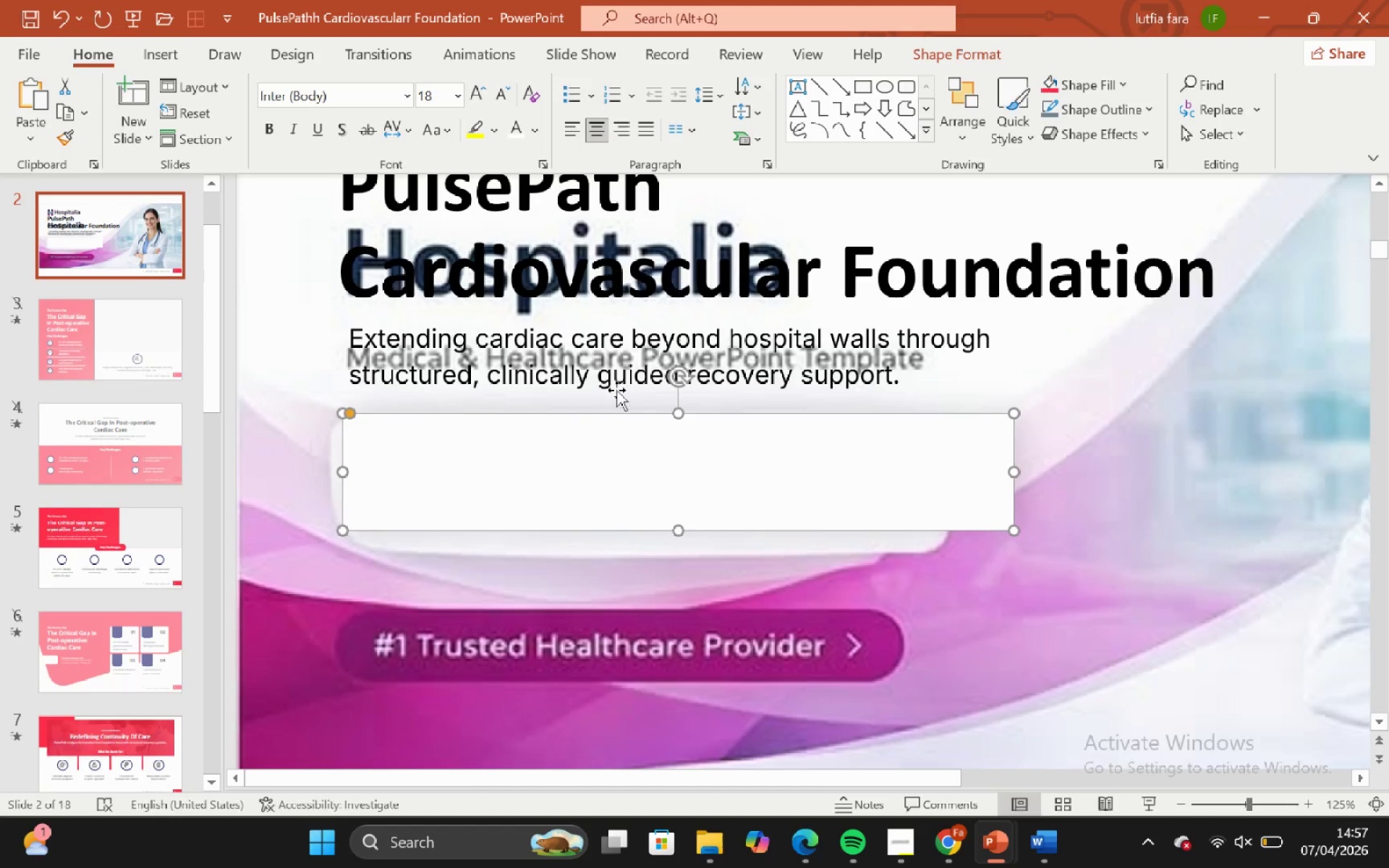 
key(ArrowRight)
 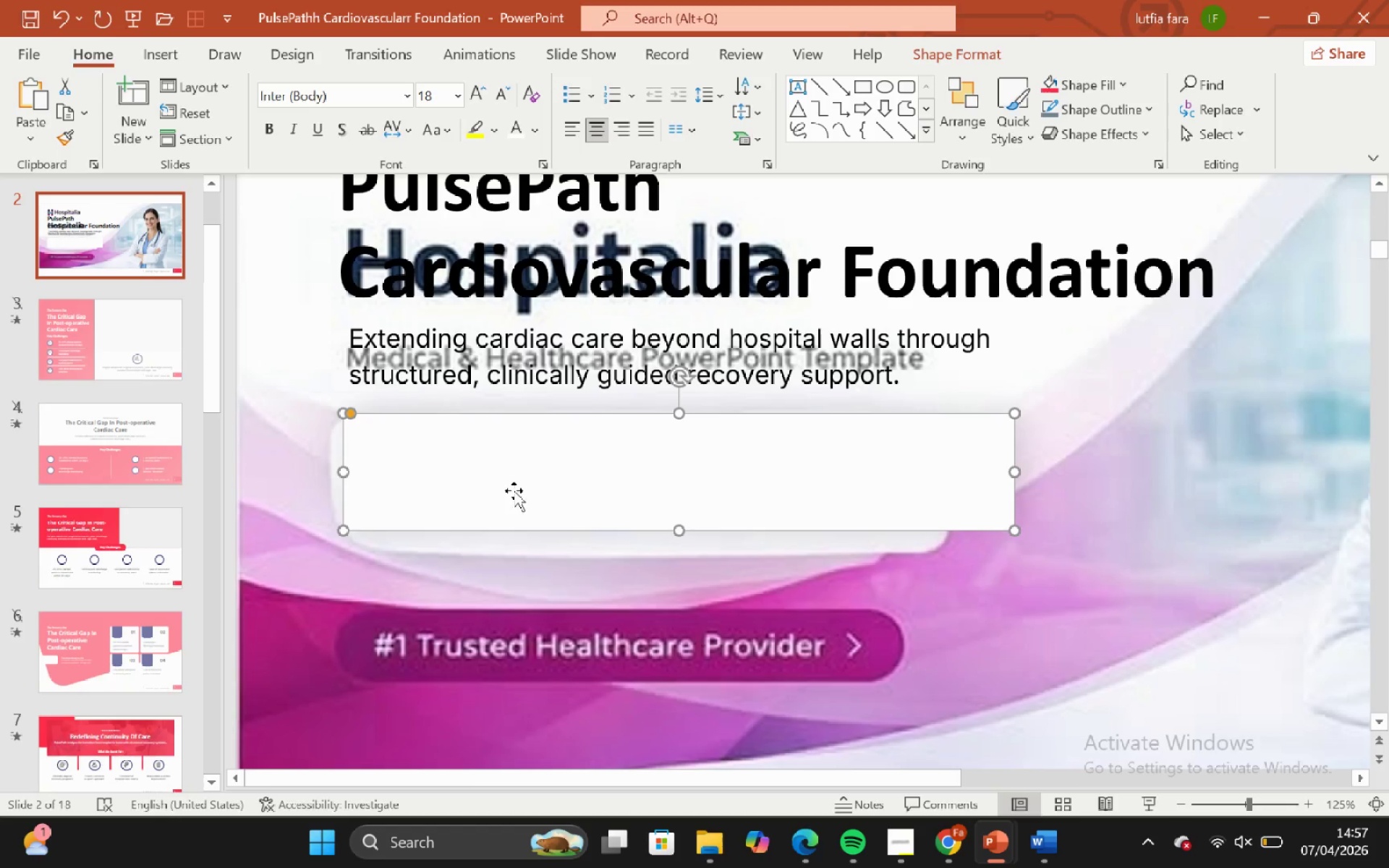 
hold_key(key=ShiftLeft, duration=1.34)
left_click_drag(start_coordinate=[515, 495], to_coordinate=[471, 328])
 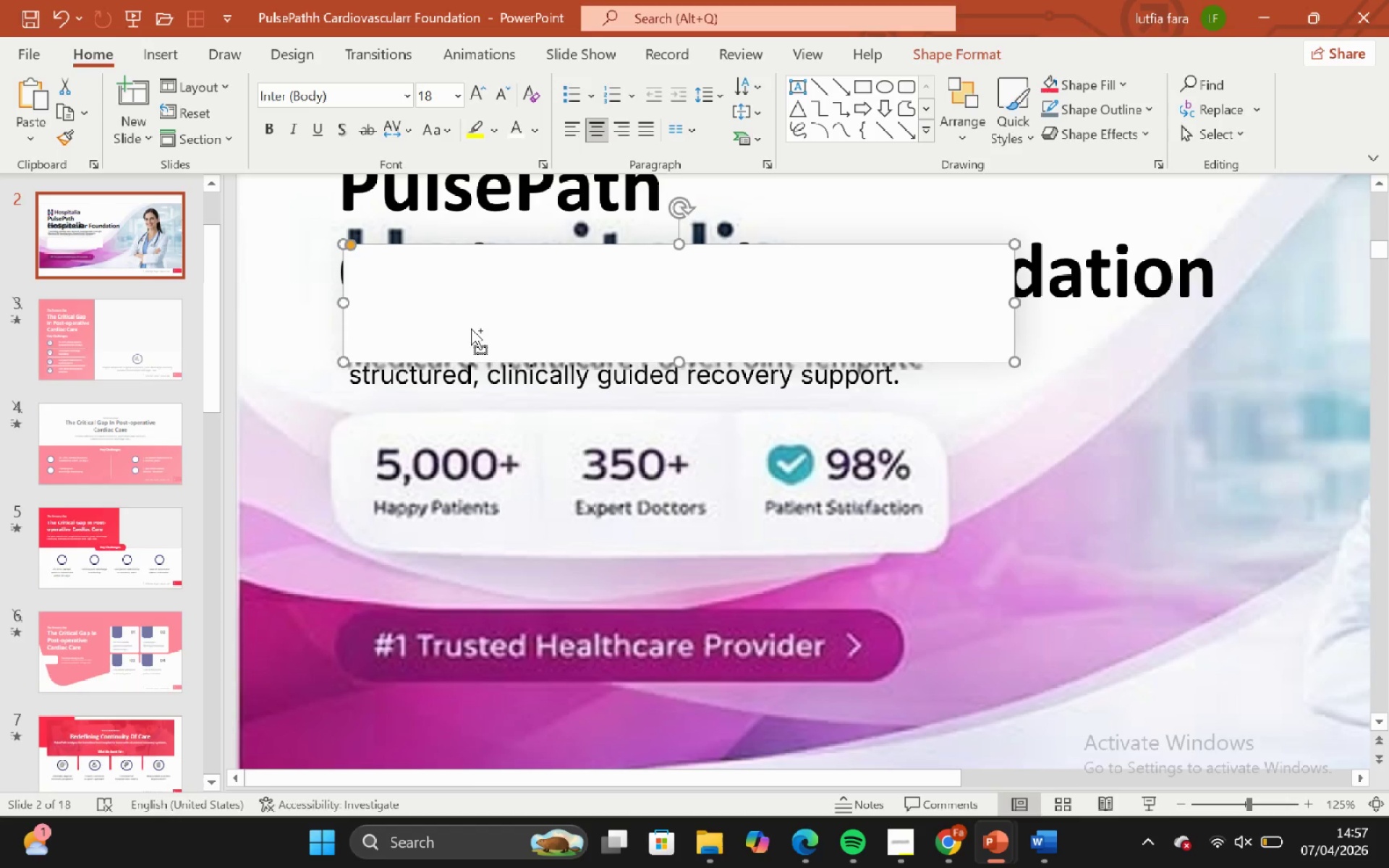 
key(Control+Z)
 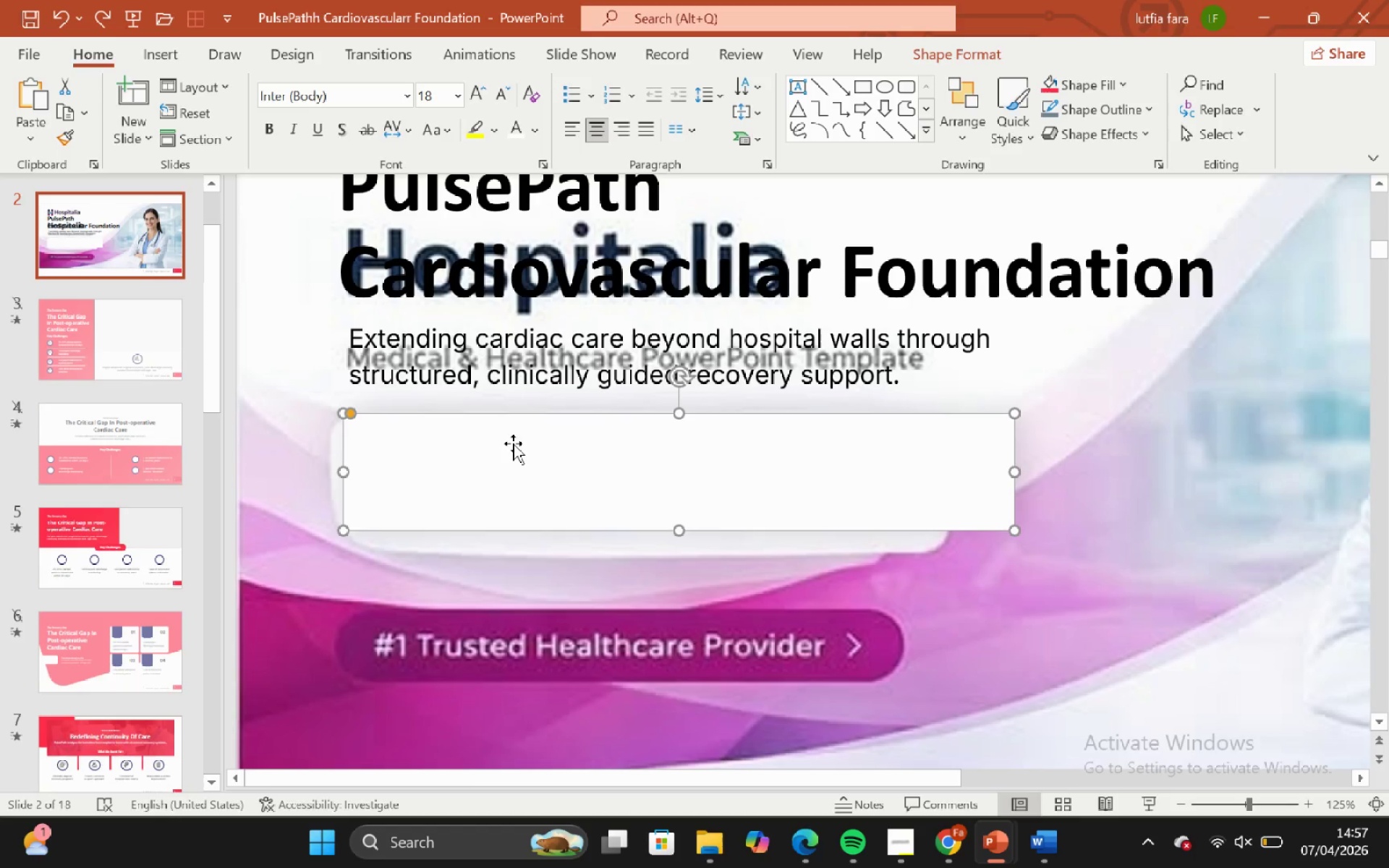 
hold_key(key=ShiftLeft, duration=1.28)
hold_key(key=ControlLeft, duration=1.23)
scroll: coordinate [514, 446], scroll_direction: down, amount: 1.0
 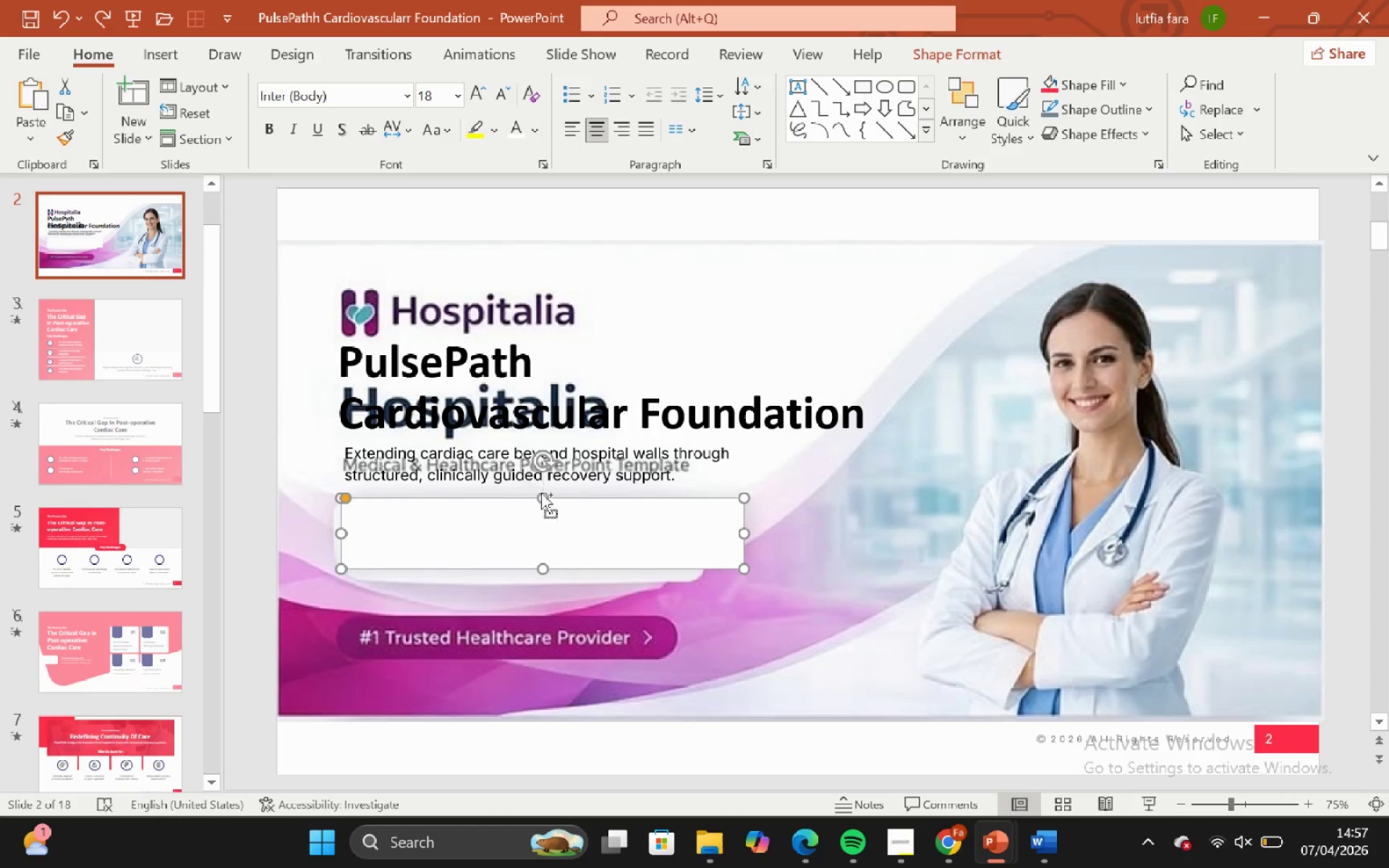 
hold_key(key=ControlLeft, duration=0.7)
 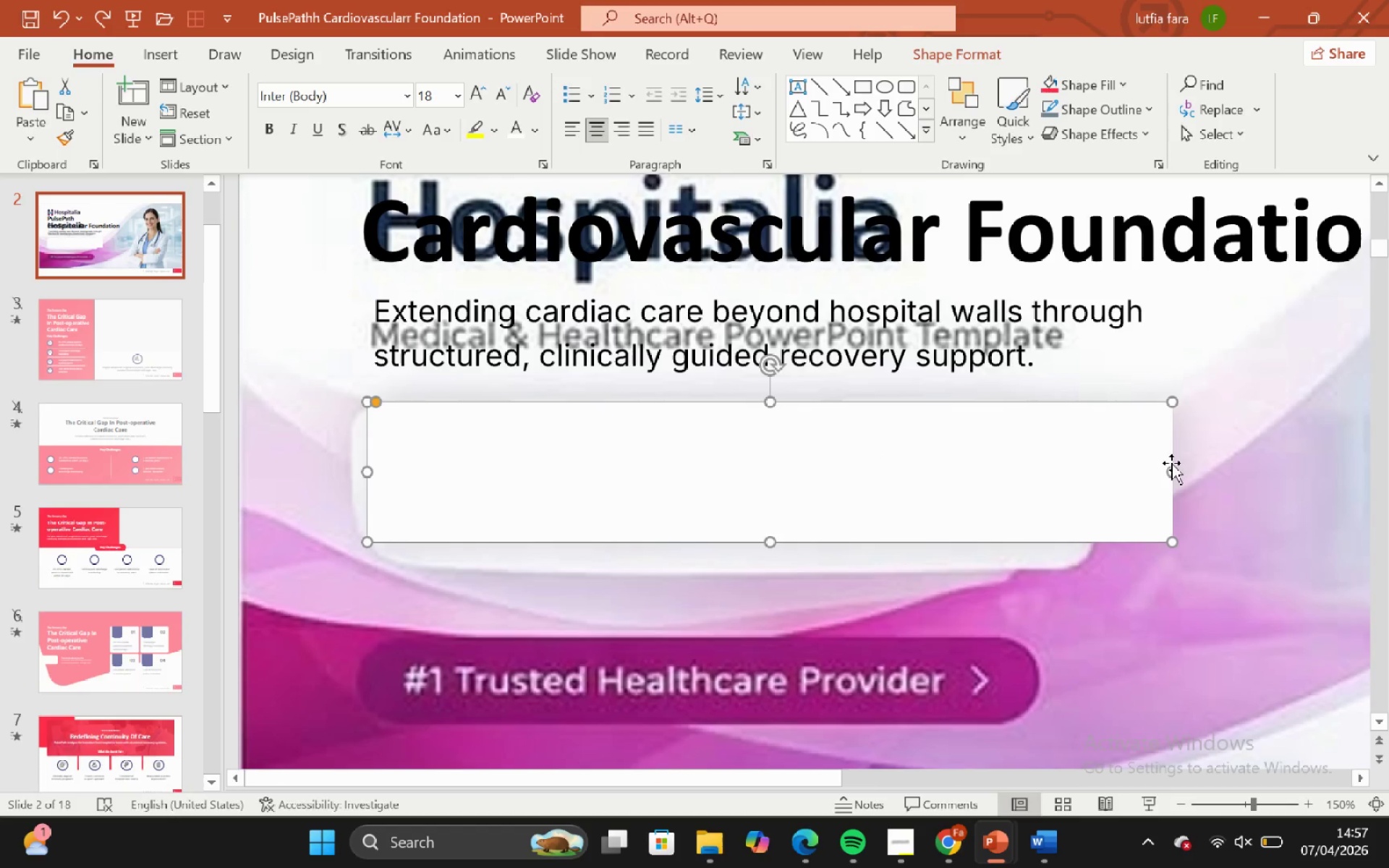 
hold_key(key=ShiftLeft, duration=0.73)
 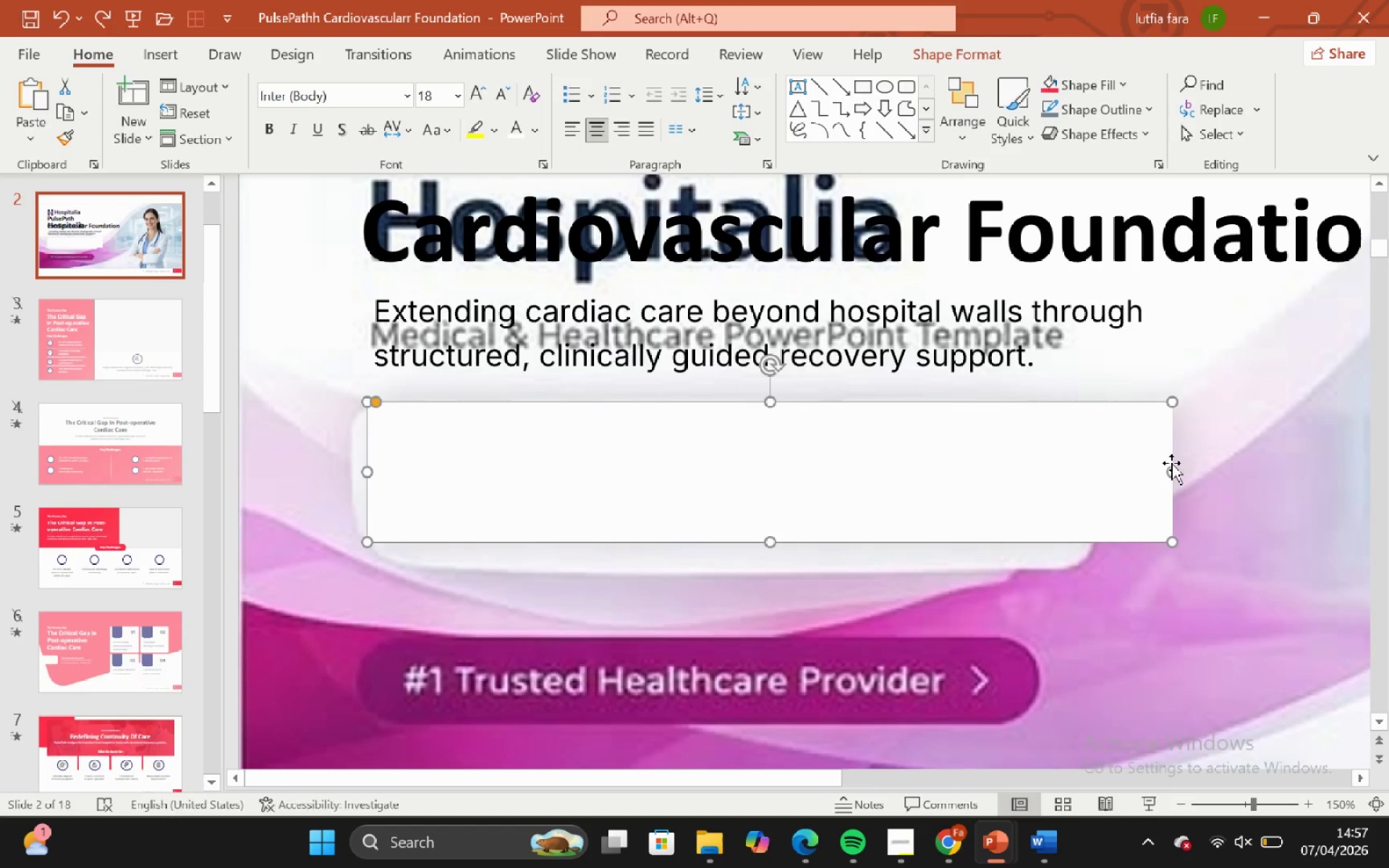 
scroll: coordinate [575, 516], scroll_direction: down, amount: 1.0
 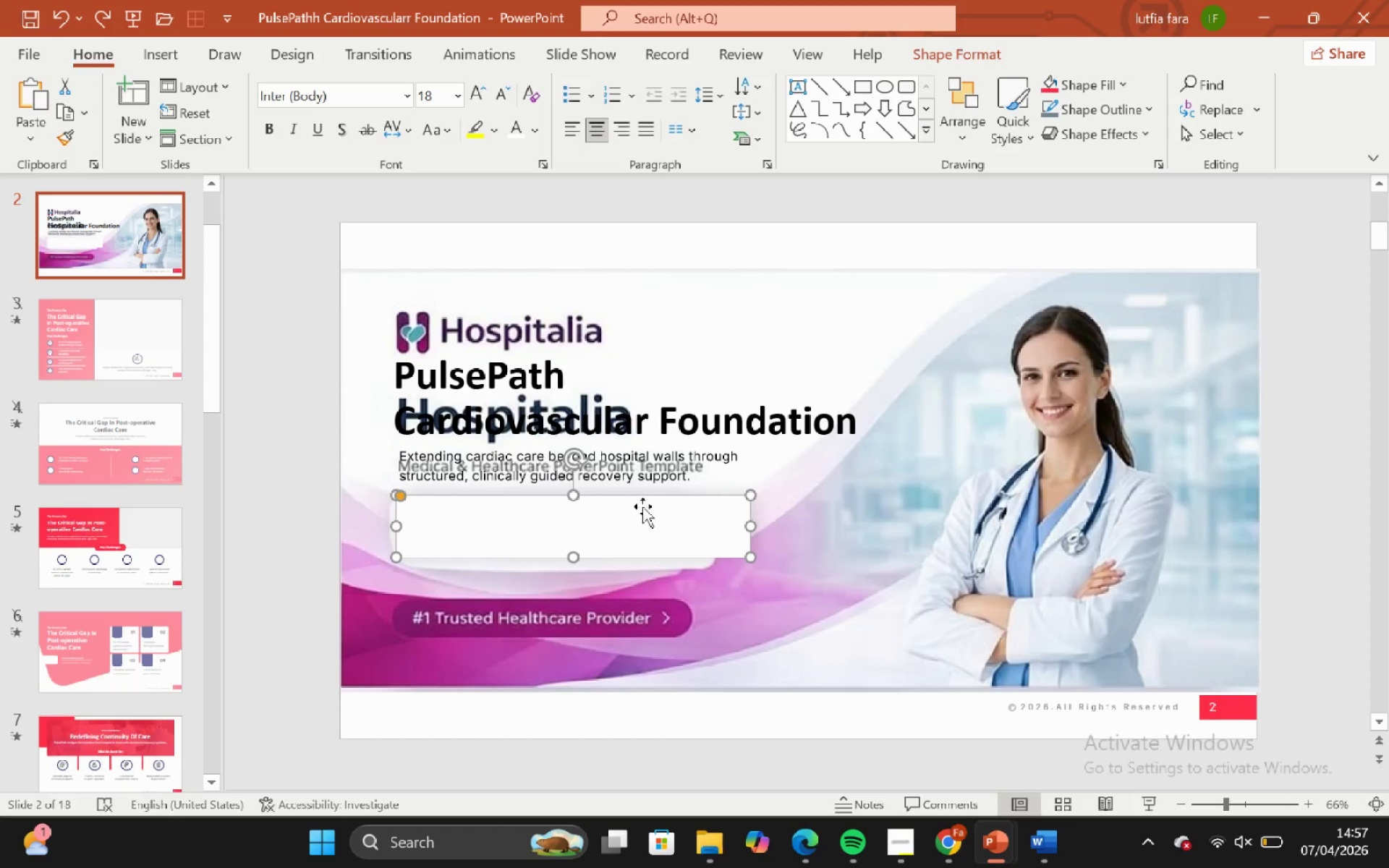 
scroll: coordinate [644, 501], scroll_direction: up, amount: 4.0
 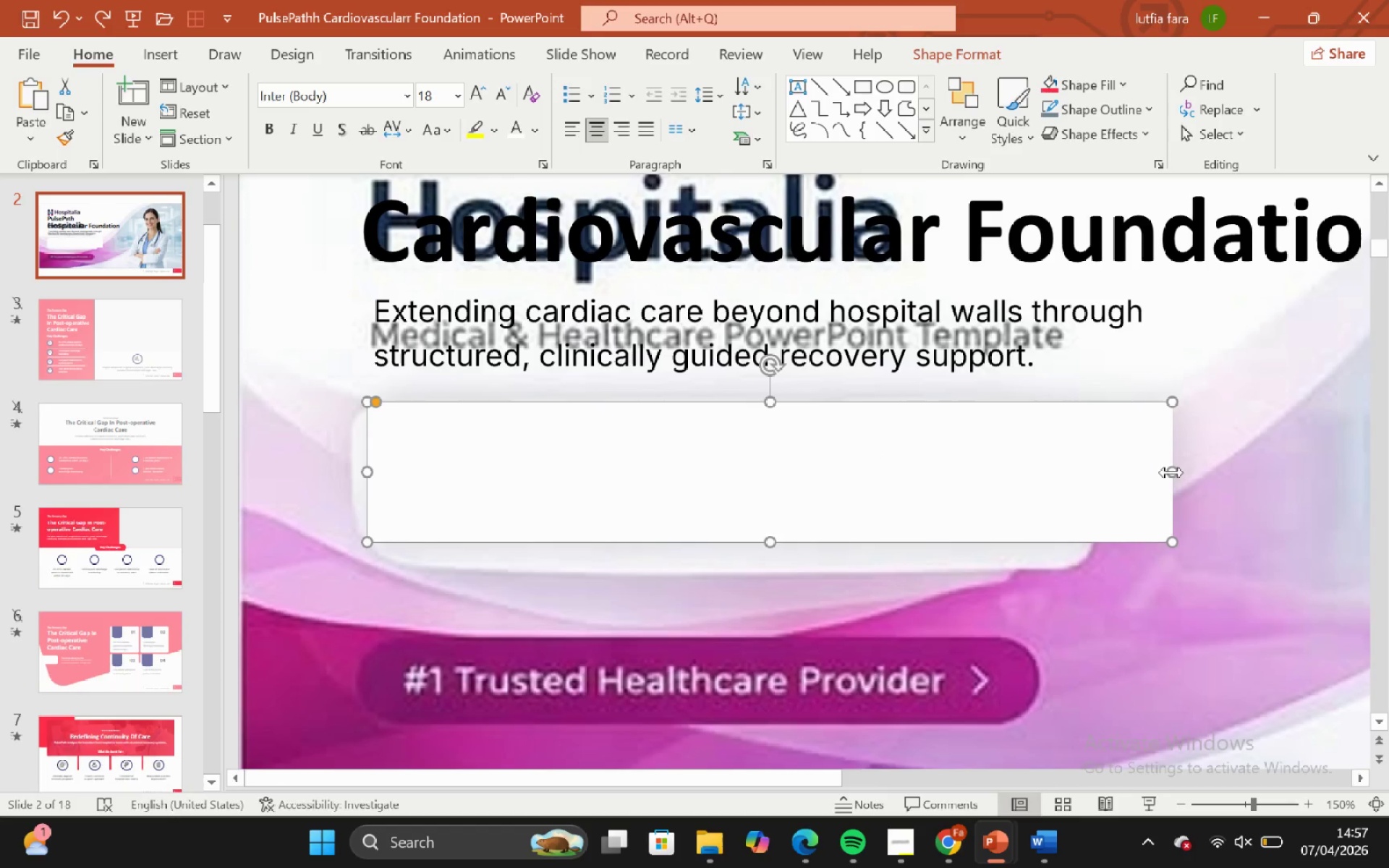 
left_click_drag(start_coordinate=[1172, 475], to_coordinate=[1094, 499])
 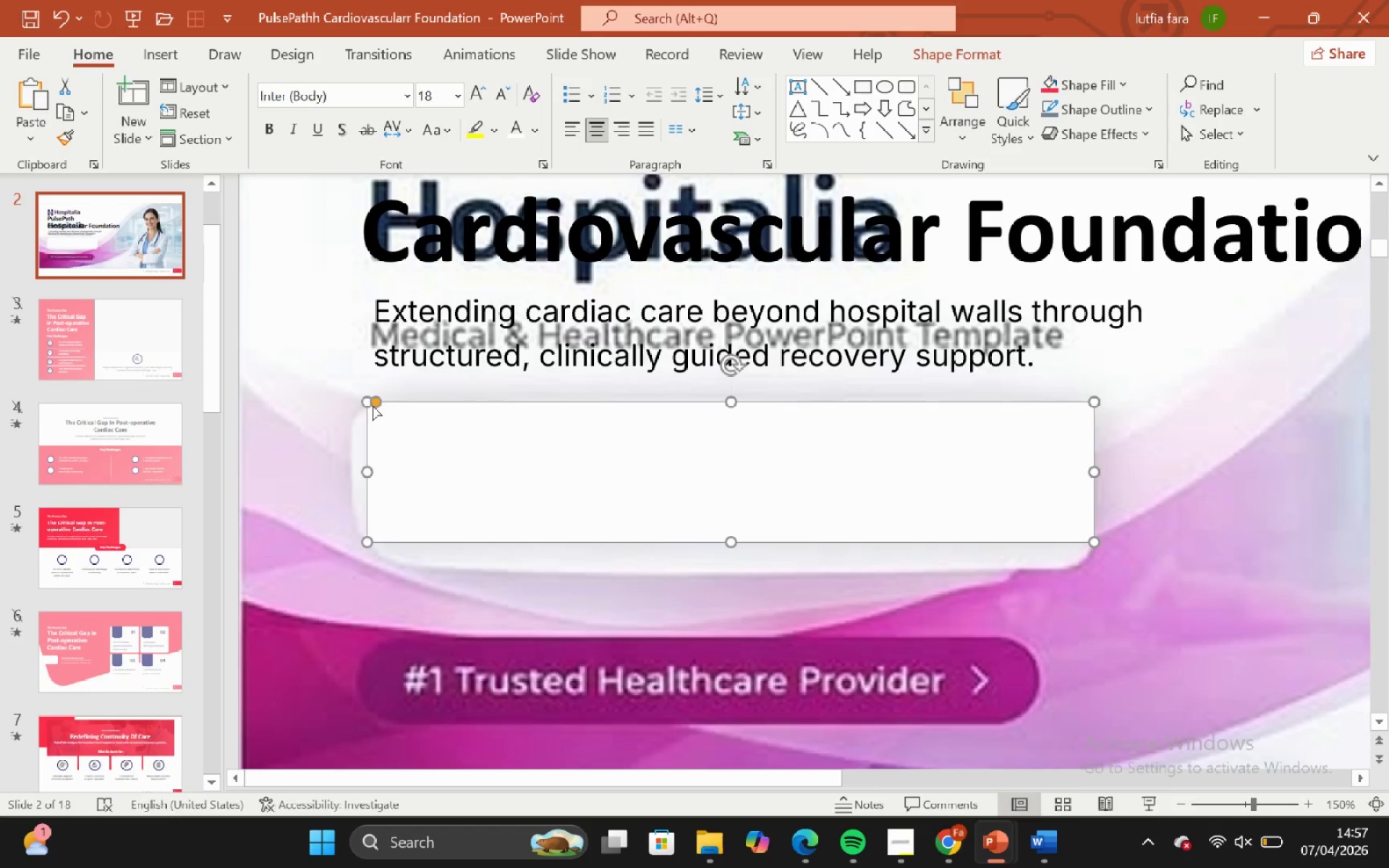 
left_click_drag(start_coordinate=[373, 406], to_coordinate=[386, 406])
 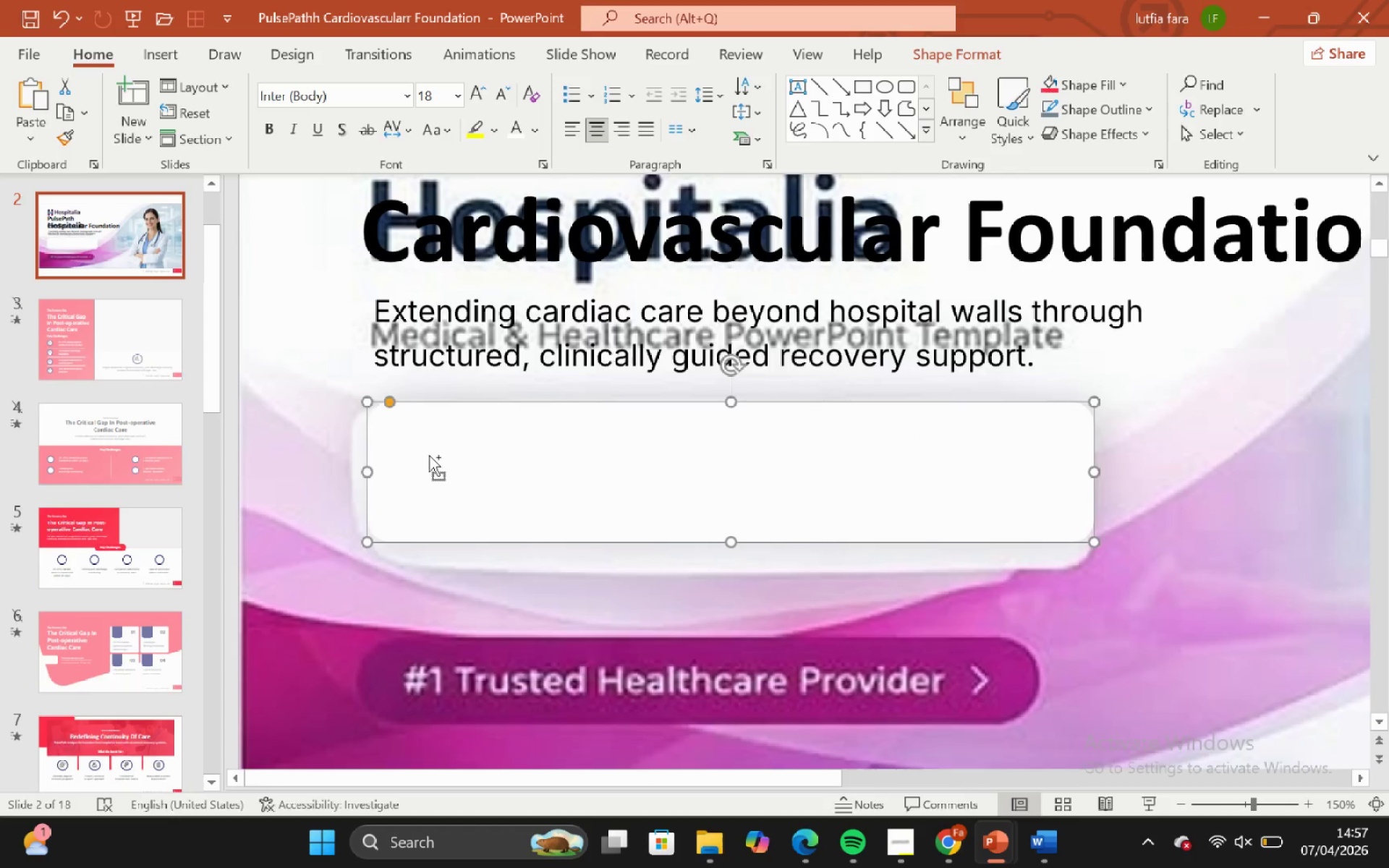 
hold_key(key=ControlLeft, duration=0.44)
hold_key(key=ShiftLeft, duration=0.48)
scroll: coordinate [470, 495], scroll_direction: down, amount: 3.0
 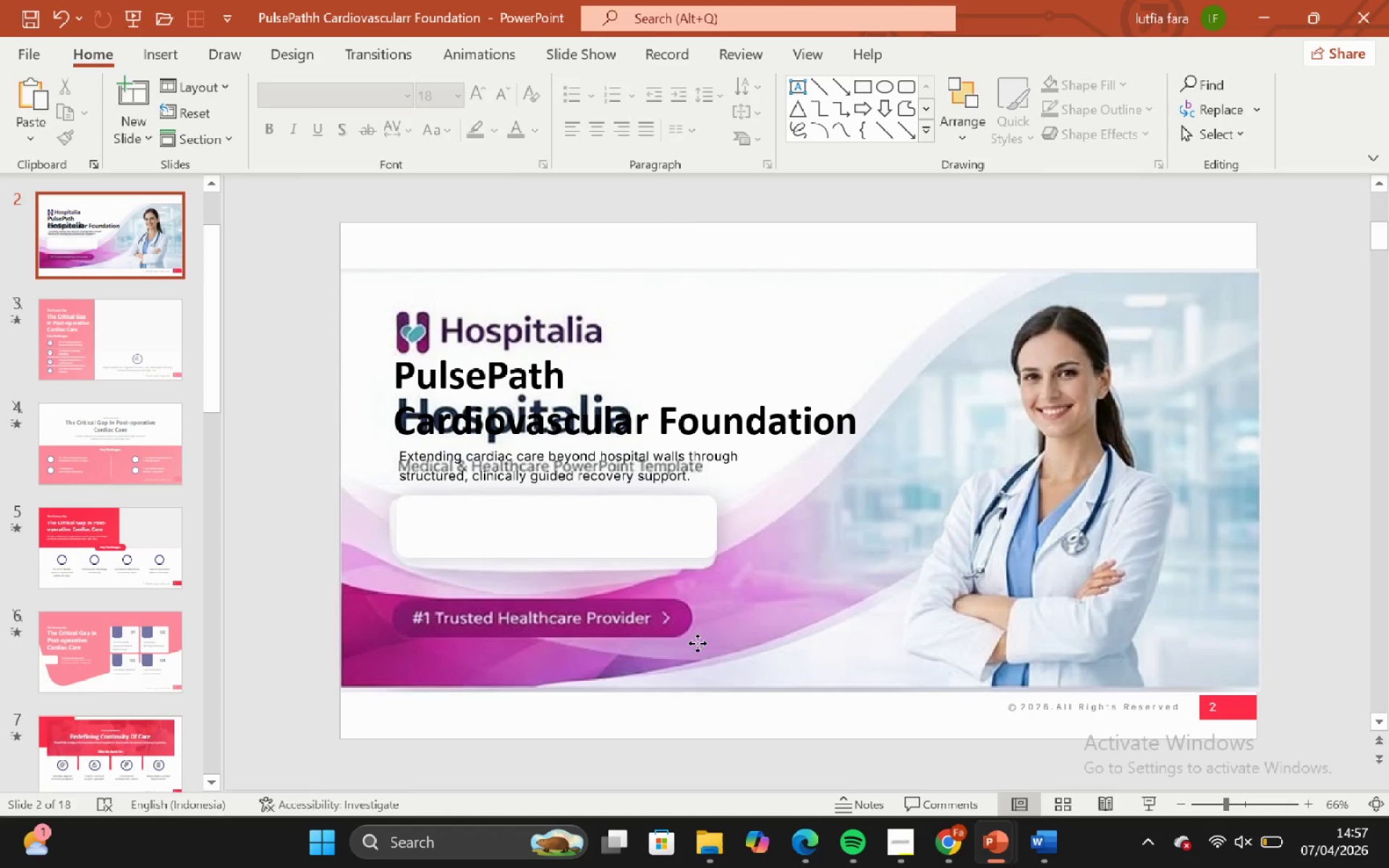 
left_click_drag(start_coordinate=[551, 677], to_coordinate=[899, 642])
 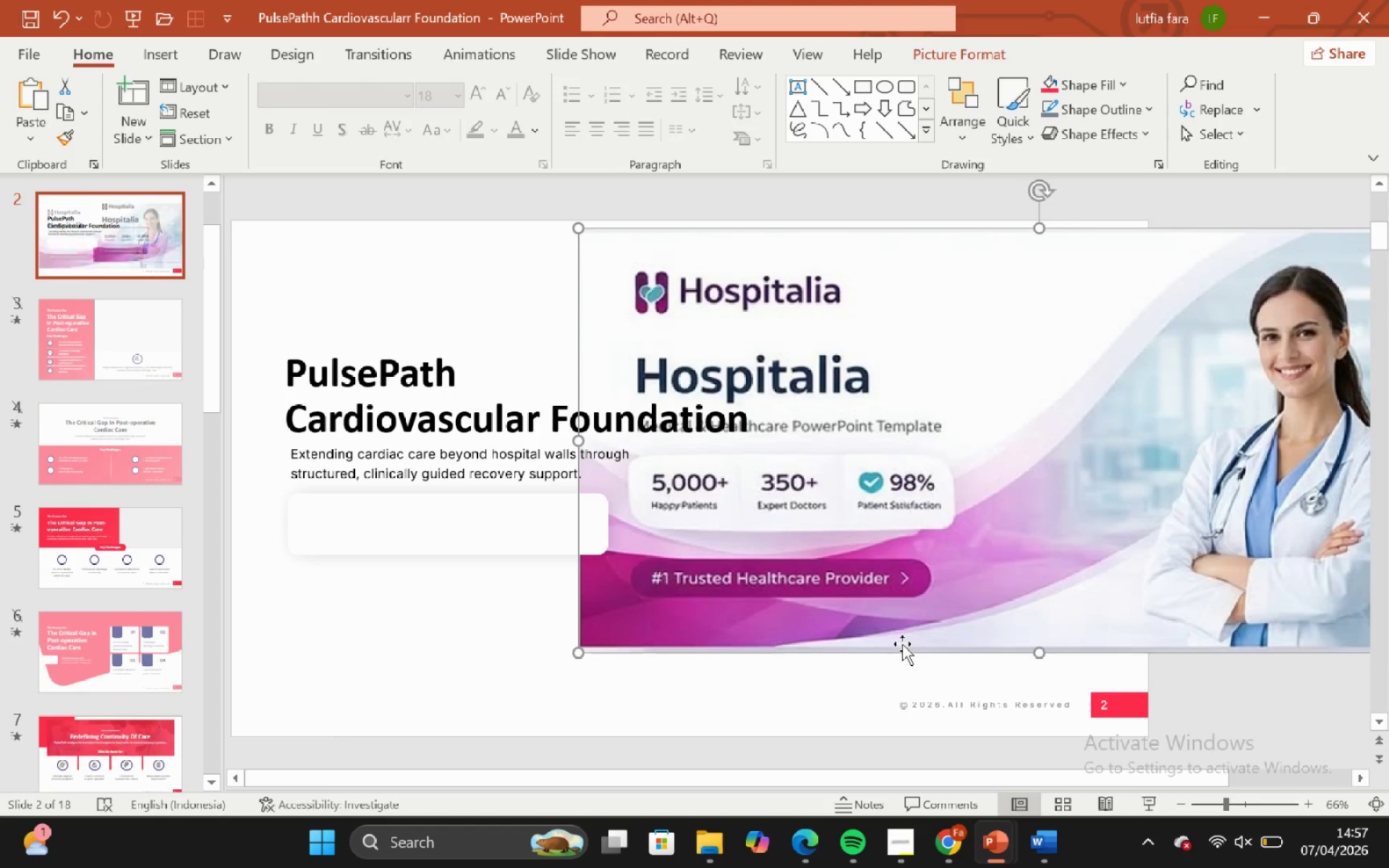 
key(Control+Z)
 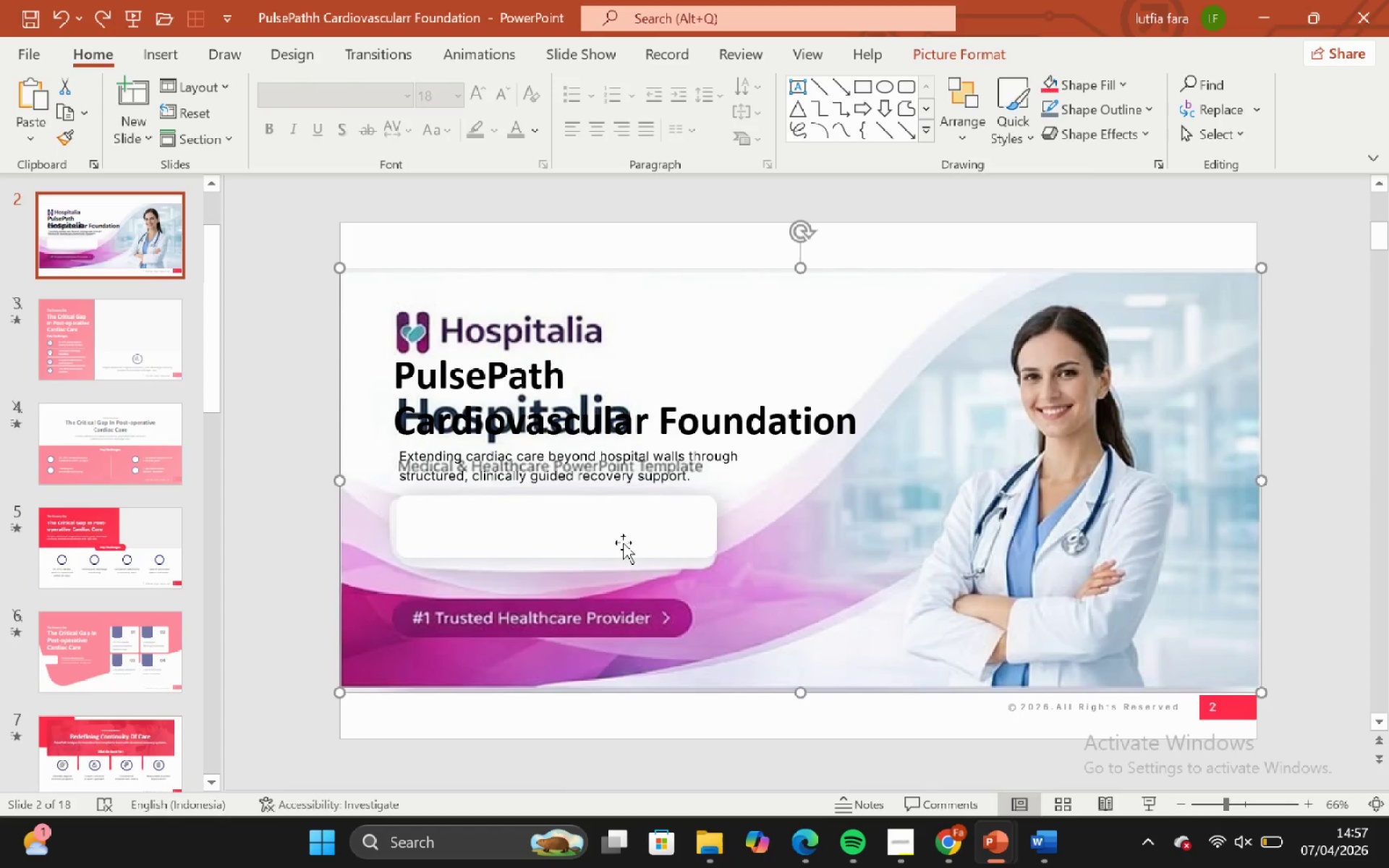 
left_click([614, 529])
 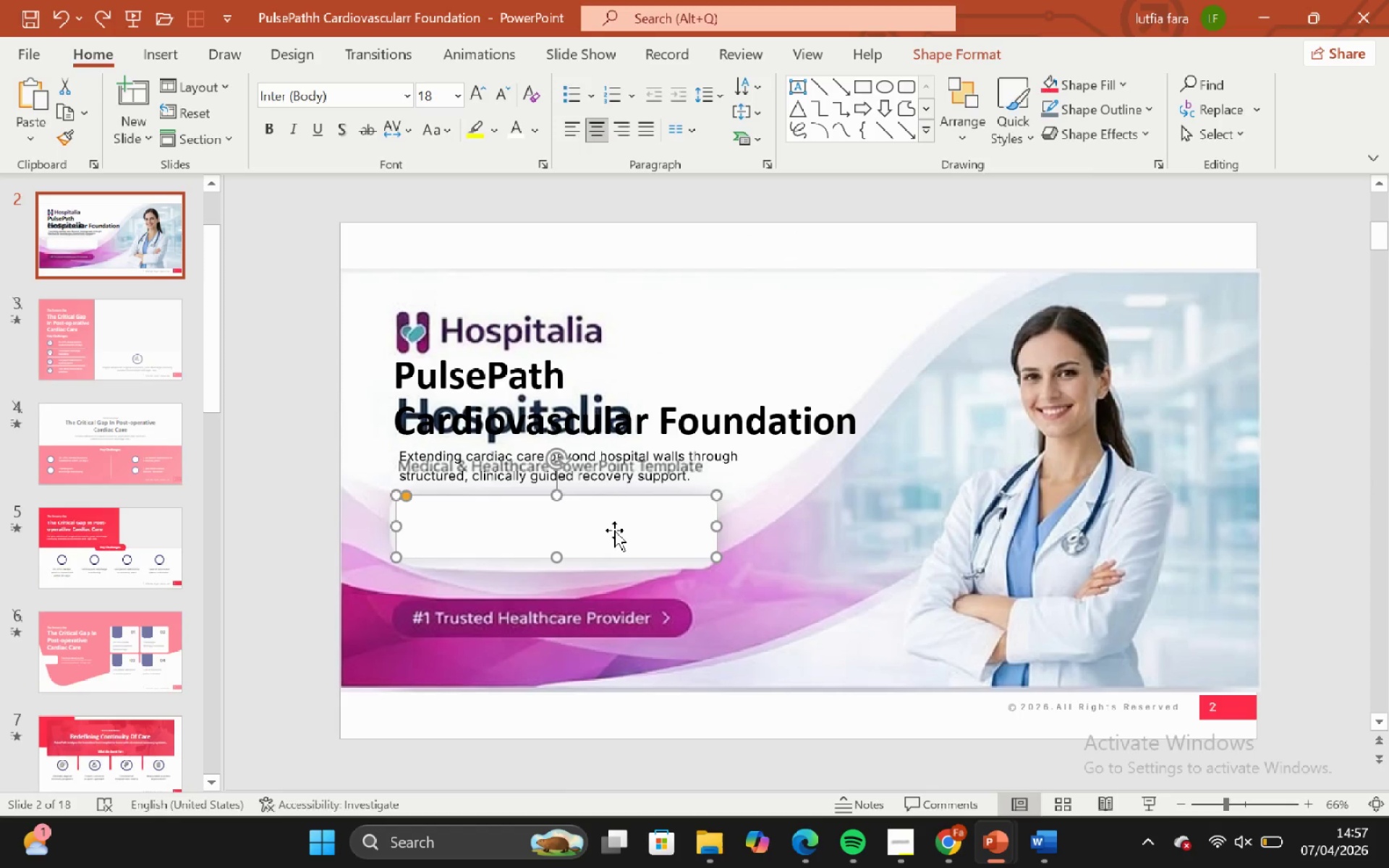 
key(ArrowDown)
 